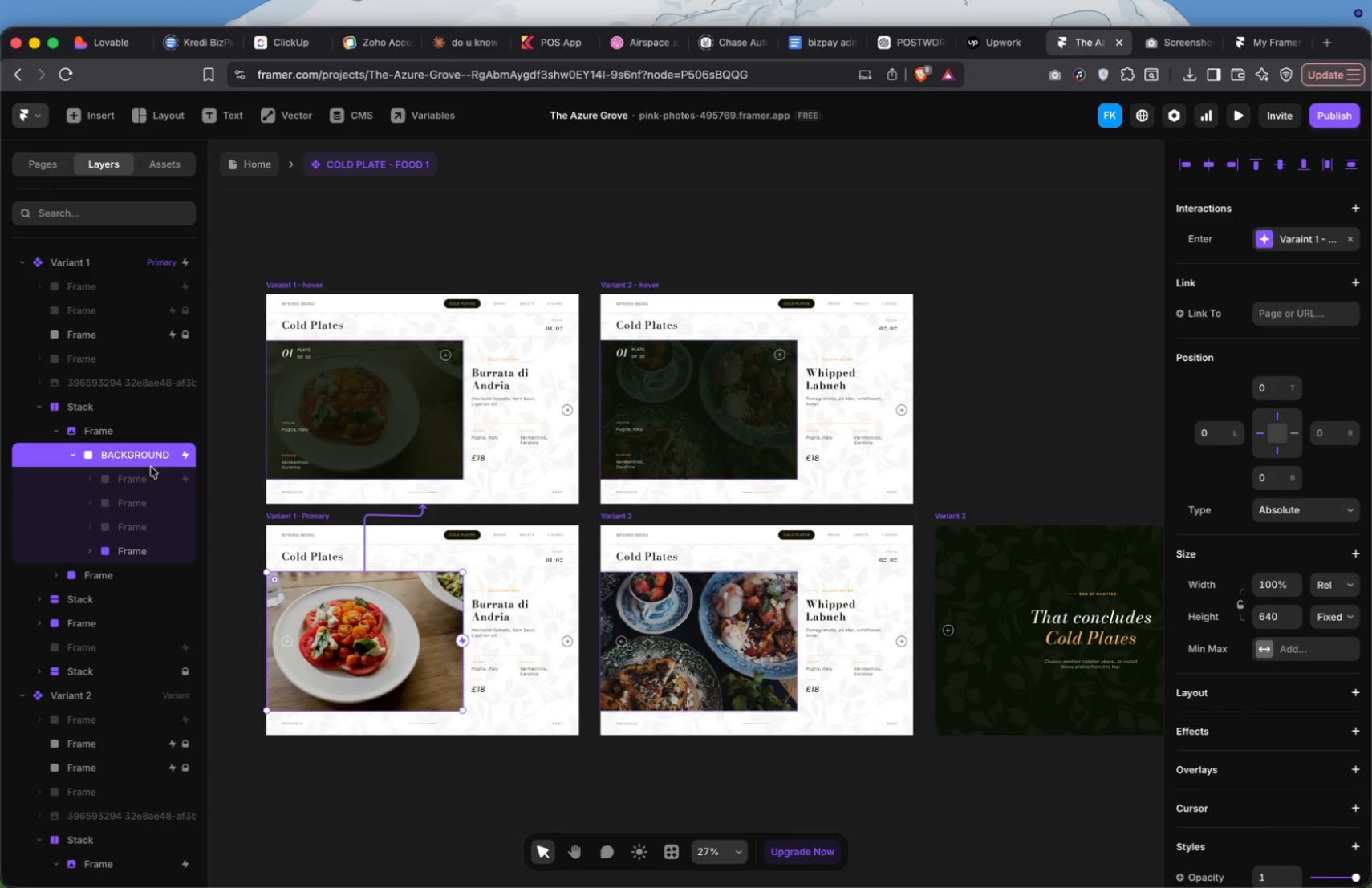 
left_click([131, 437])
 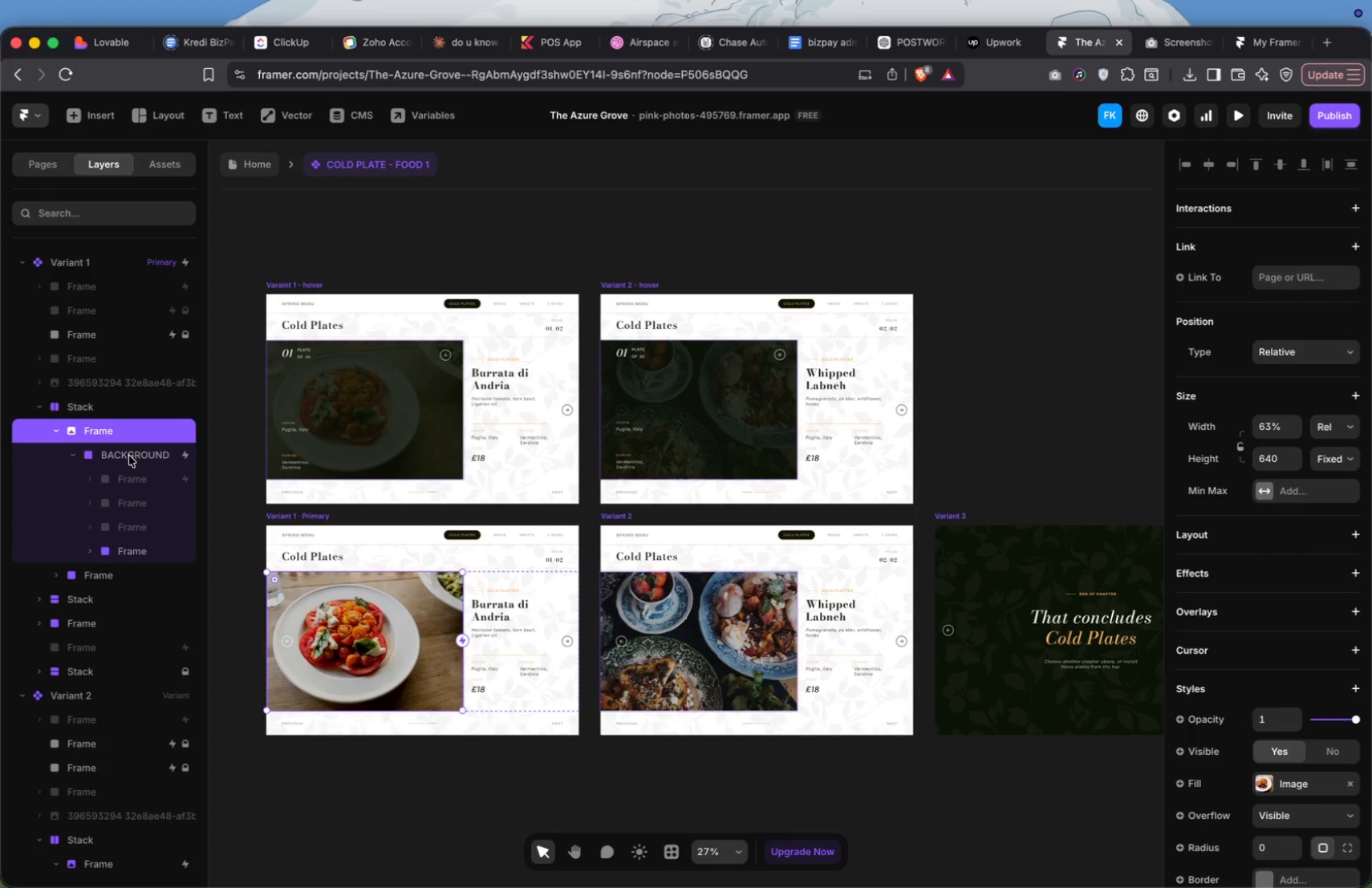 
left_click([129, 456])
 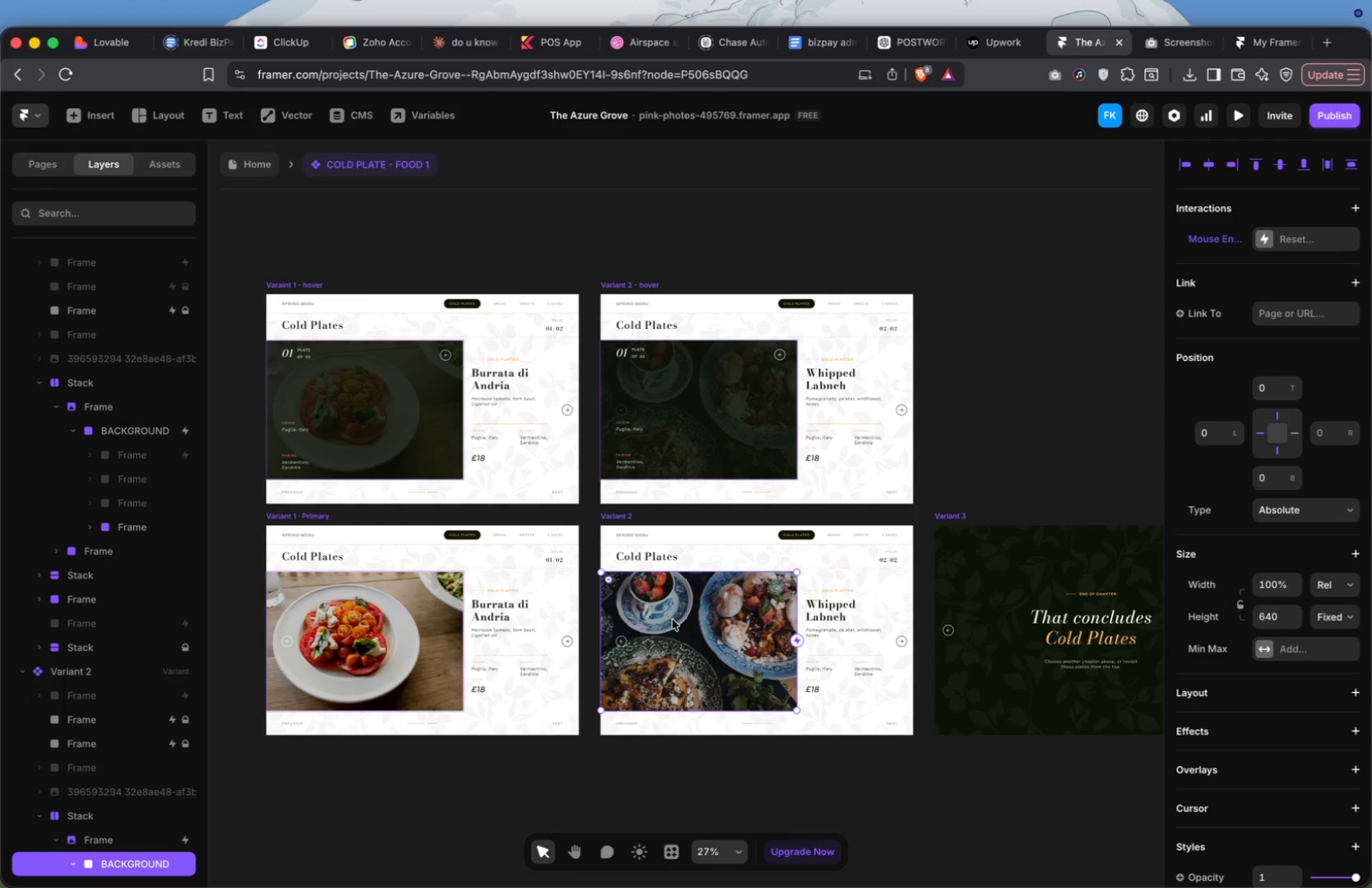 
scroll: coordinate [124, 634], scroll_direction: down, amount: 18.0
 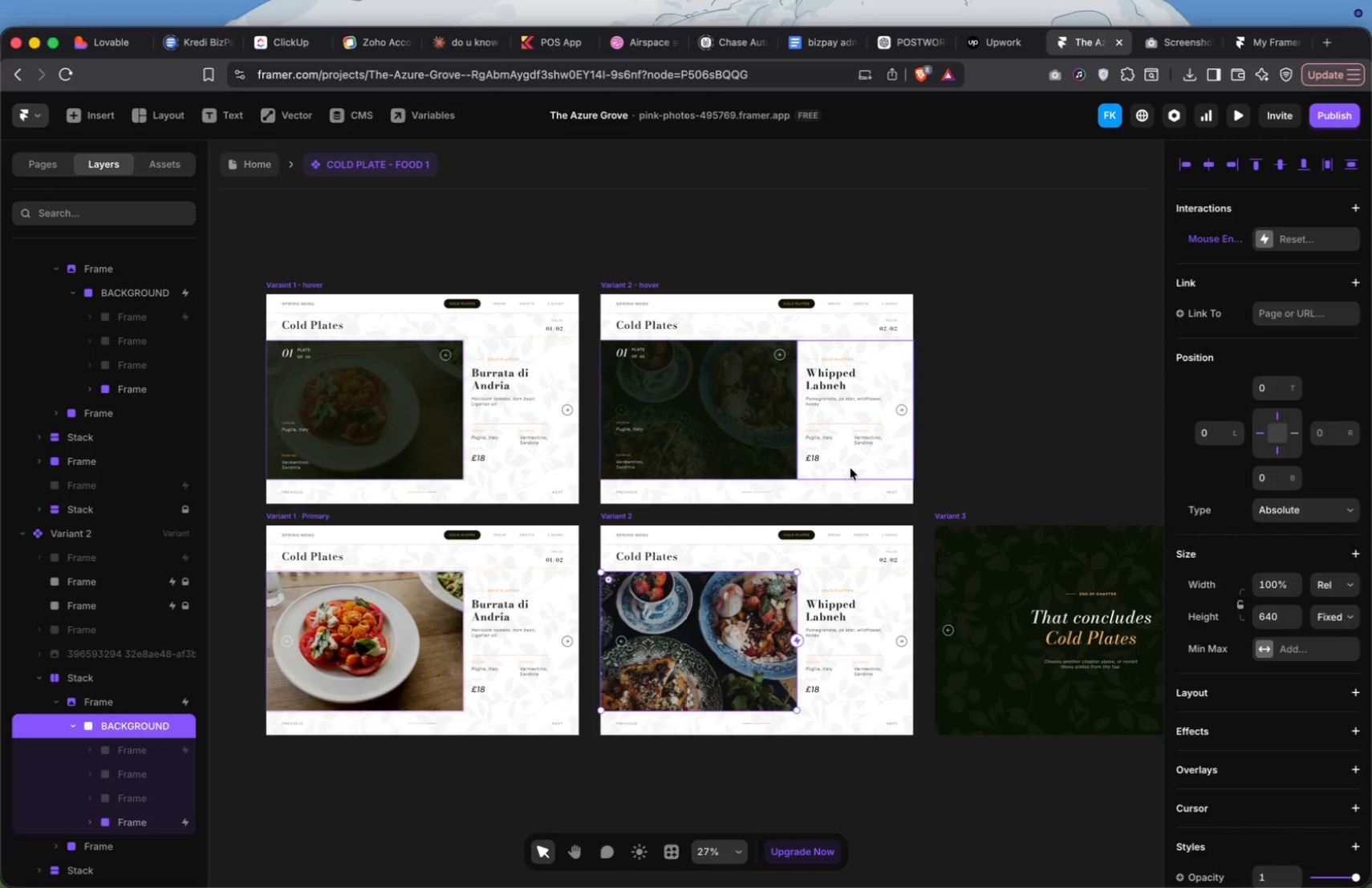 
left_click([1264, 237])
 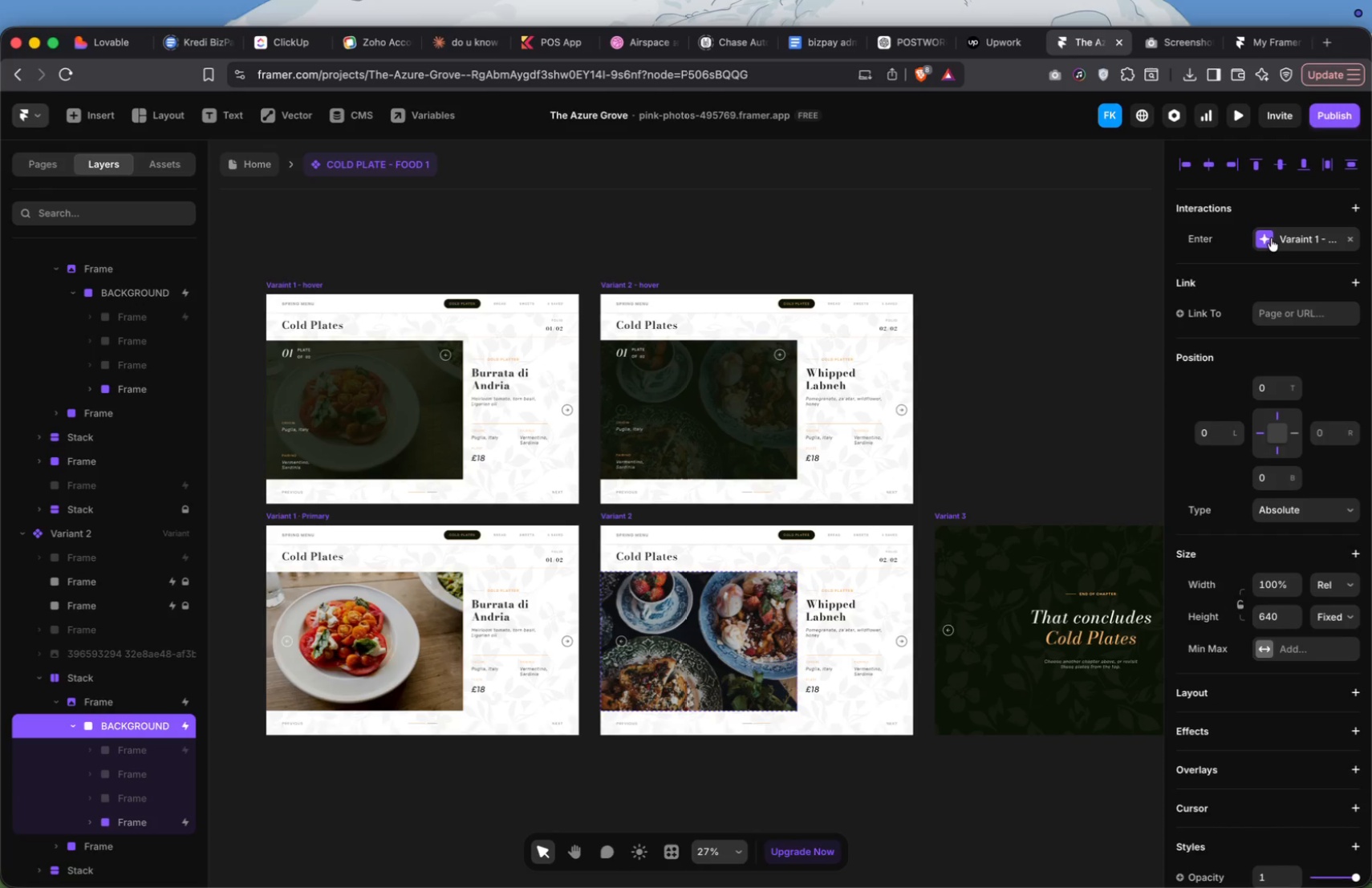 
left_click([1291, 239])
 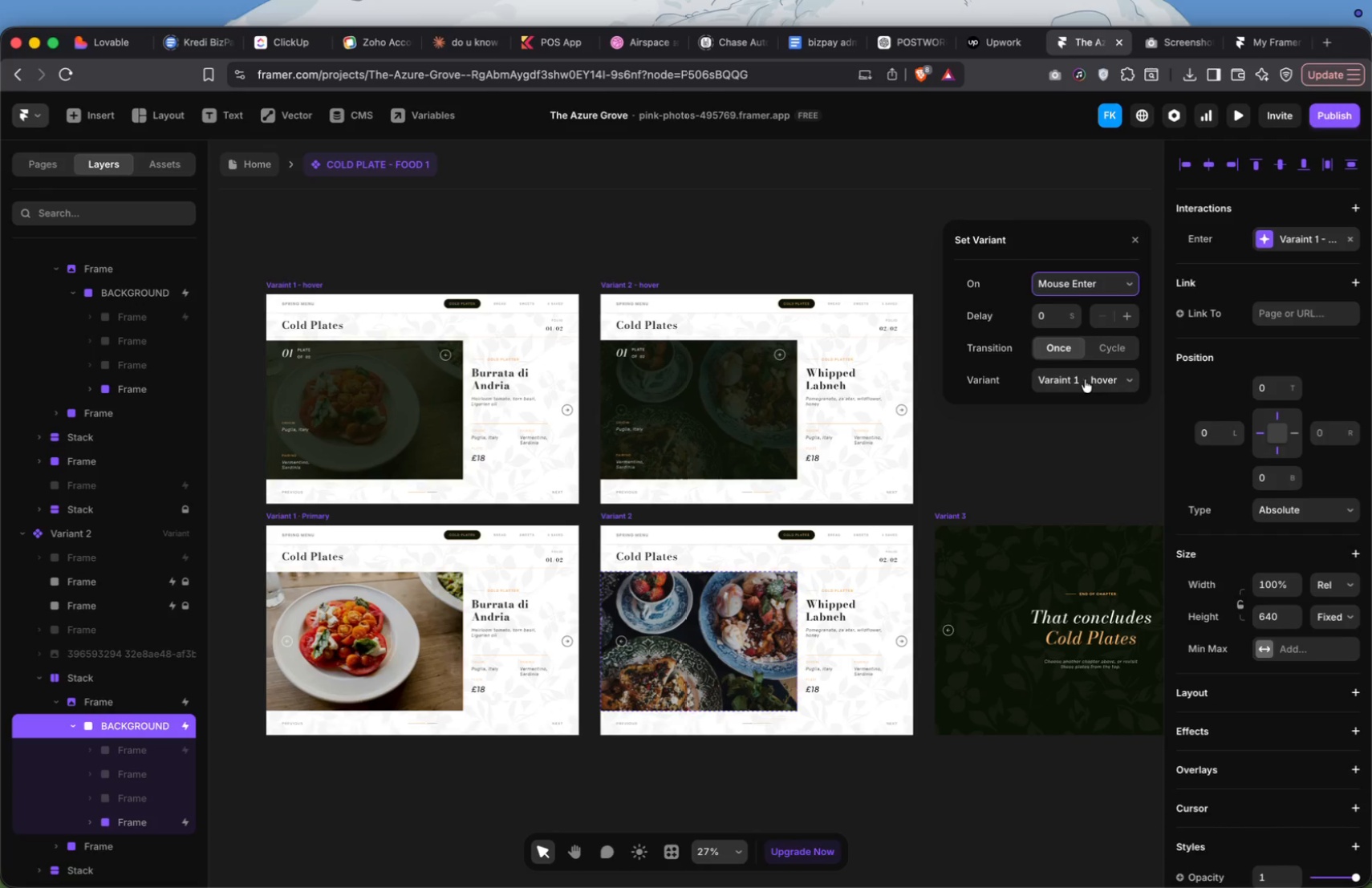 
left_click([1083, 380])
 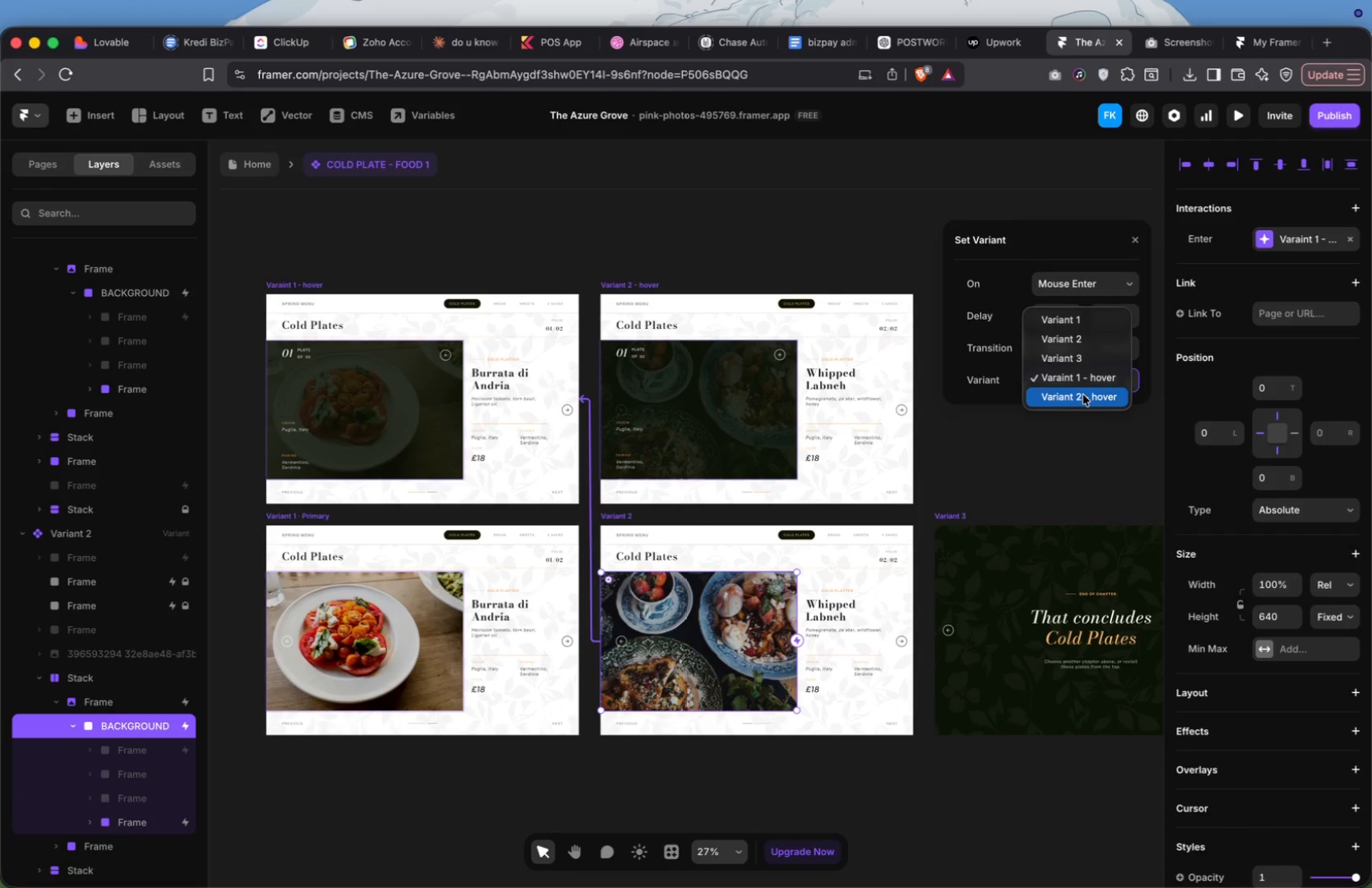 
left_click([1084, 395])
 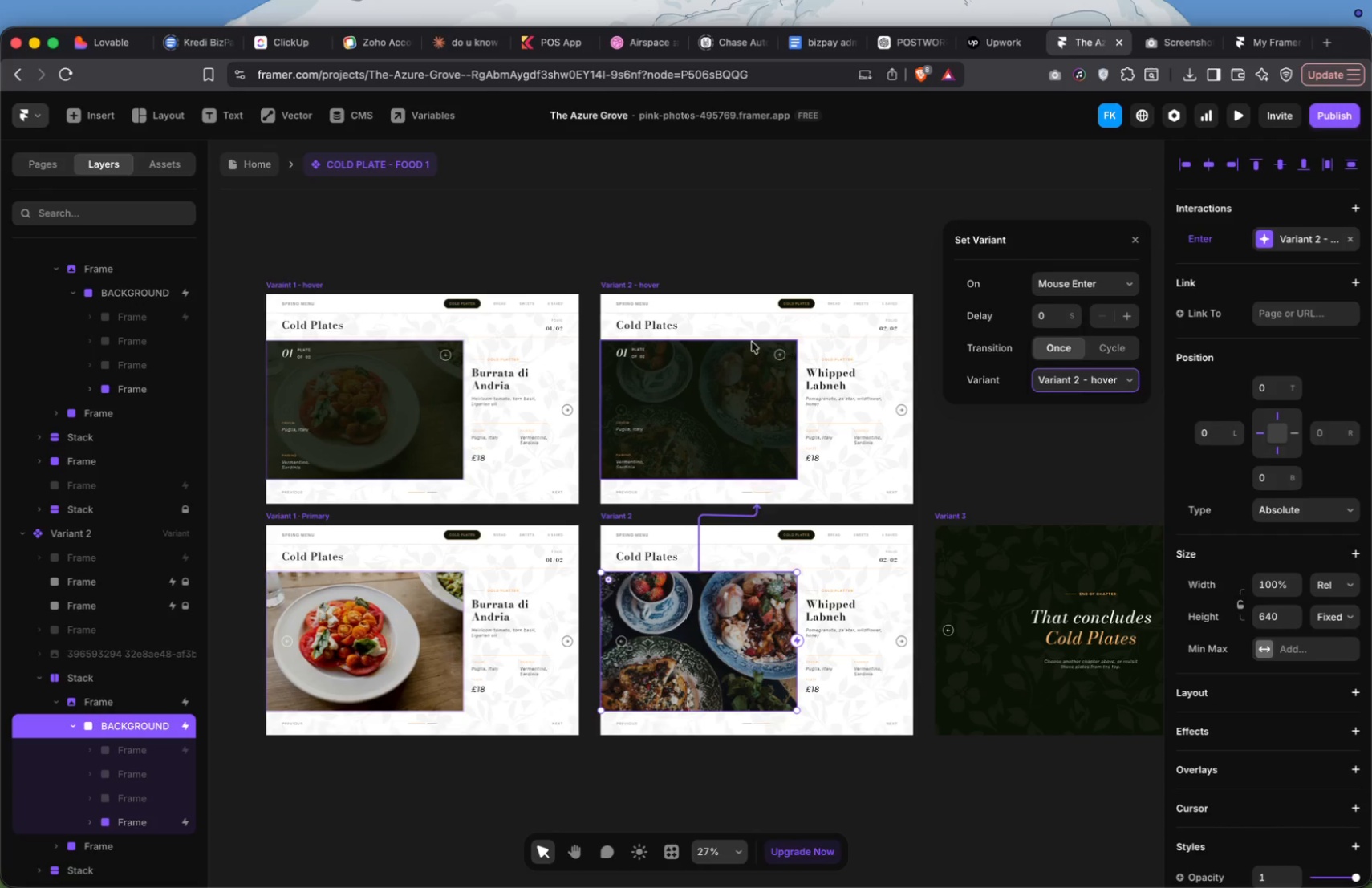 
left_click([654, 282])
 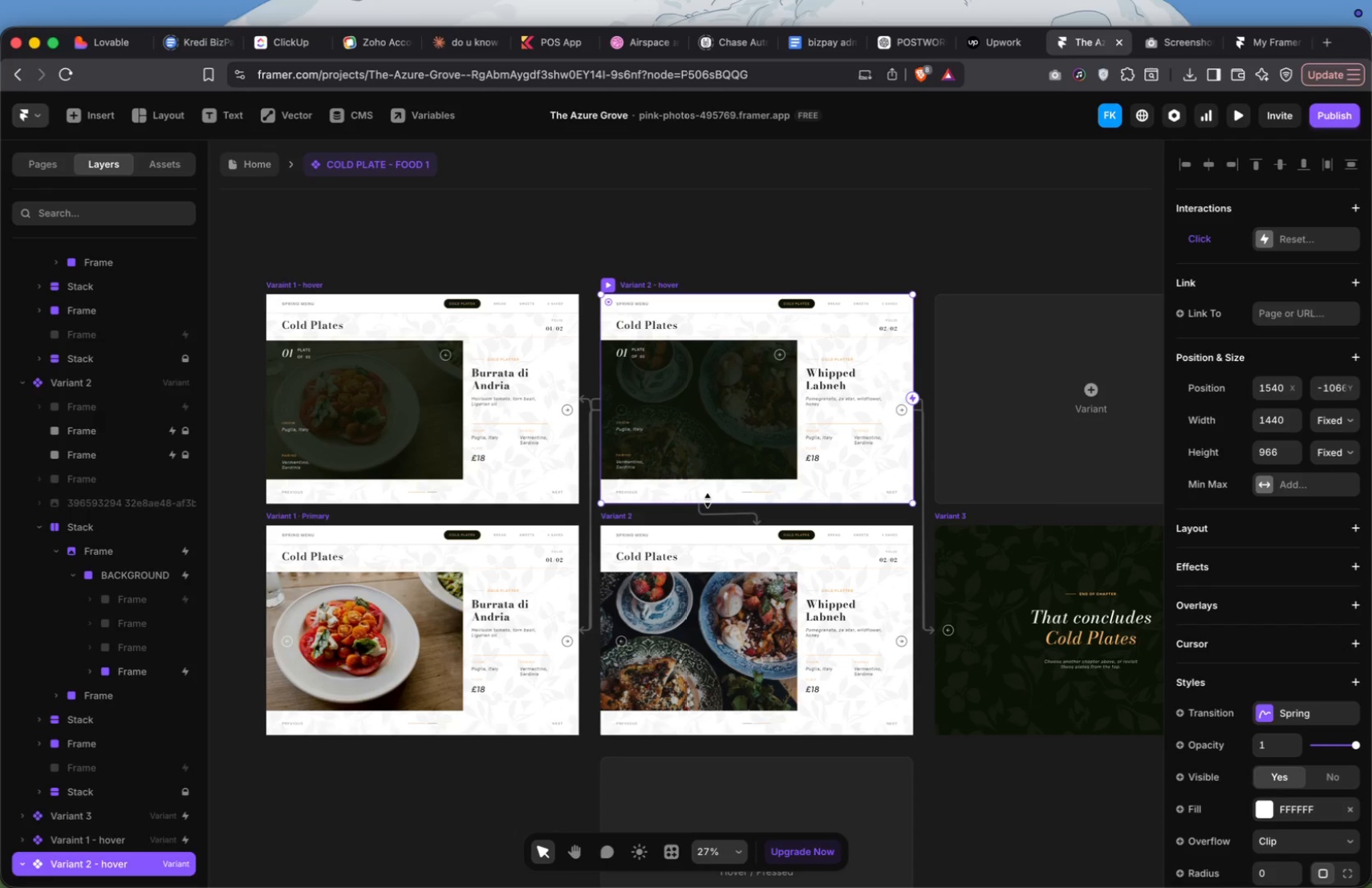 
wait(8.98)
 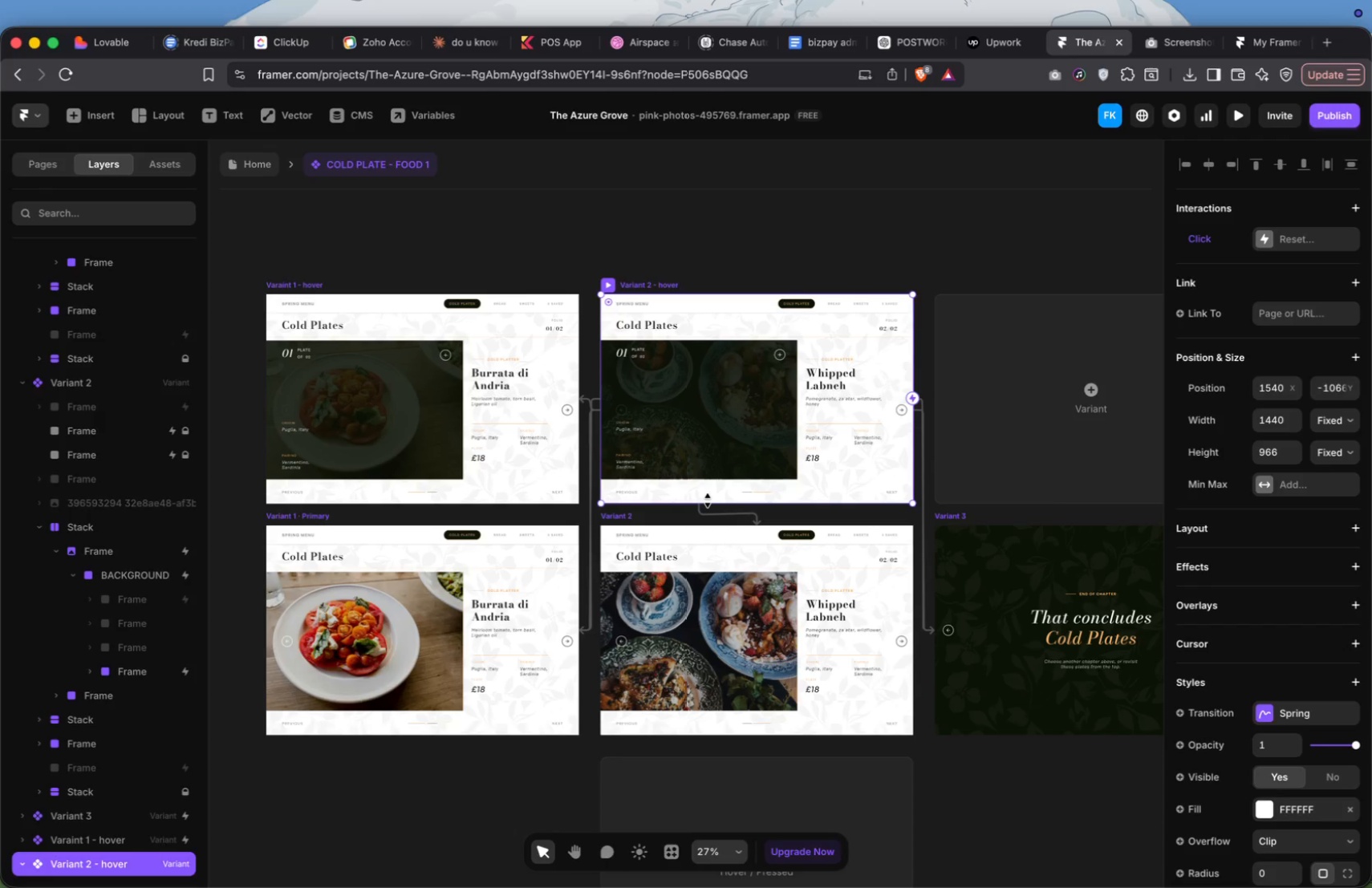 
scroll: coordinate [777, 606], scroll_direction: down, amount: 22.0
 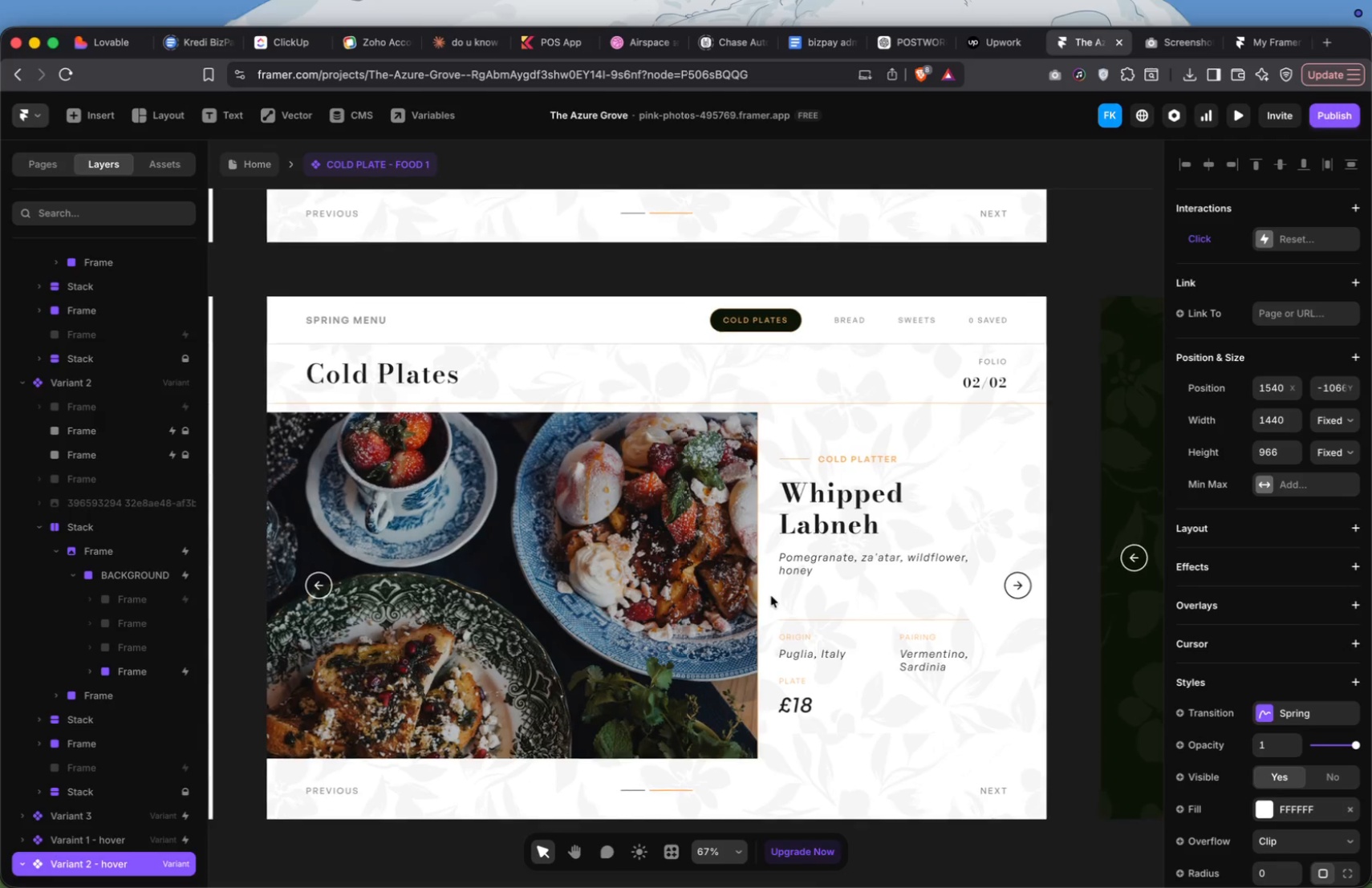 
scroll: coordinate [771, 596], scroll_direction: up, amount: 3.0
 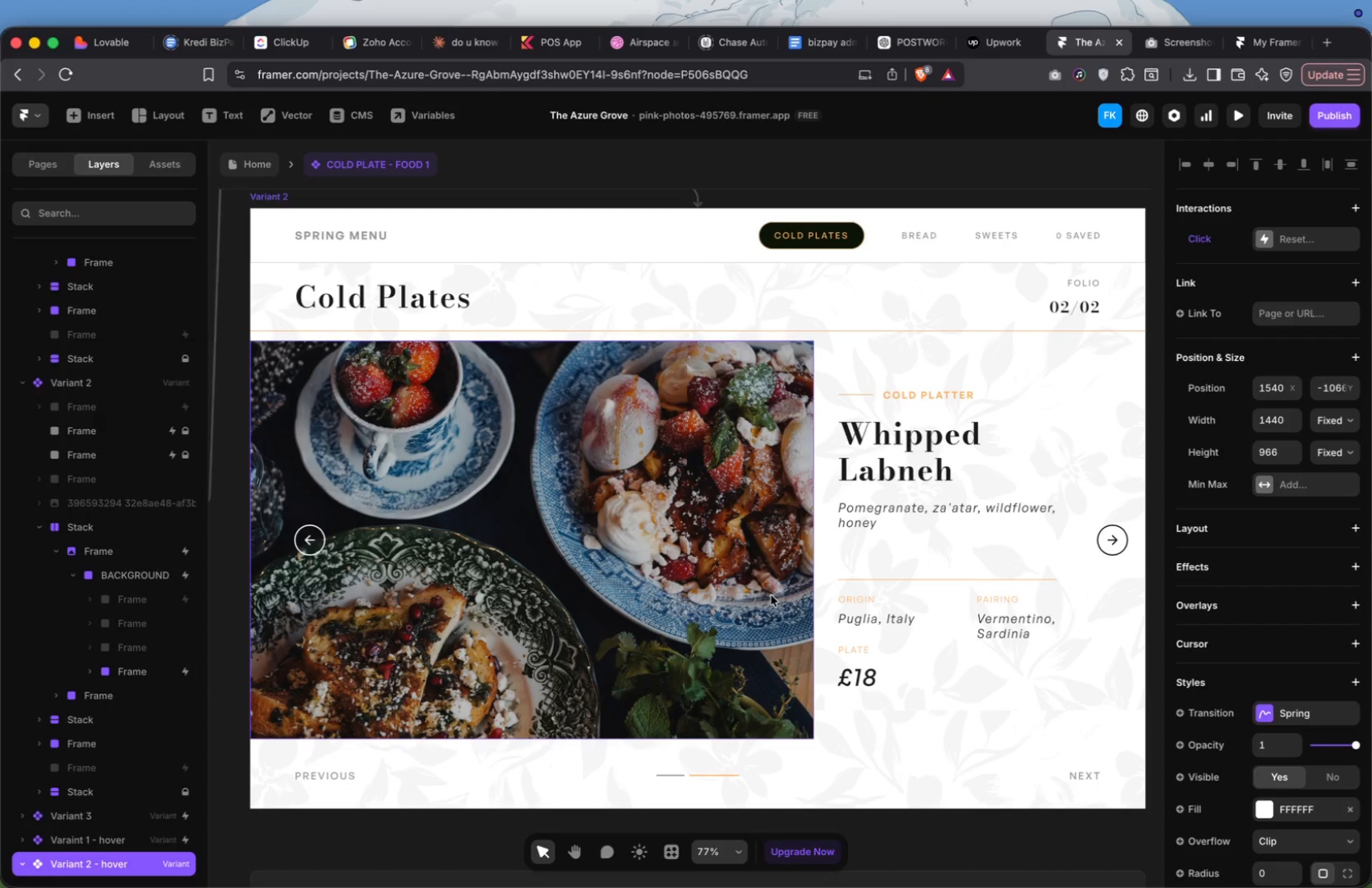 
scroll: coordinate [771, 595], scroll_direction: down, amount: 2.0
 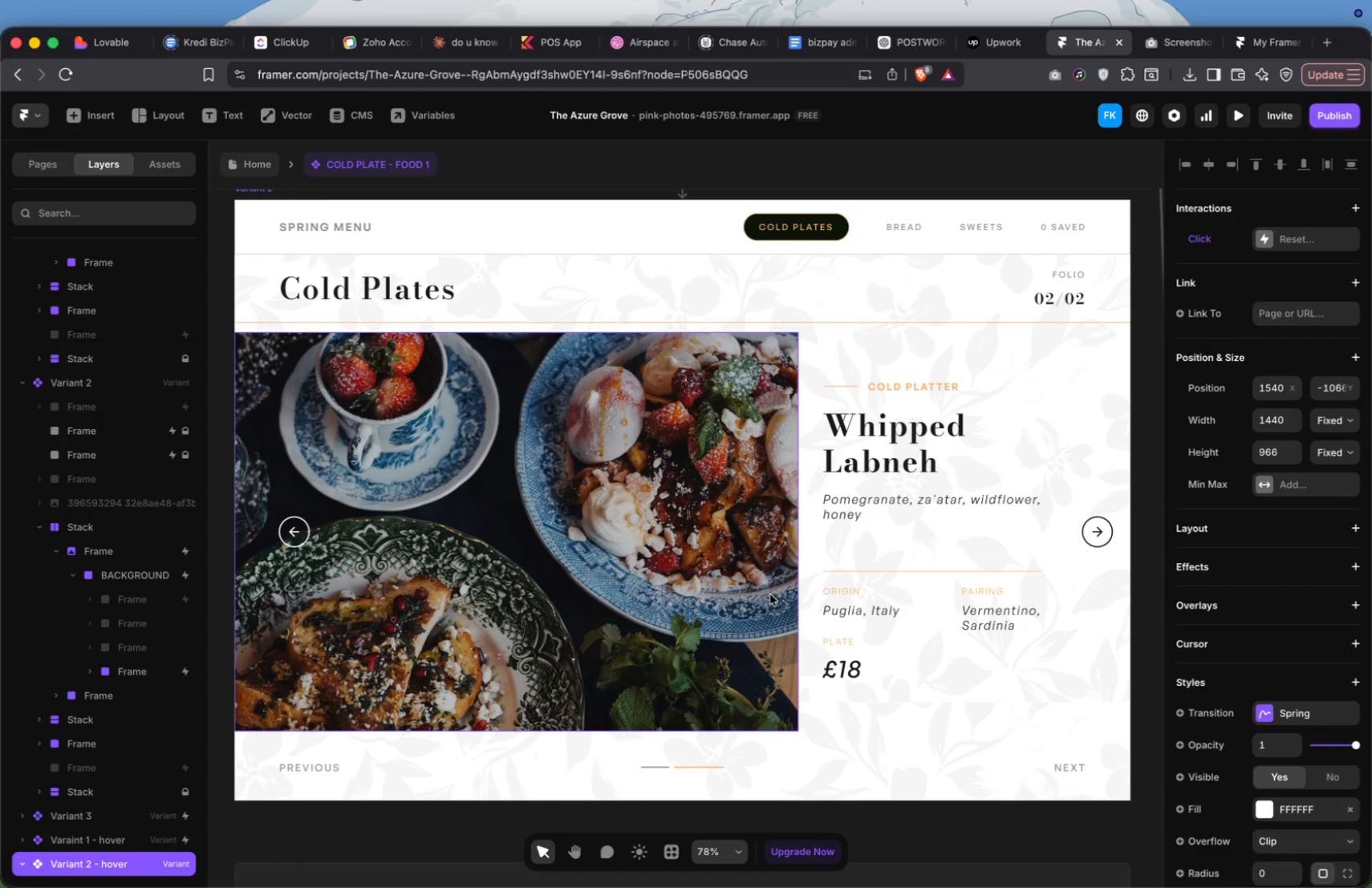 
scroll: coordinate [770, 594], scroll_direction: up, amount: 5.0
 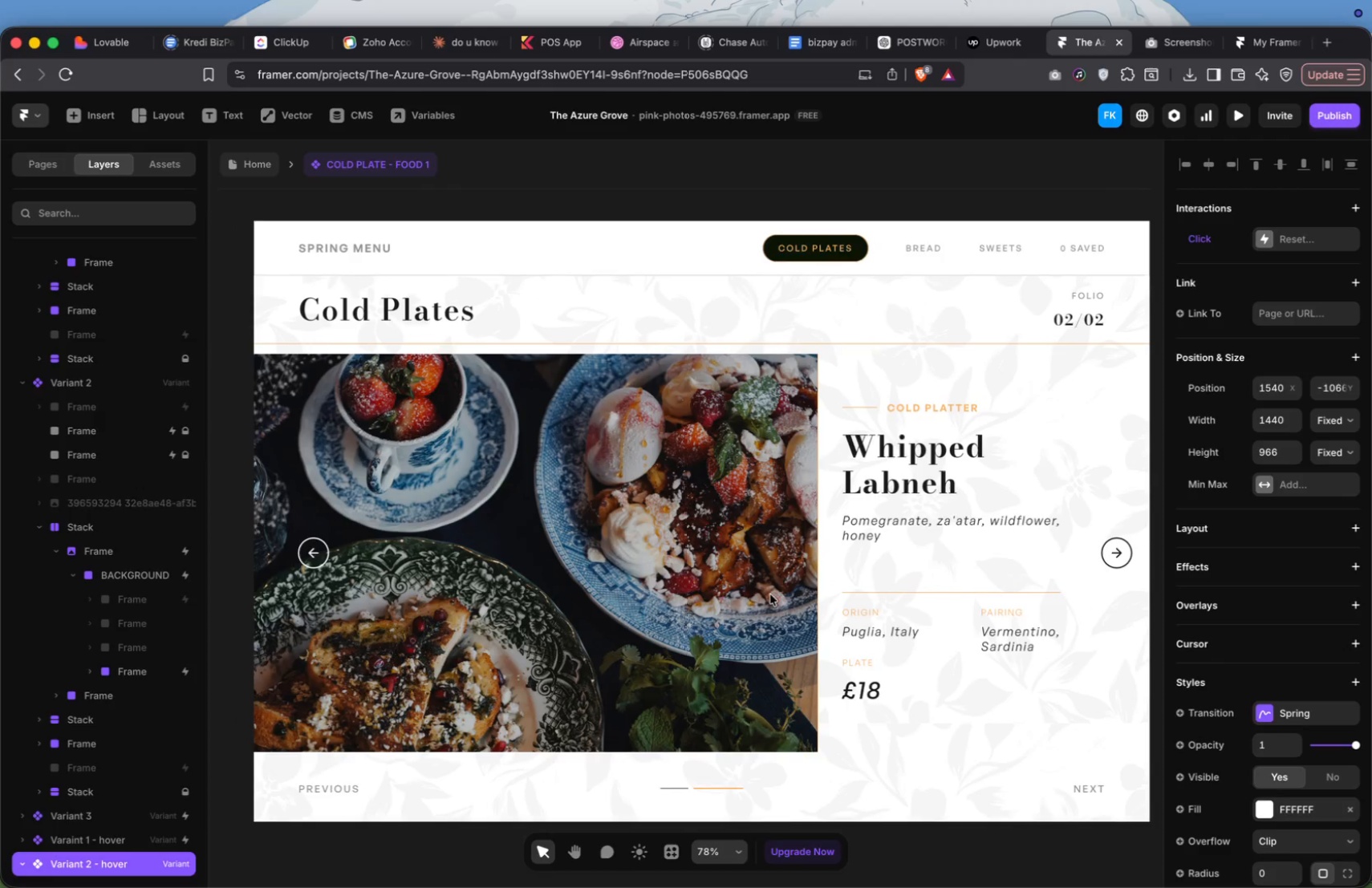 
scroll: coordinate [770, 594], scroll_direction: down, amount: 2.0
 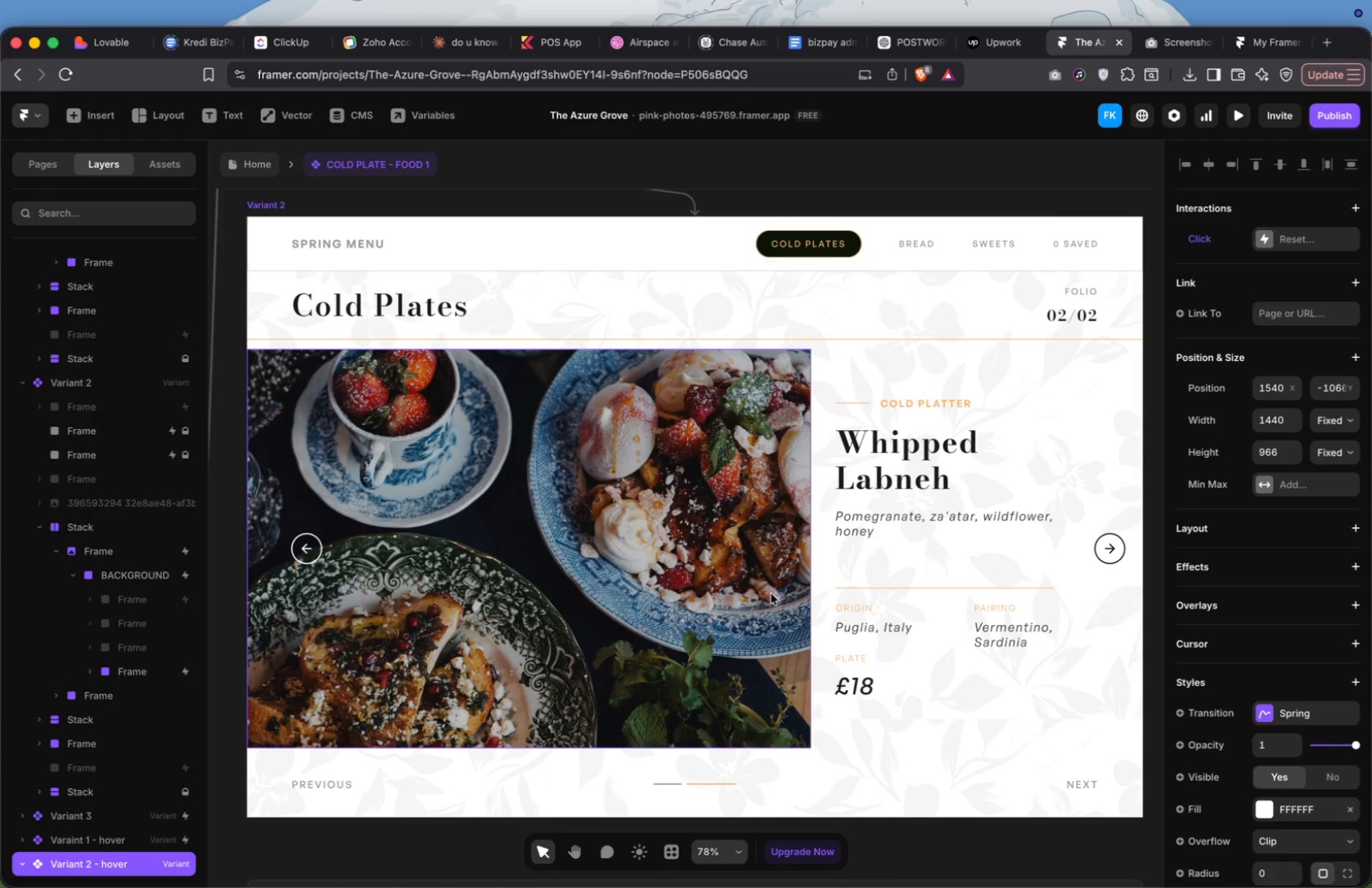 
wait(168.23)
 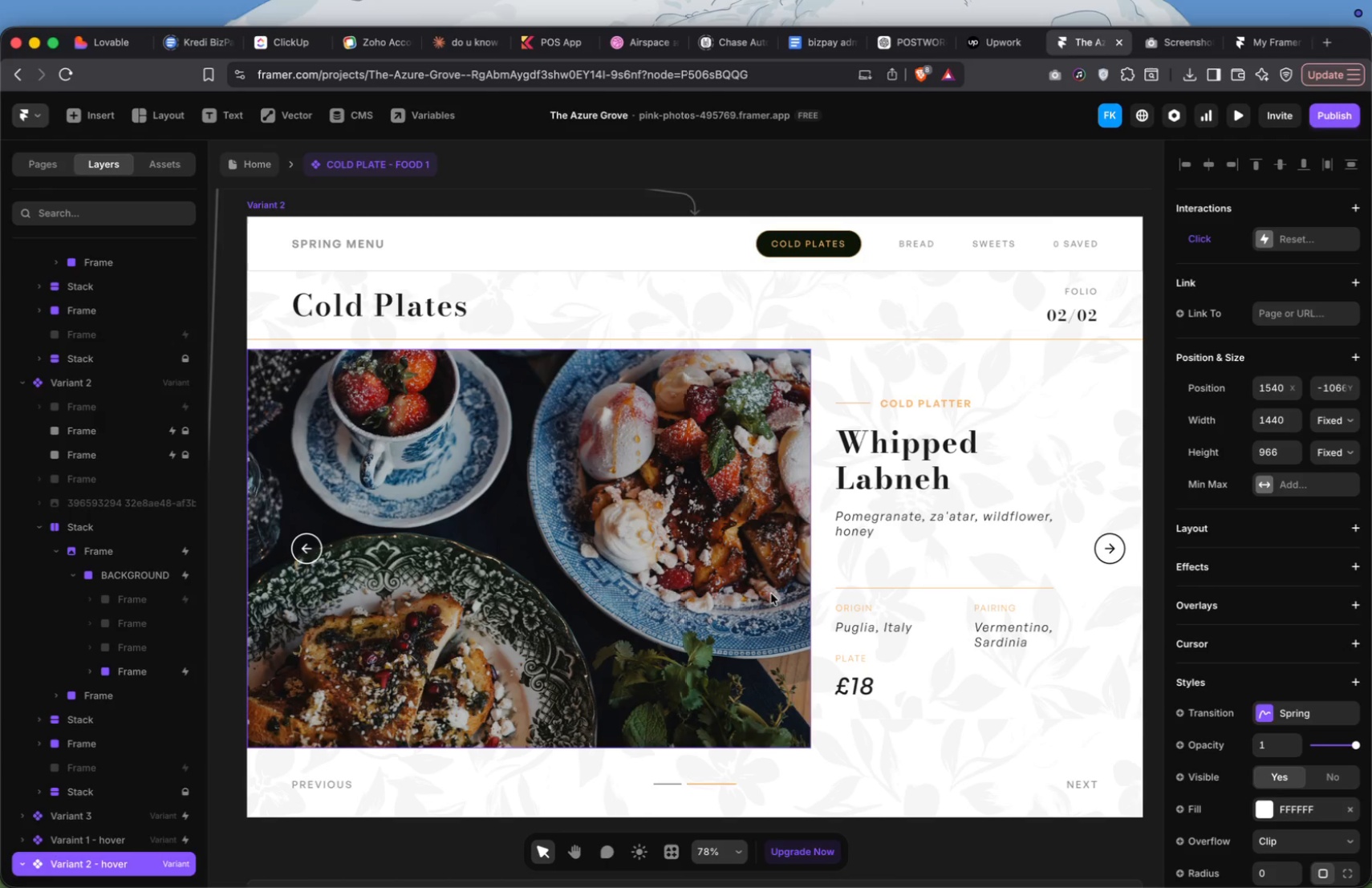 
scroll: coordinate [774, 518], scroll_direction: down, amount: 15.0
 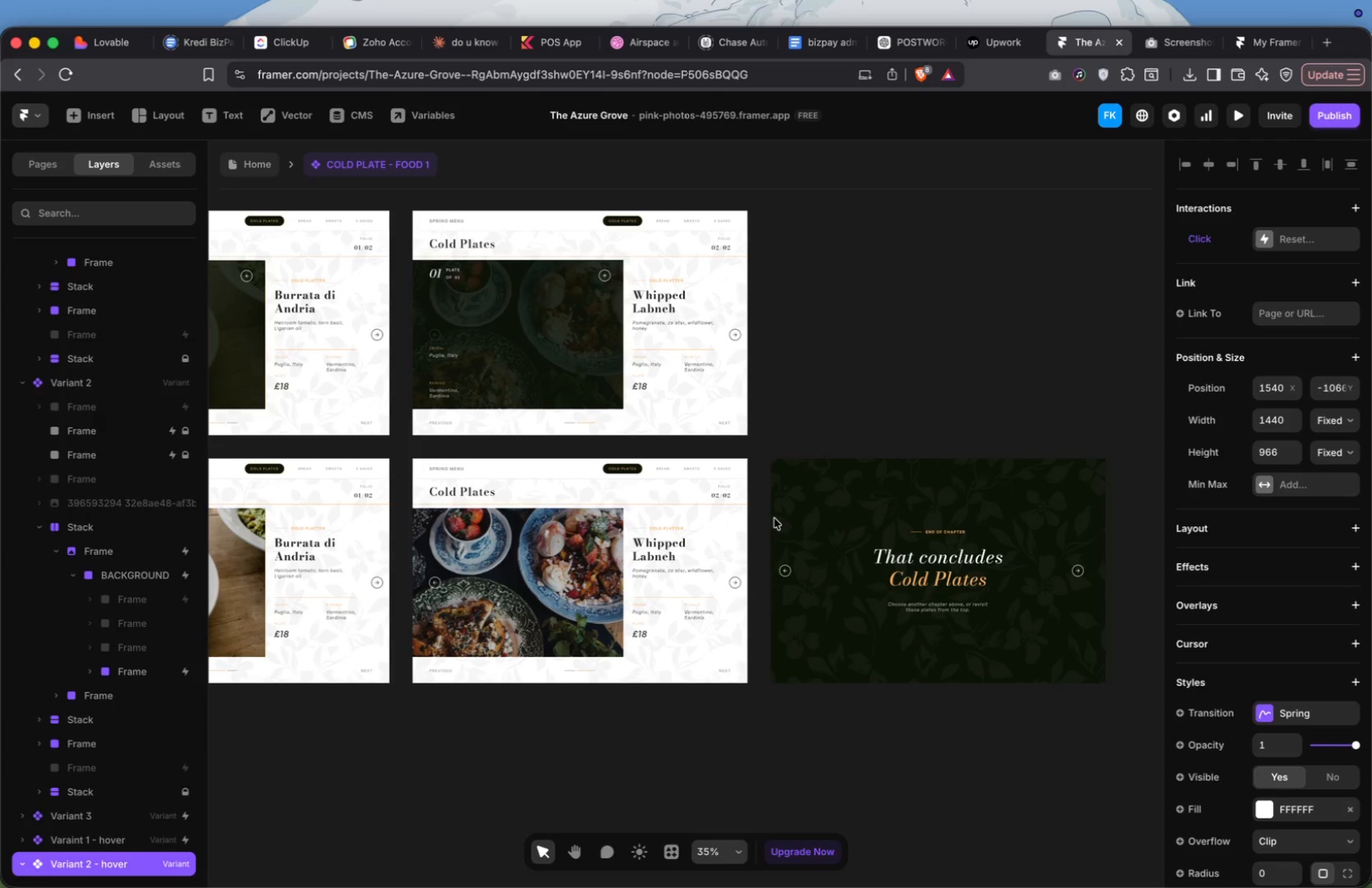 
scroll: coordinate [774, 518], scroll_direction: up, amount: 38.0
 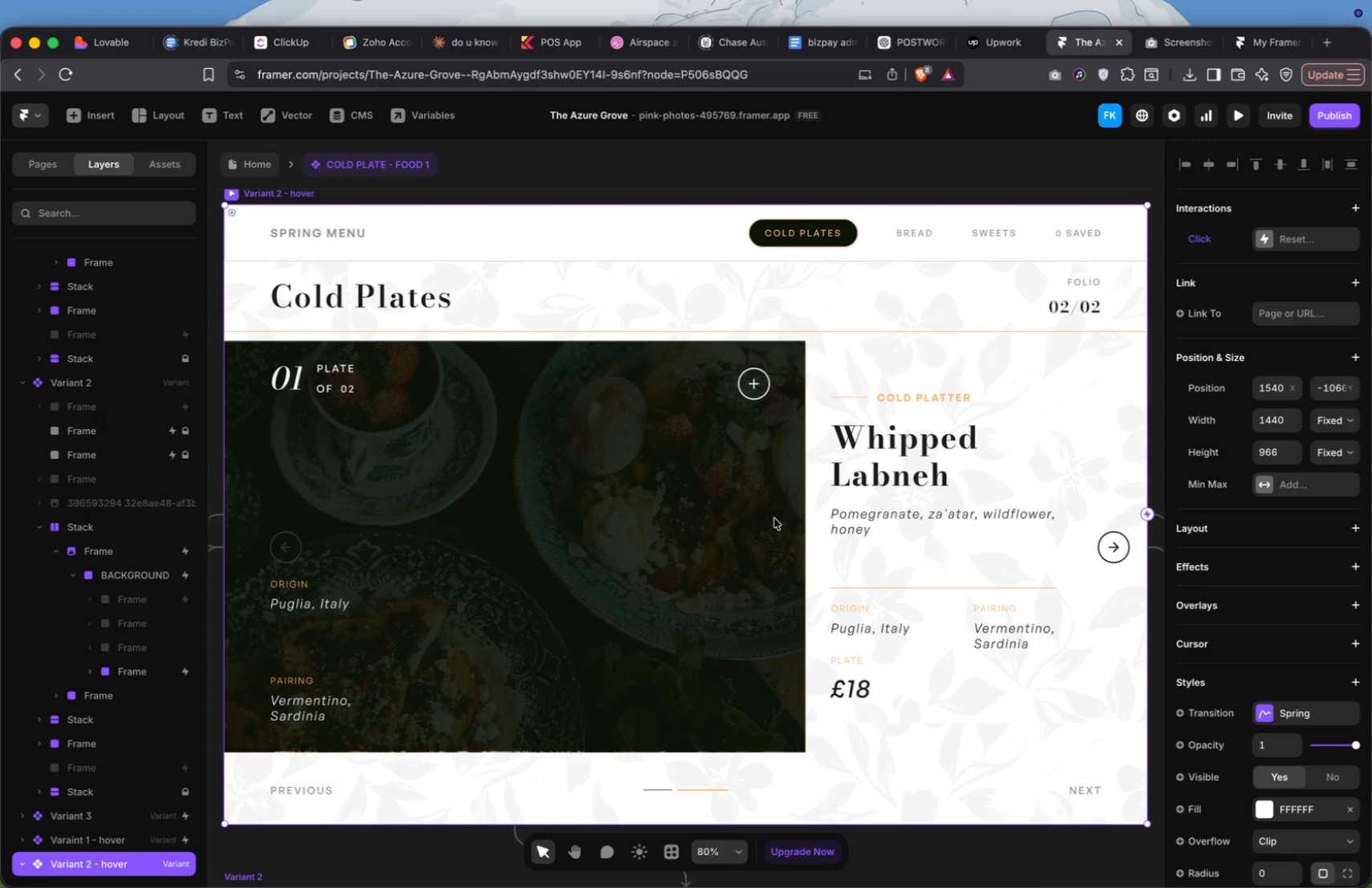 
wait(90.97)
 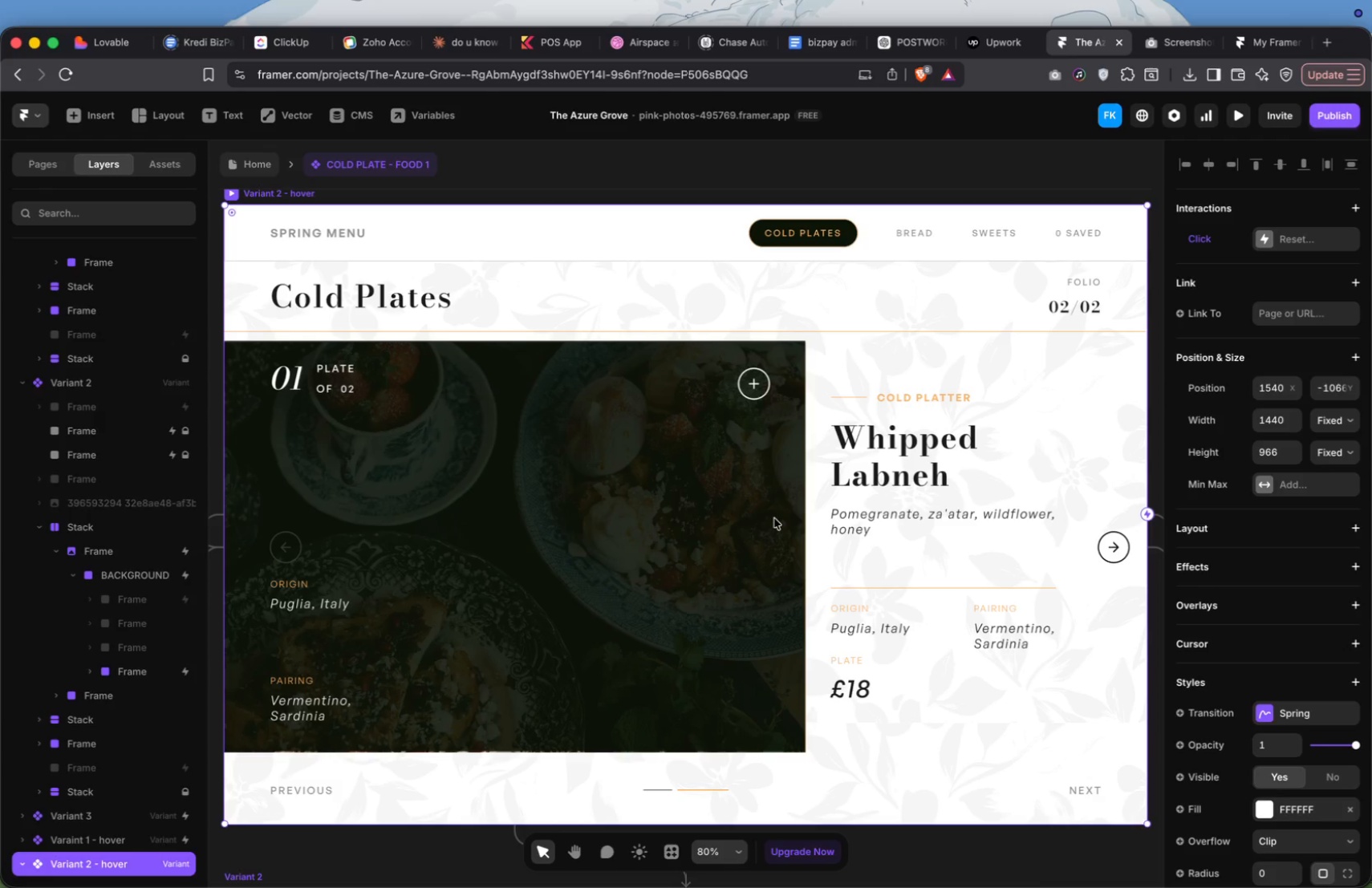 
scroll: coordinate [546, 483], scroll_direction: down, amount: 18.0
 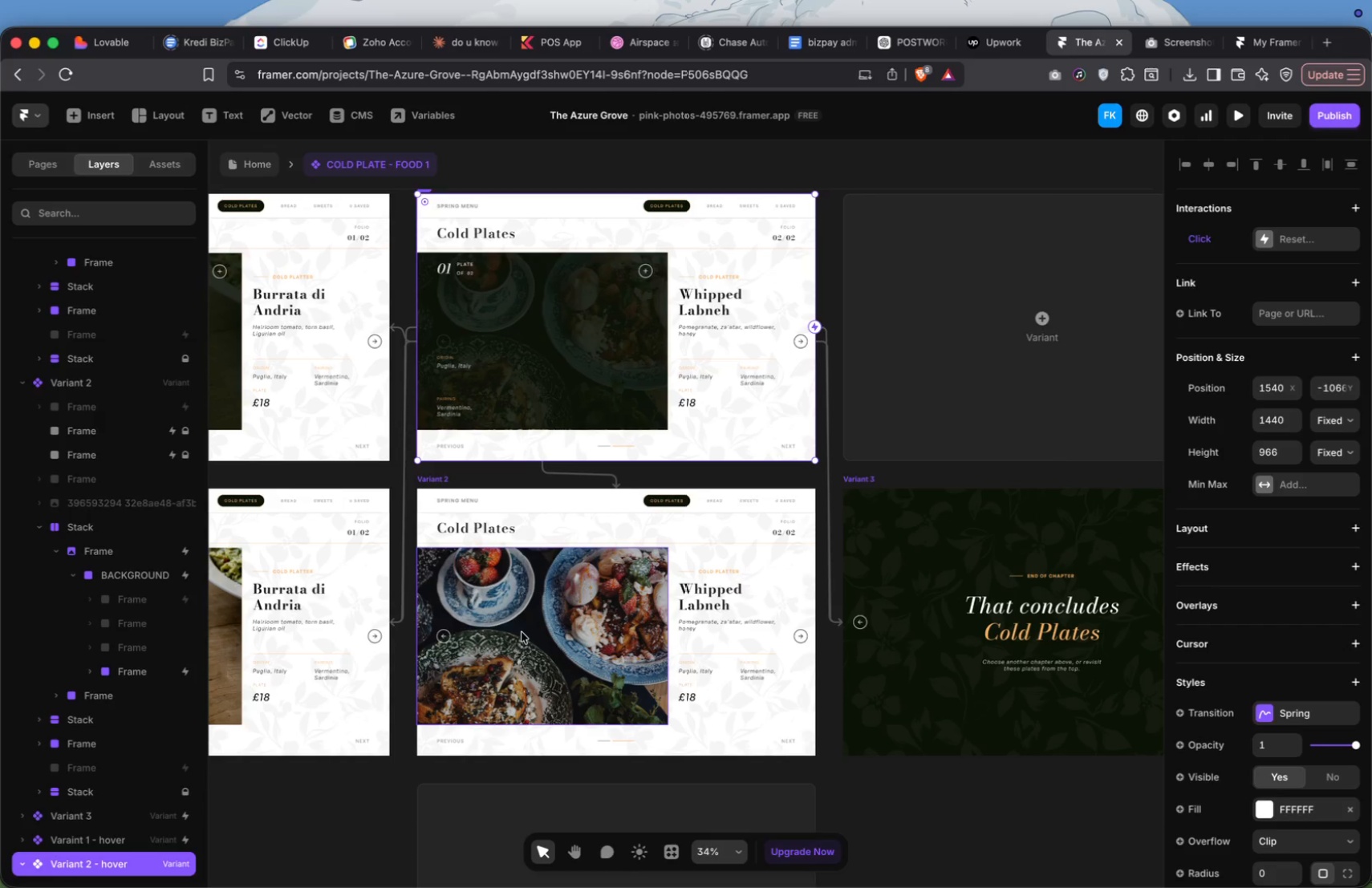 
left_click([530, 541])
 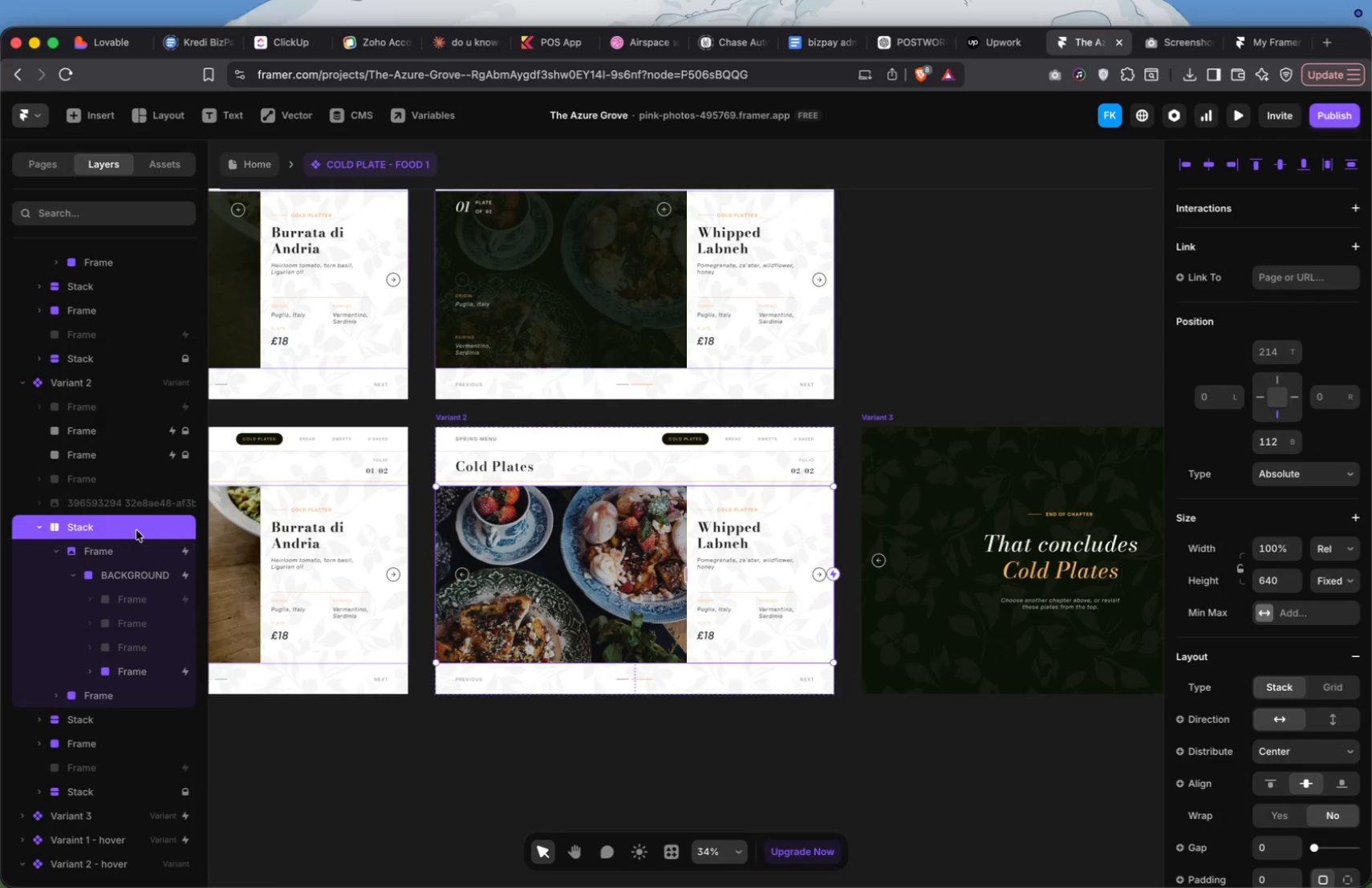 
scroll: coordinate [522, 631], scroll_direction: down, amount: 9.0
 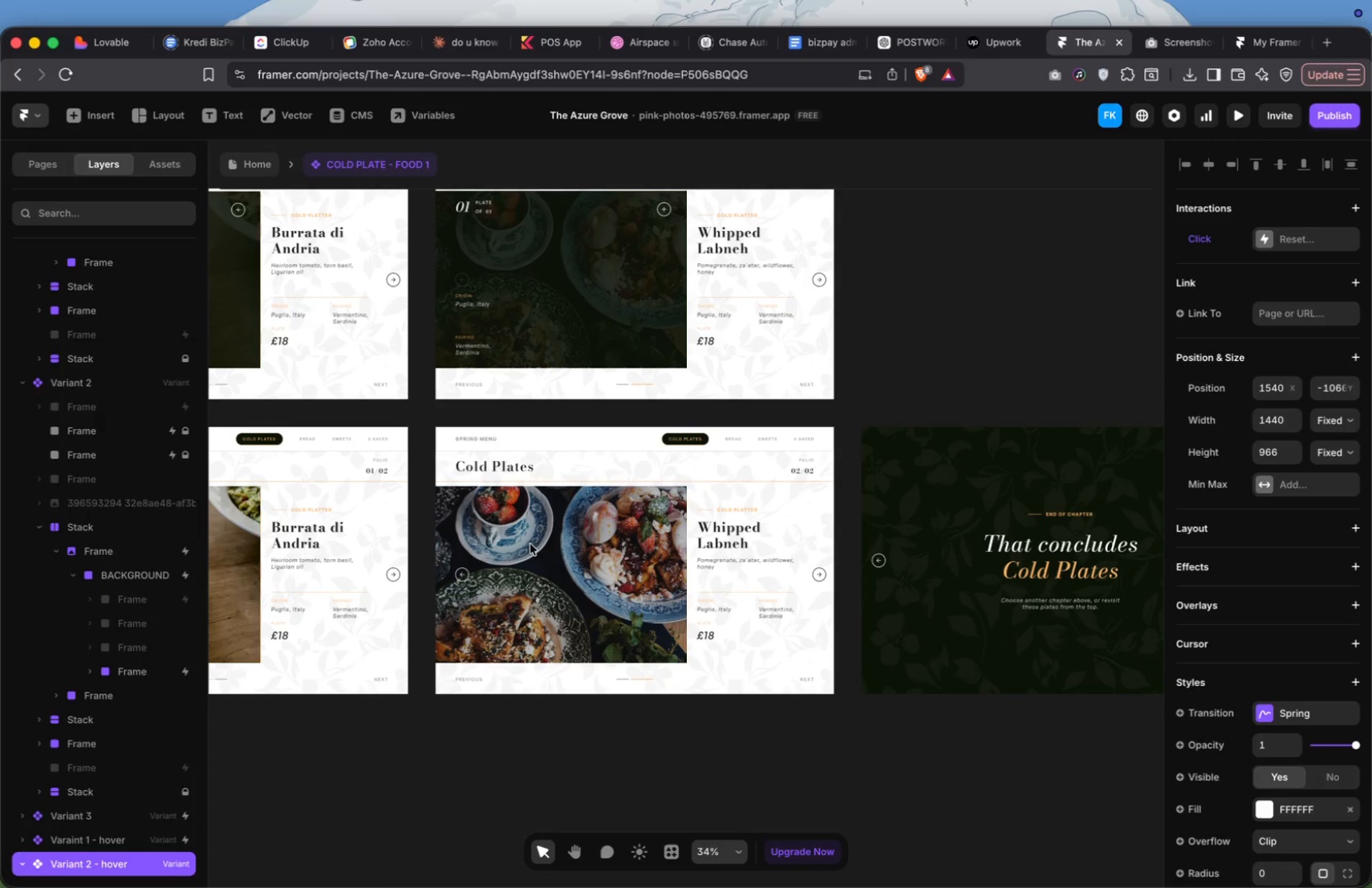 
left_click([546, 541])
 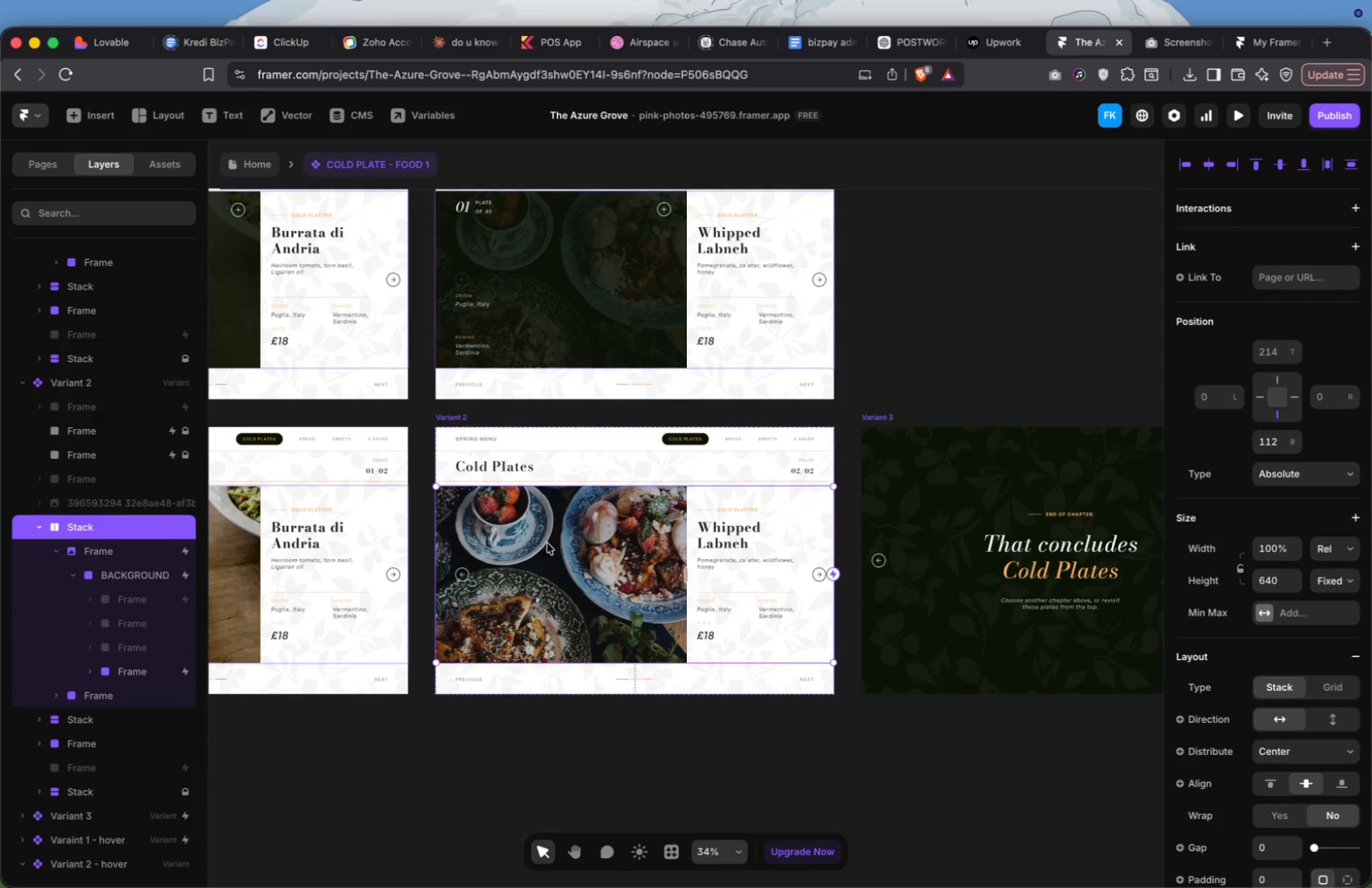 
double_click([547, 543])
 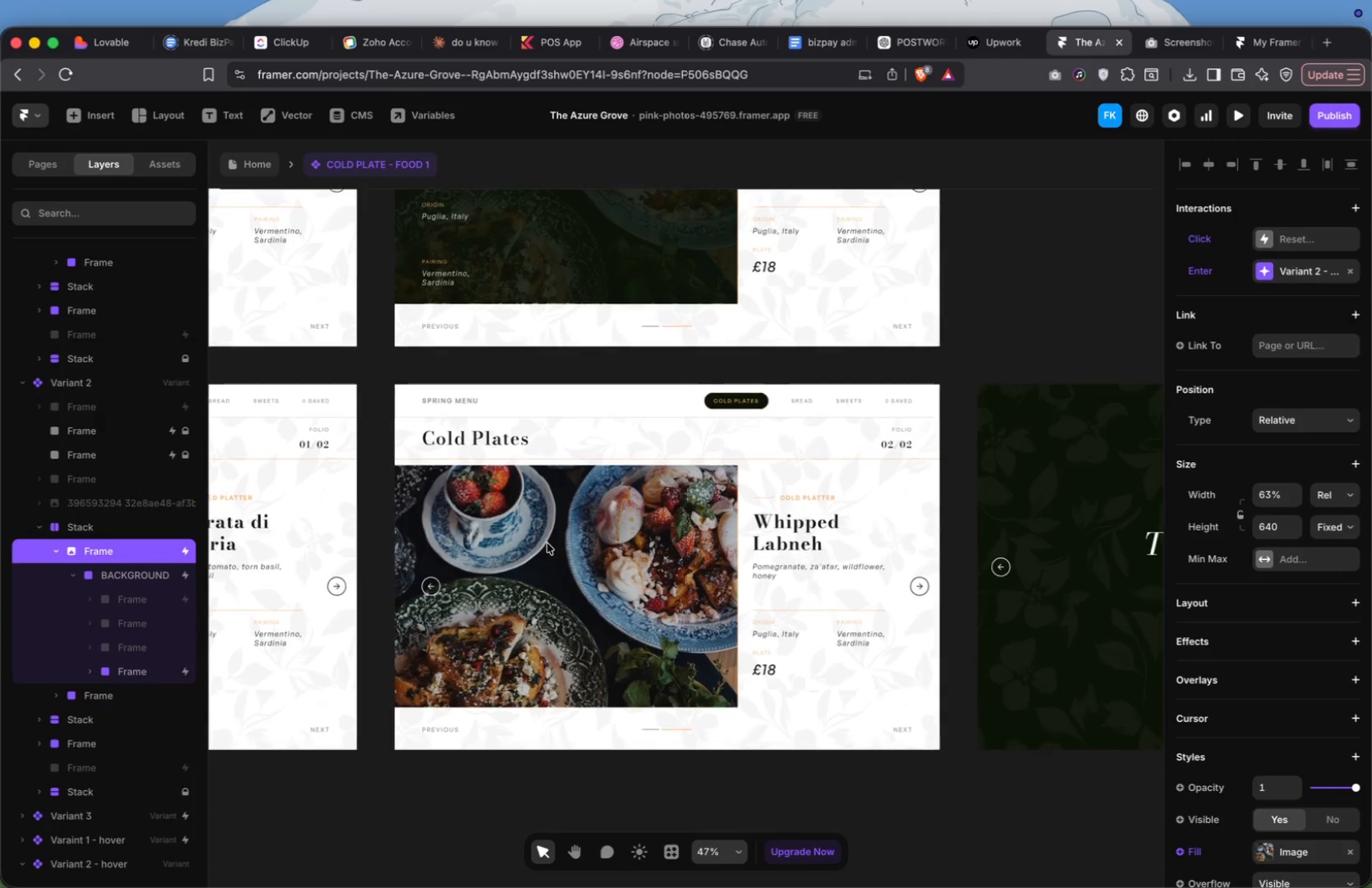 
scroll: coordinate [547, 543], scroll_direction: up, amount: 8.0
 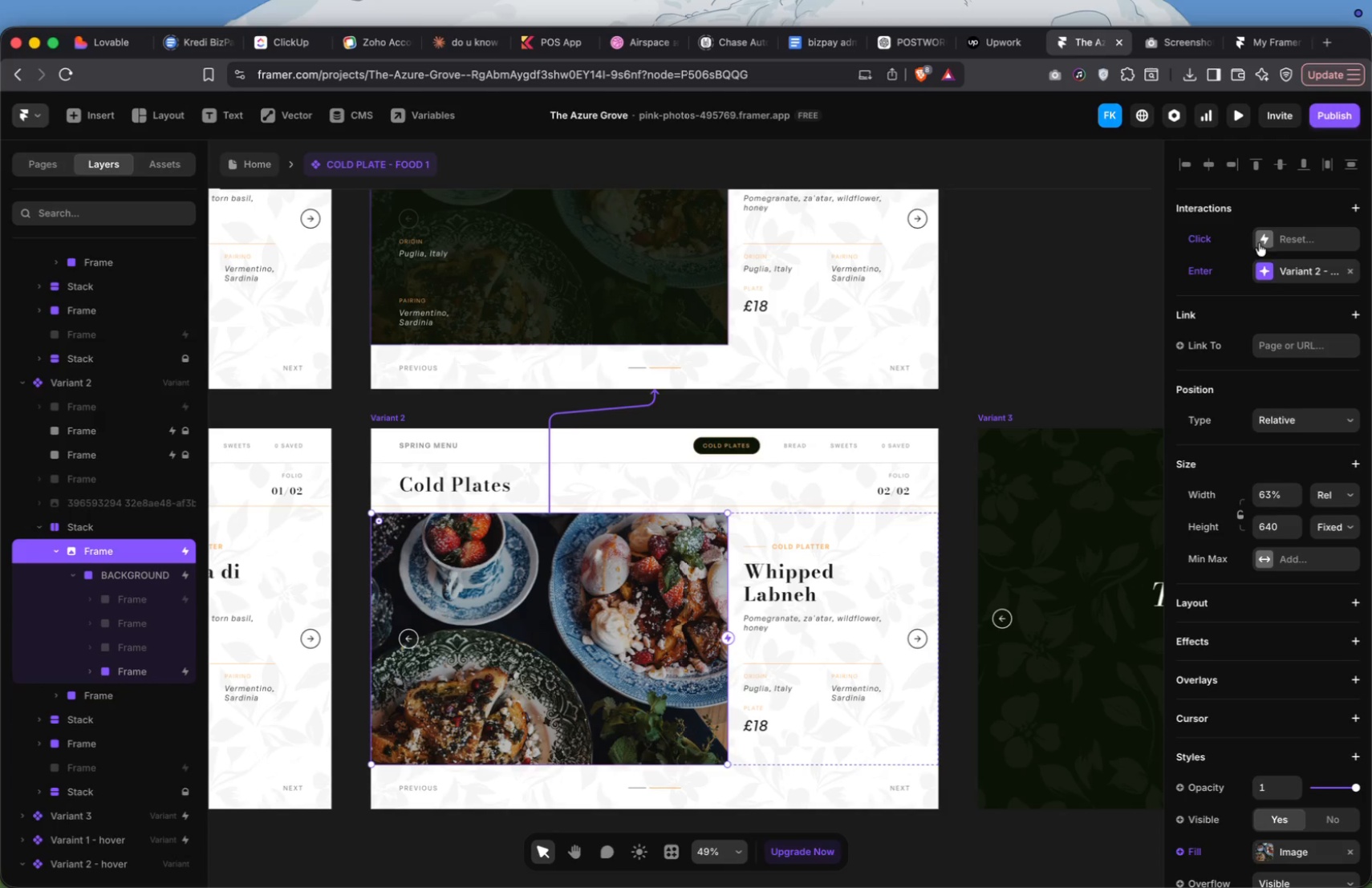 
right_click([1271, 241])
 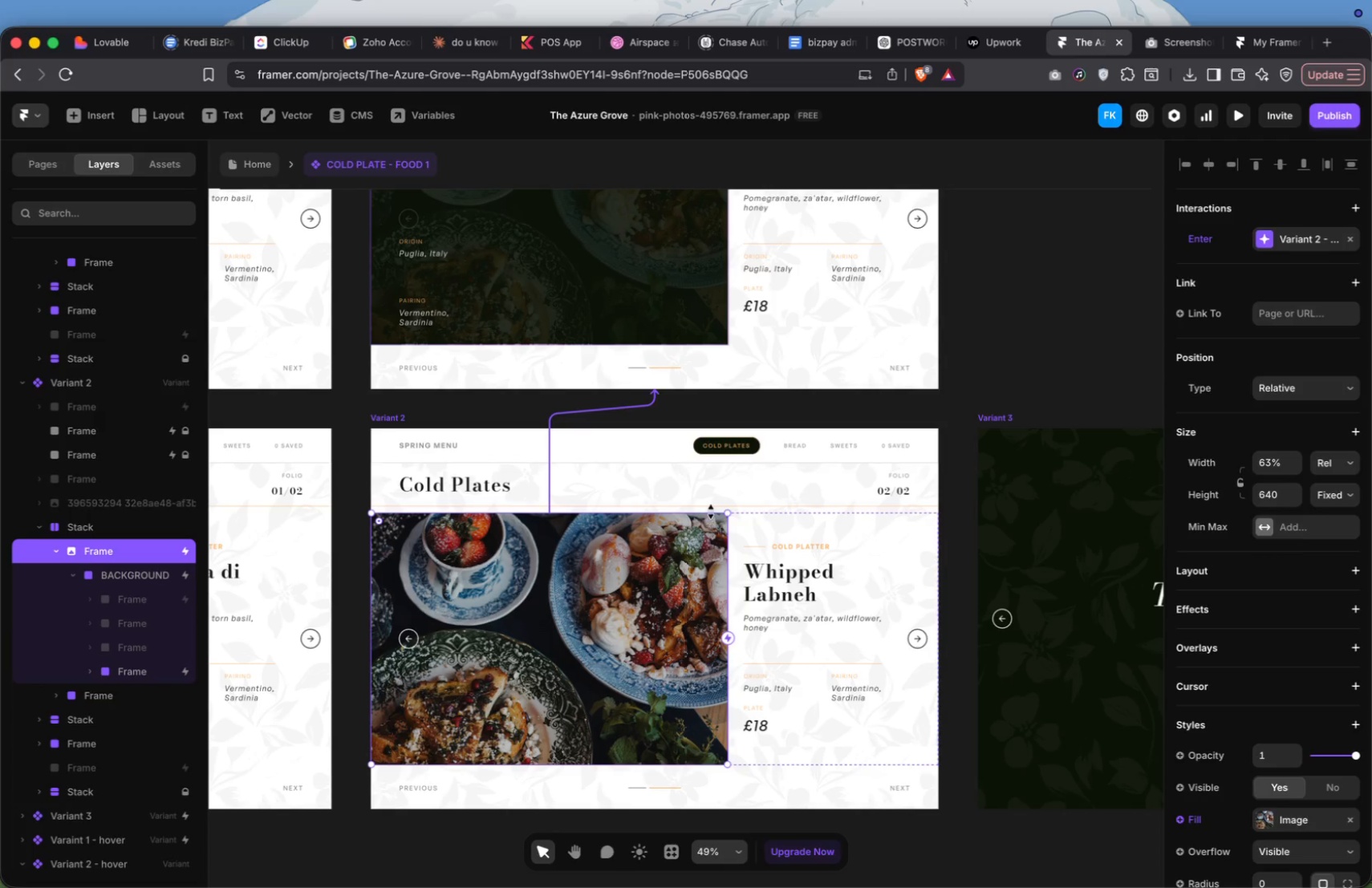 
wait(5.87)
 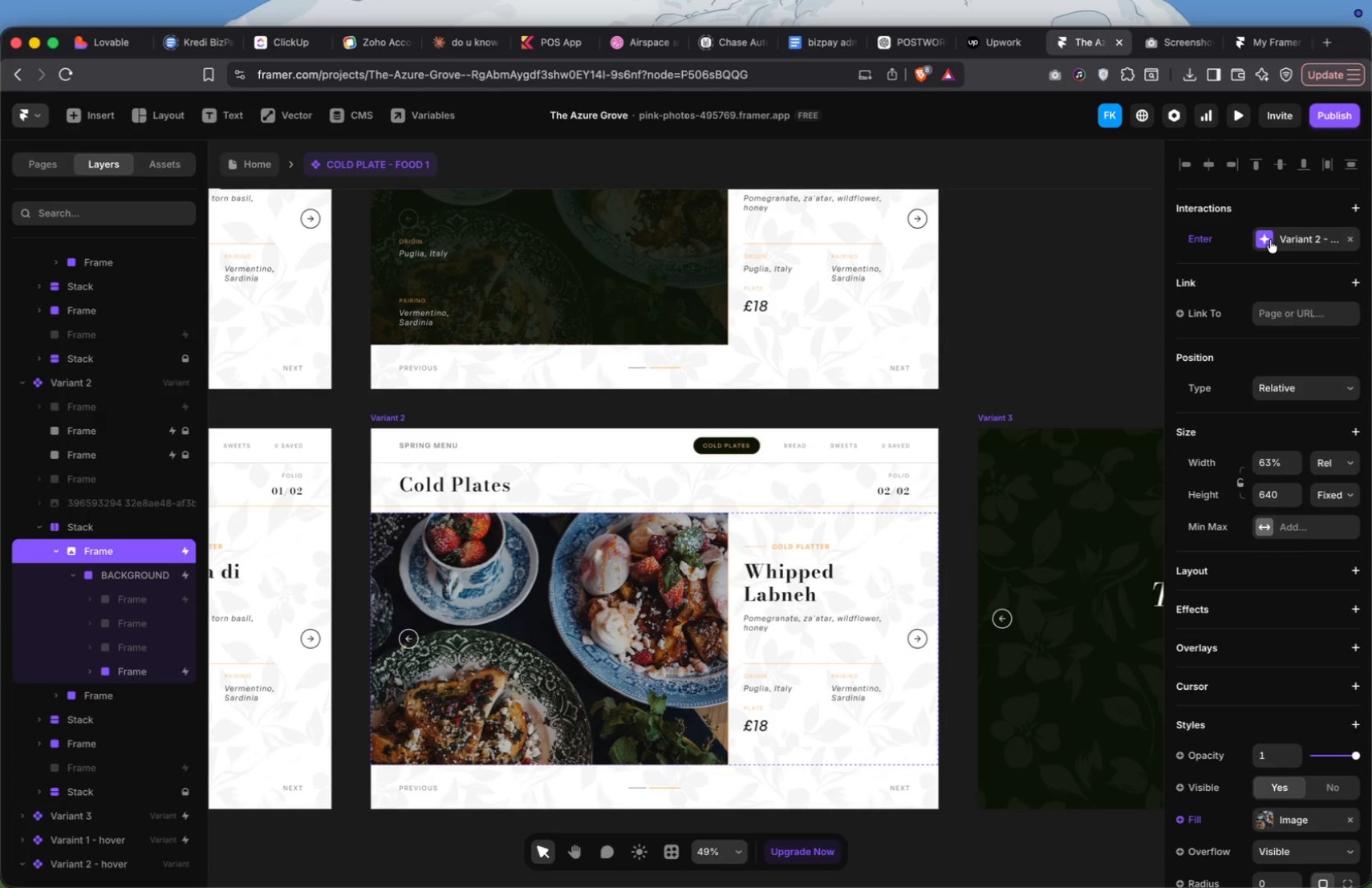 
left_click([121, 582])
 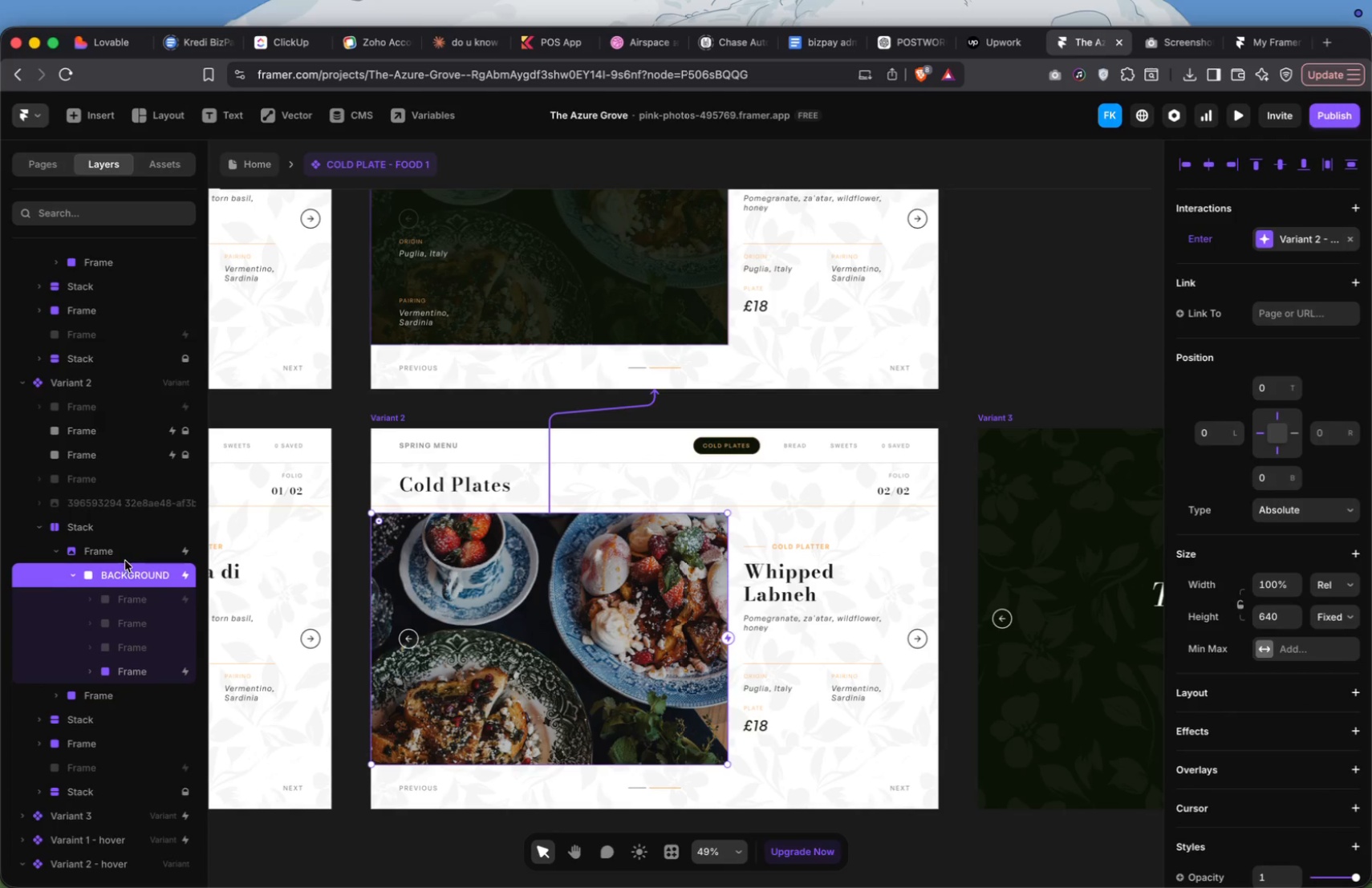 
left_click([127, 557])
 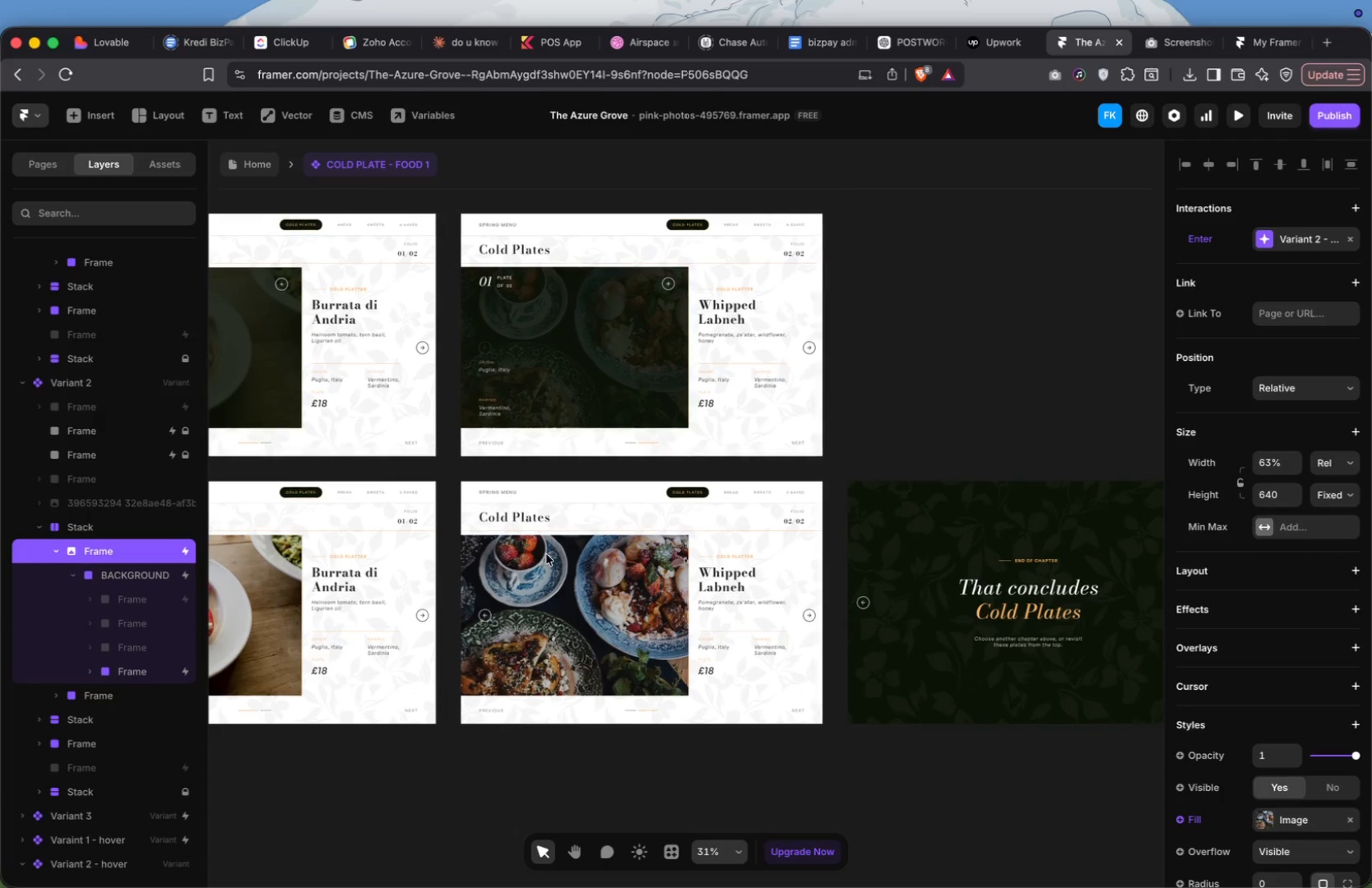 
left_click([467, 470])
 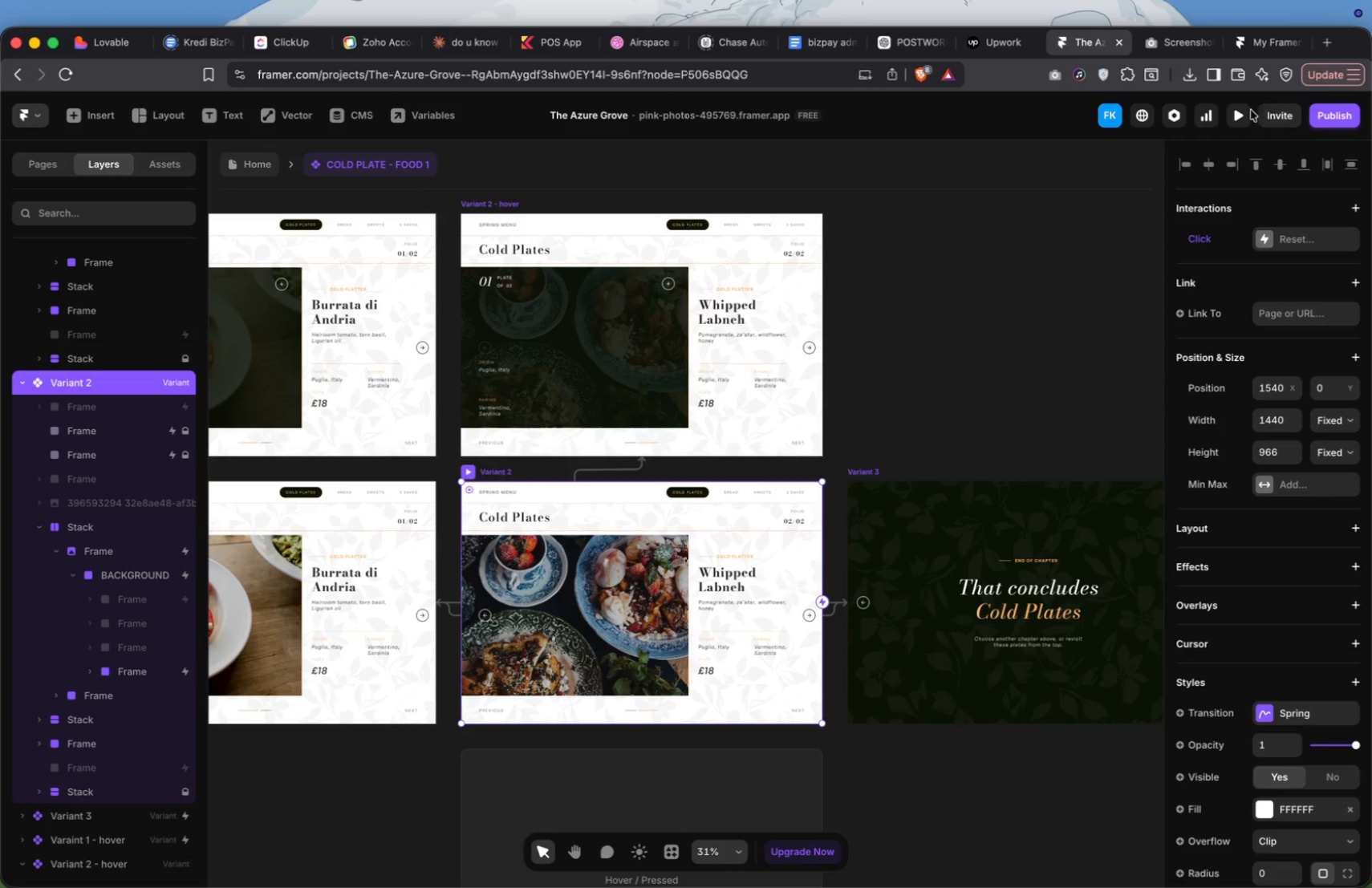 
left_click([1245, 113])
 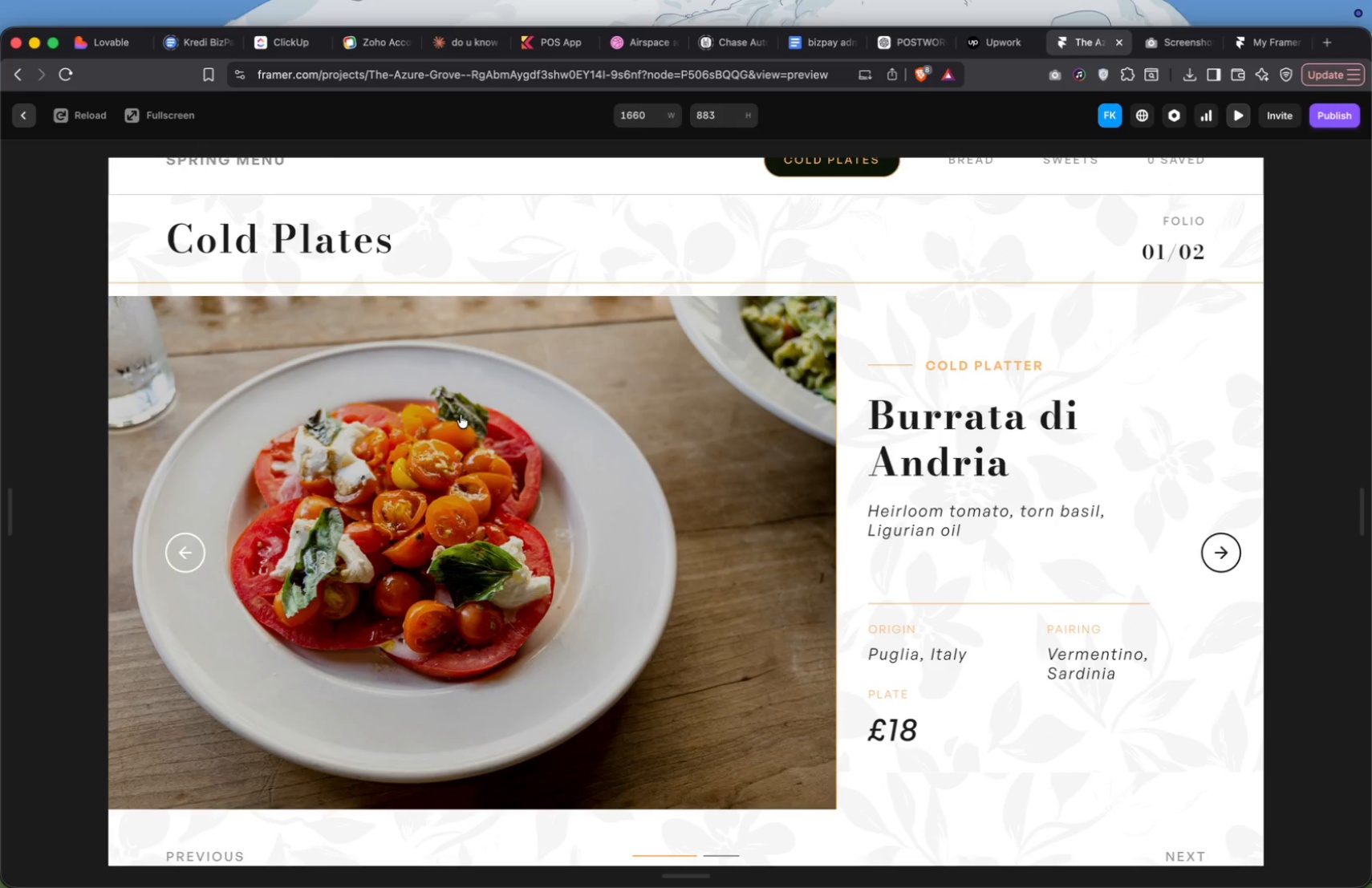 
wait(9.98)
 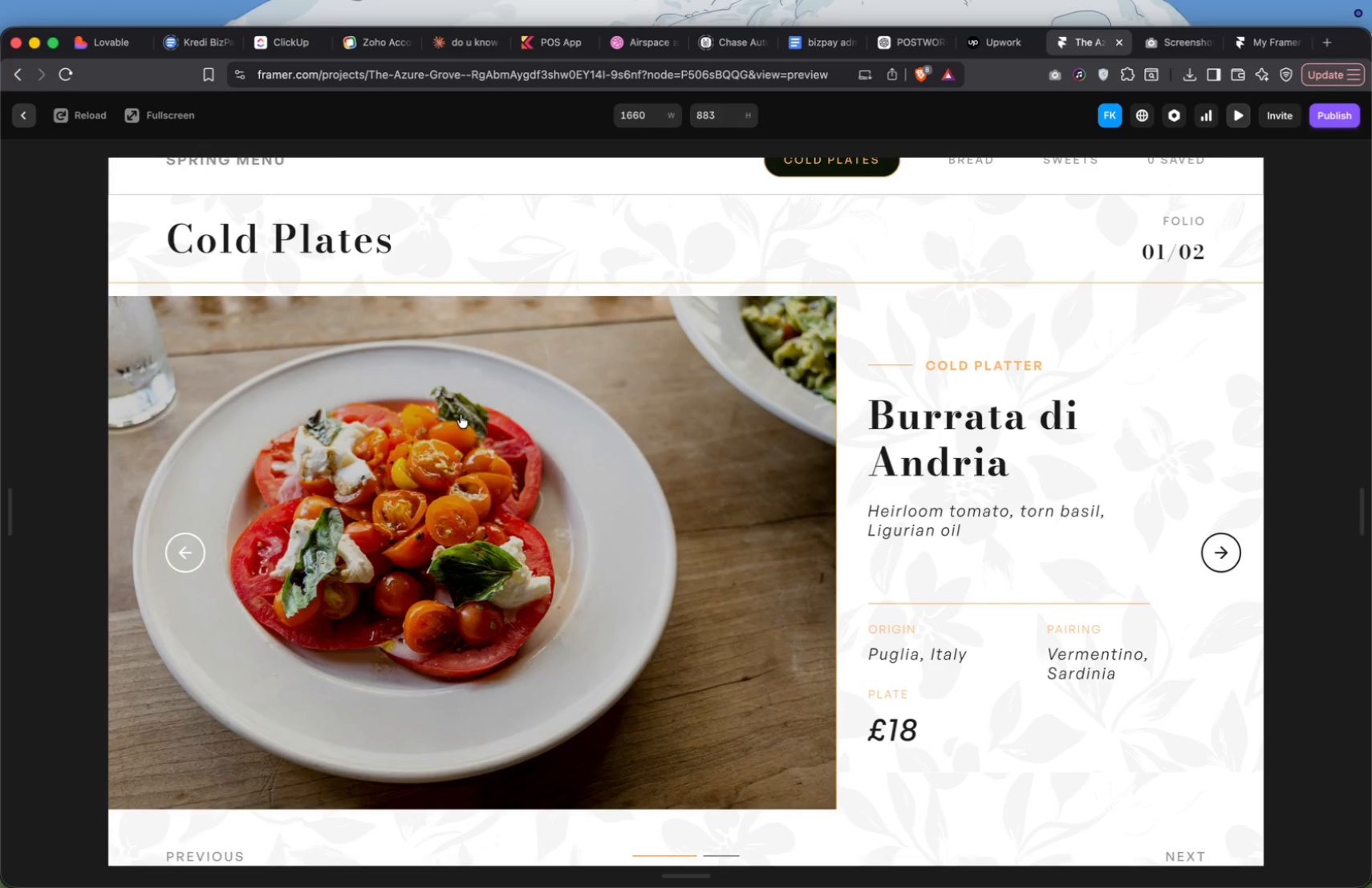 
left_click([1208, 555])
 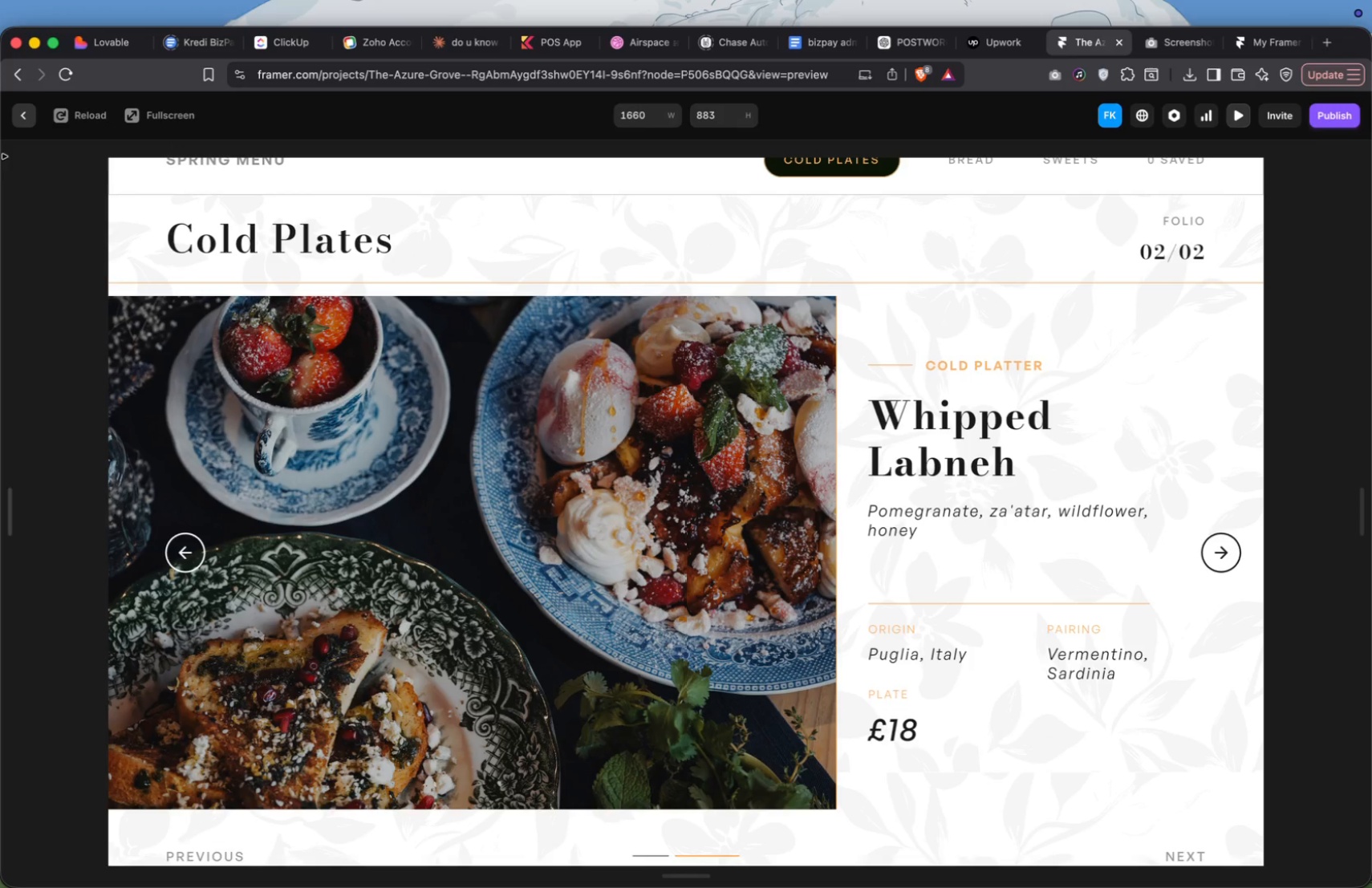 
left_click([22, 110])
 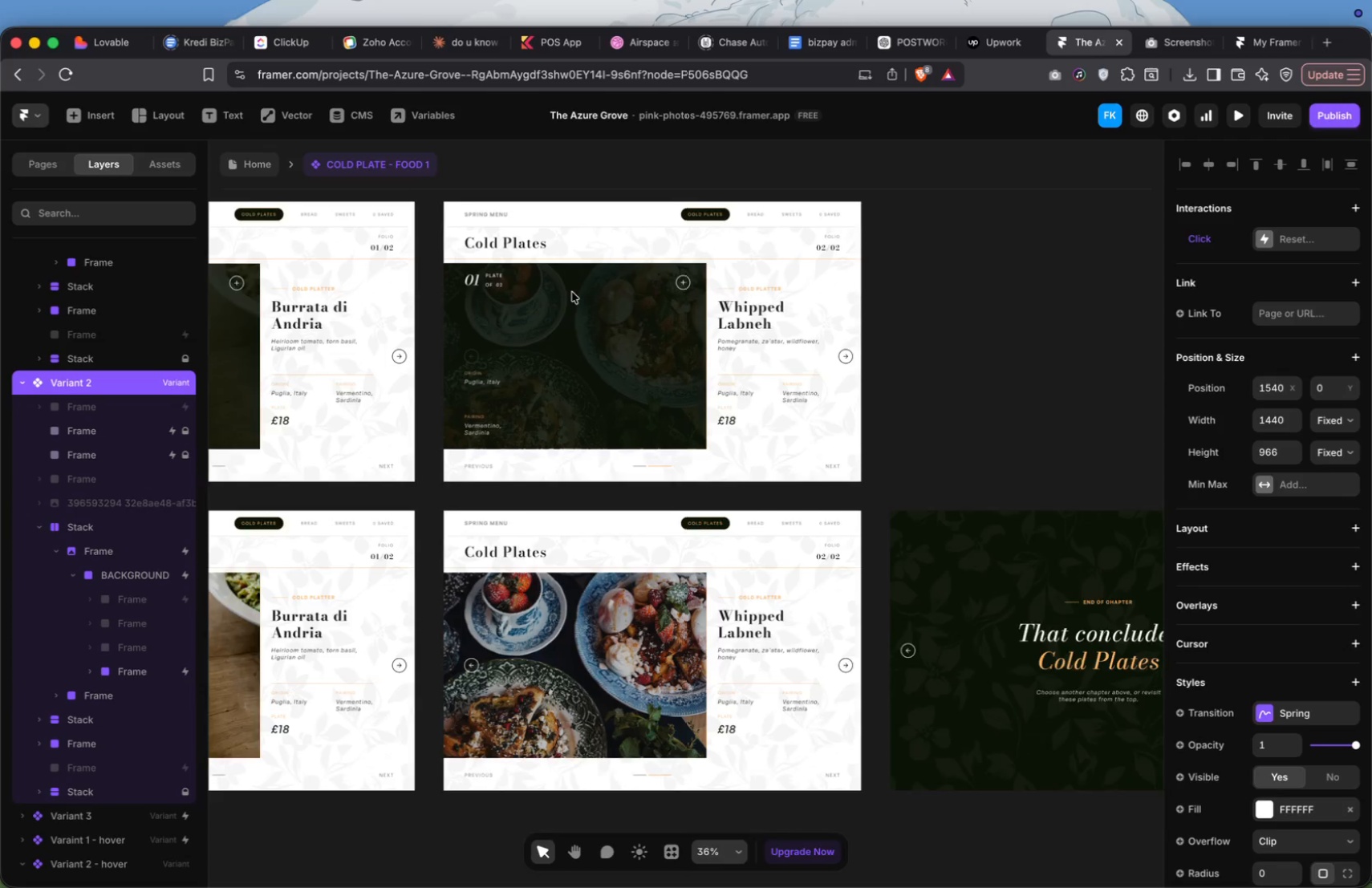 
left_click([665, 356])
 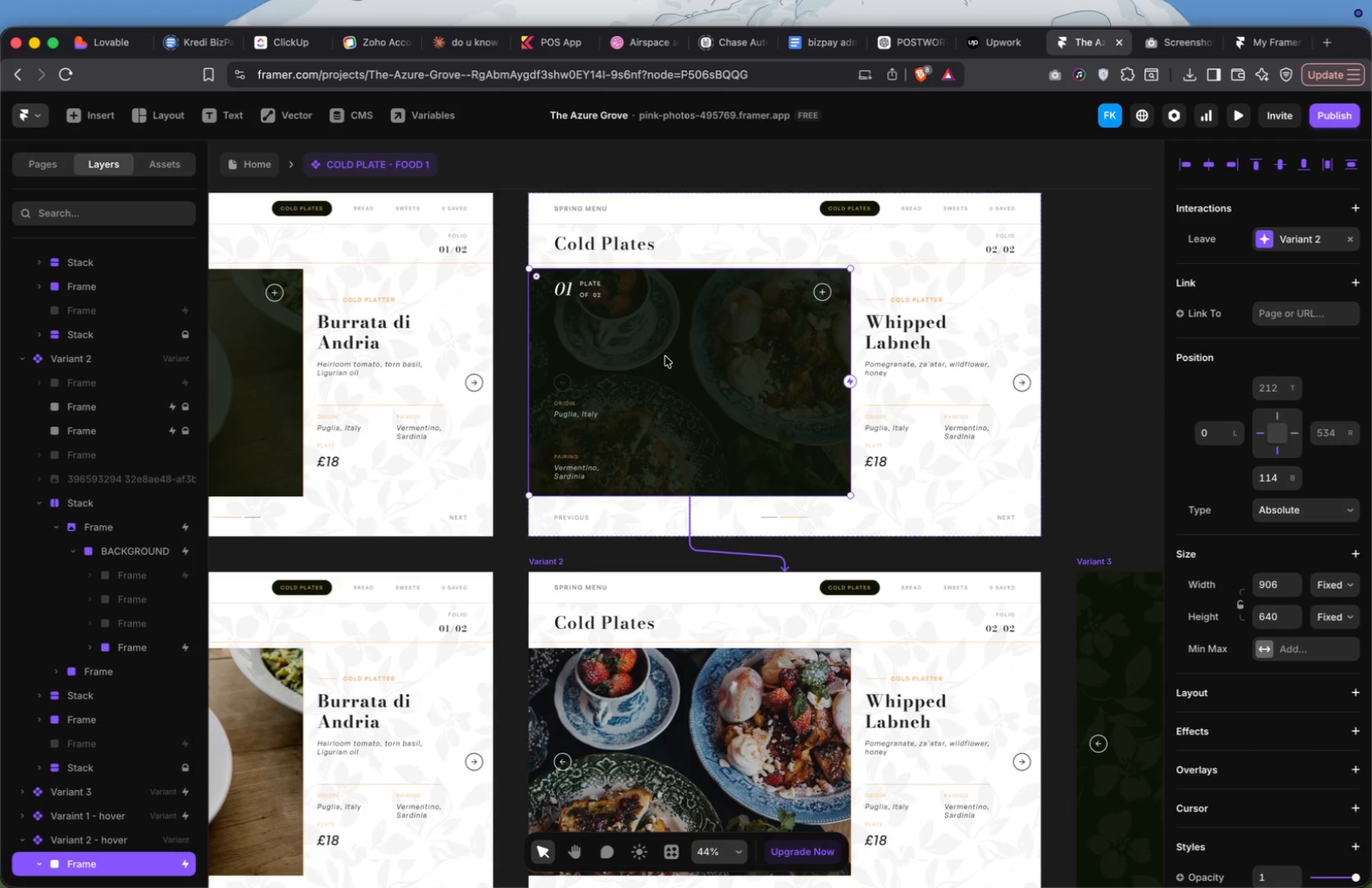 
scroll: coordinate [572, 292], scroll_direction: up, amount: 15.0
 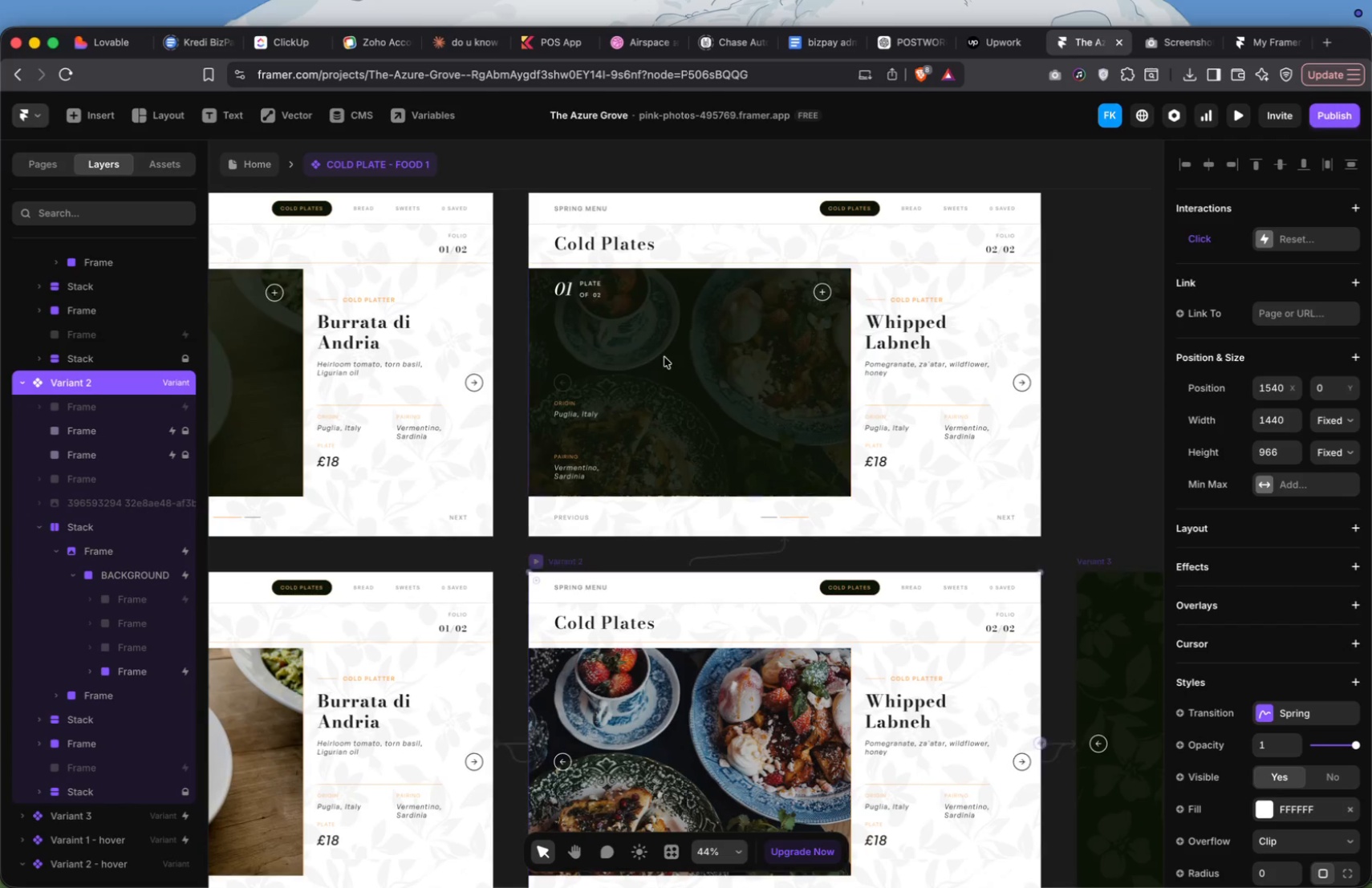 
double_click([665, 356])
 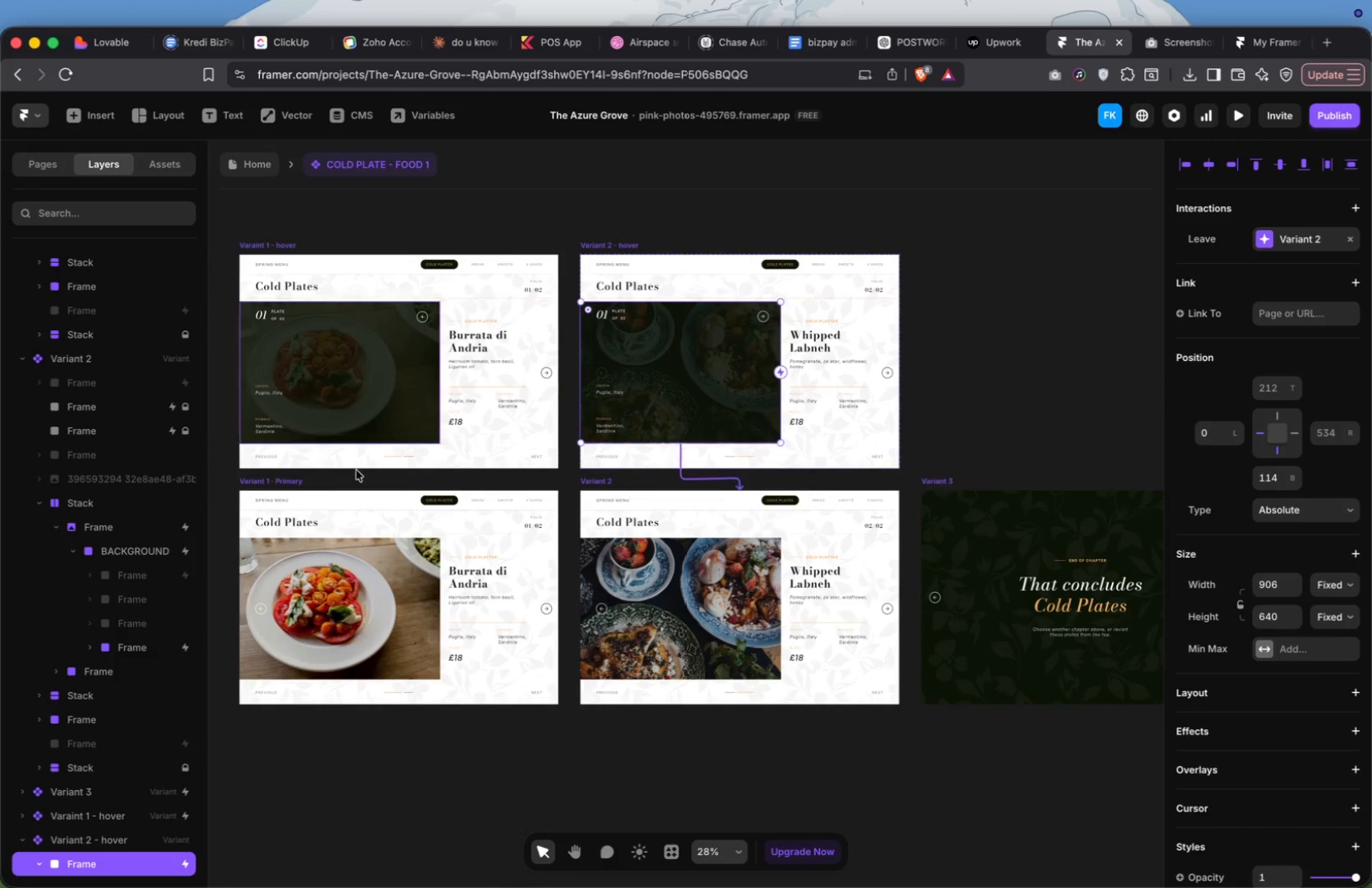 
scroll: coordinate [173, 651], scroll_direction: down, amount: 12.0
 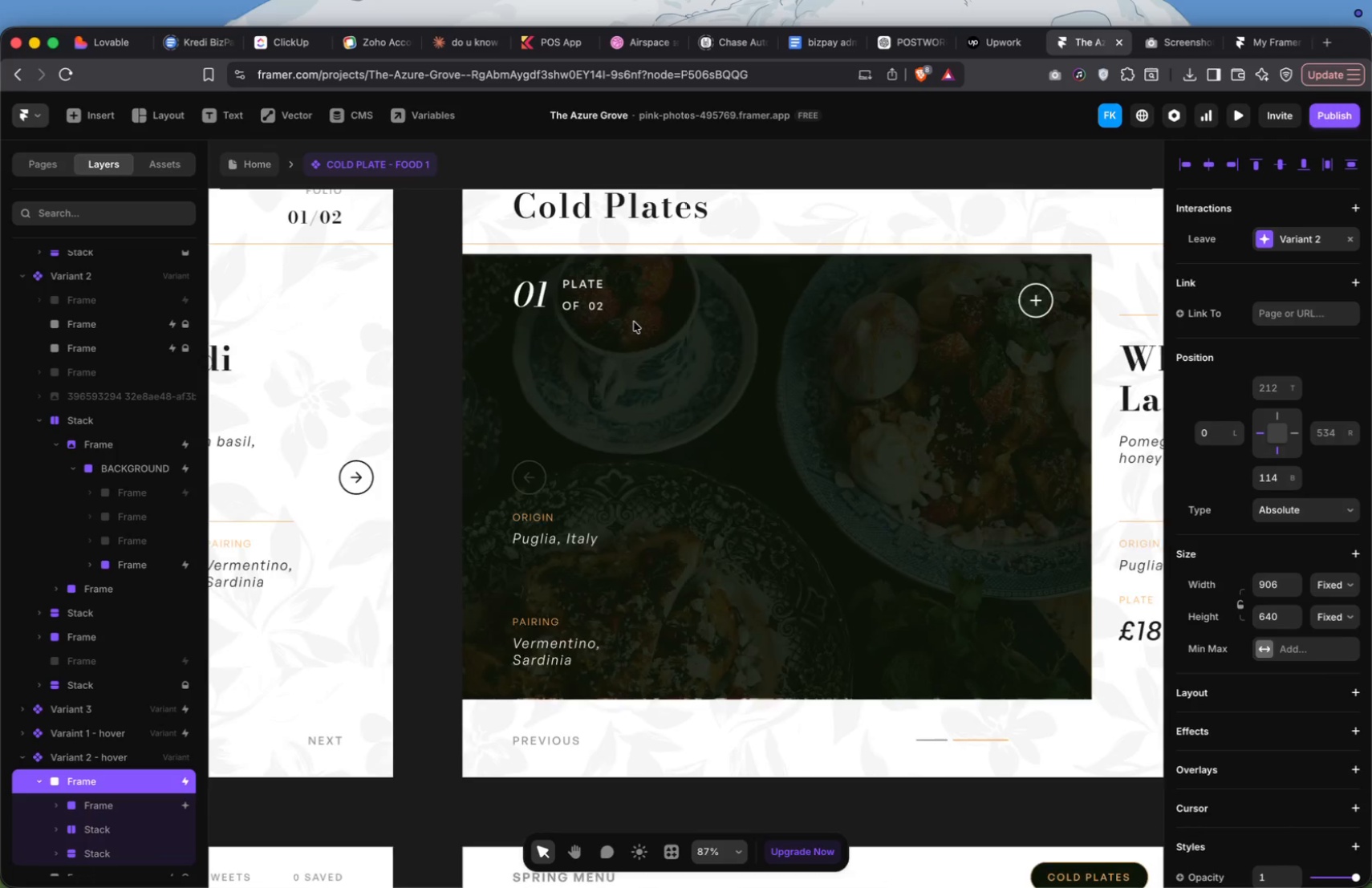 
double_click([510, 296])
 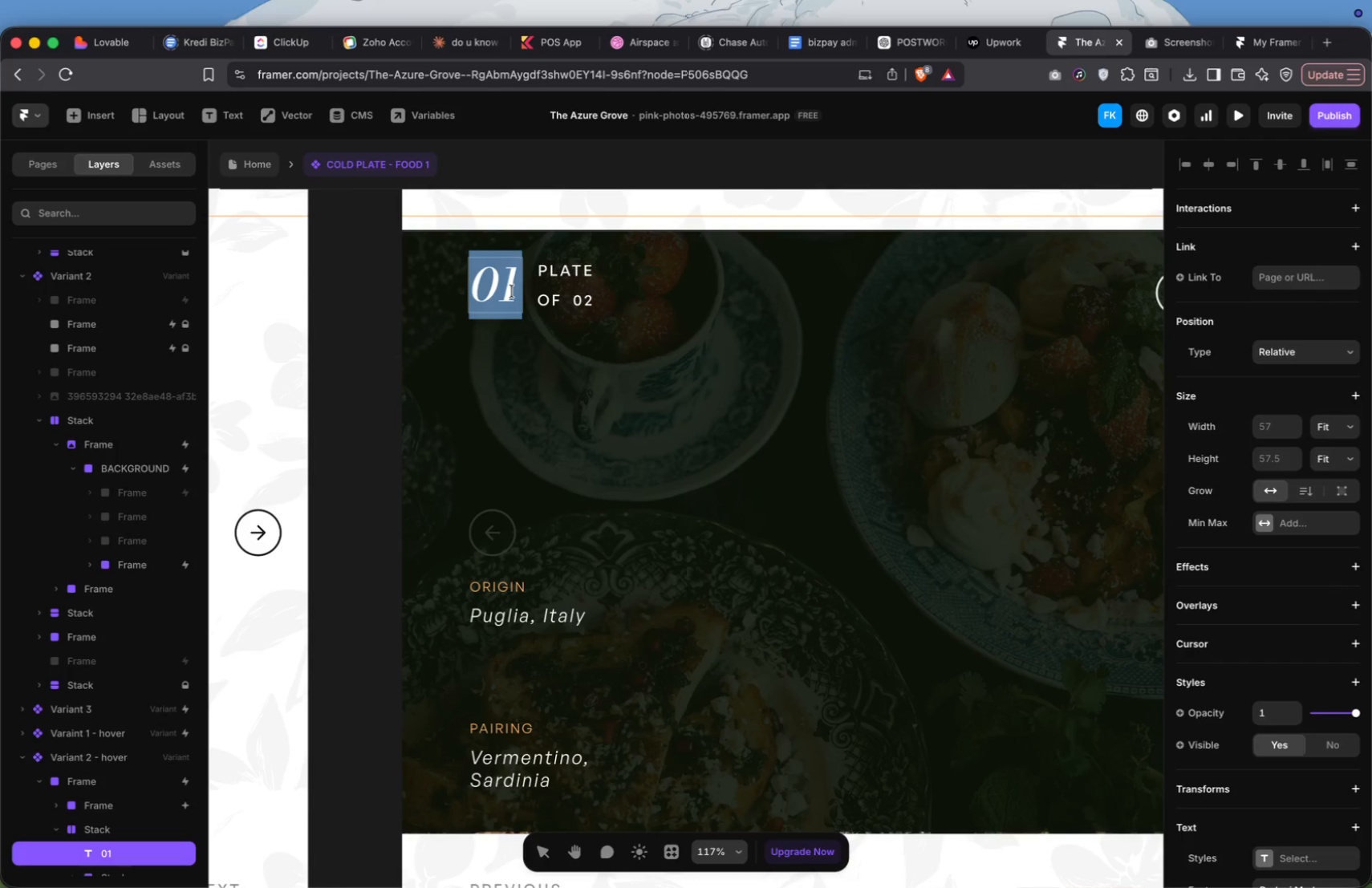 
left_click([513, 291])
 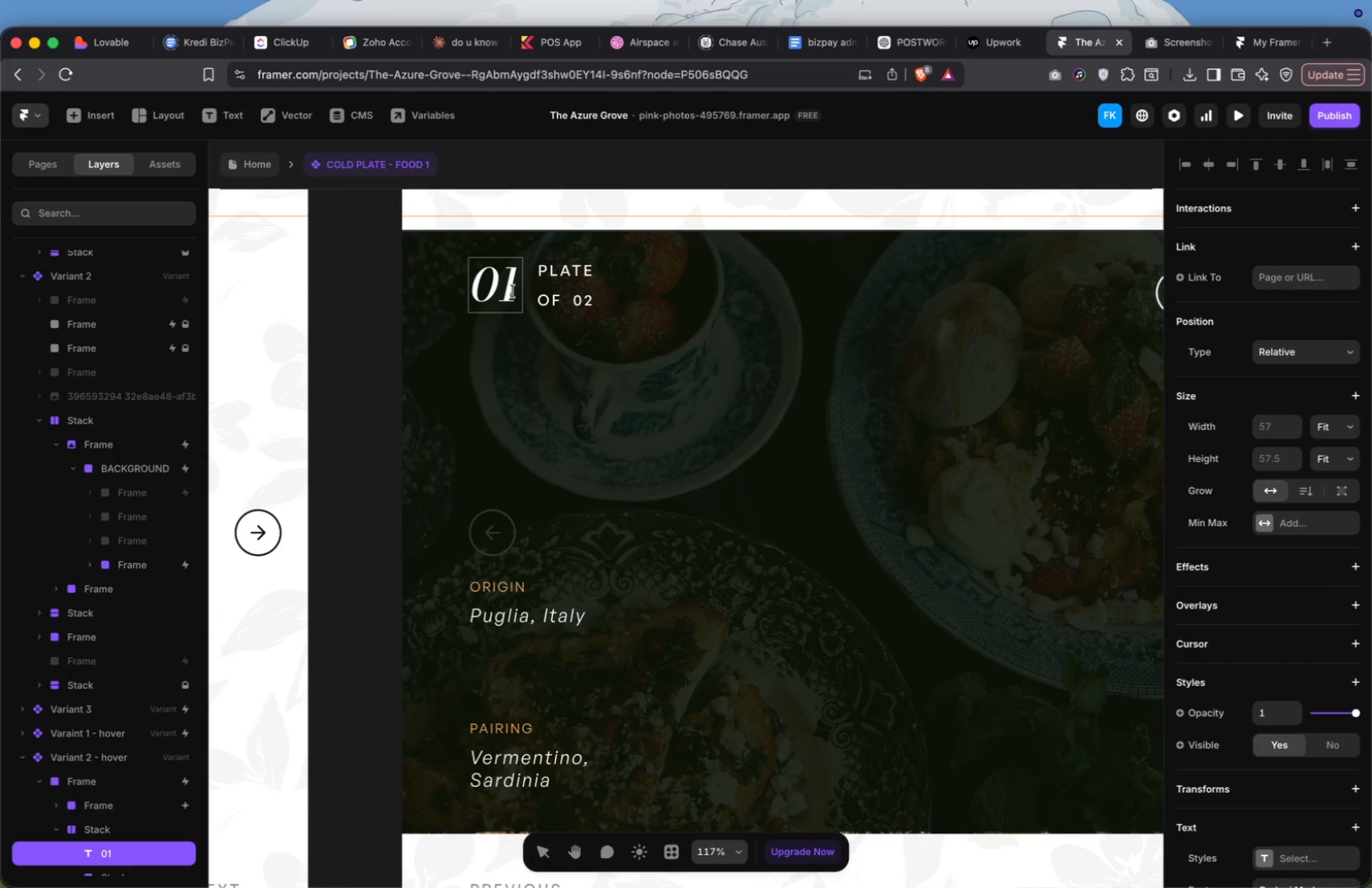 
key(Backspace)
 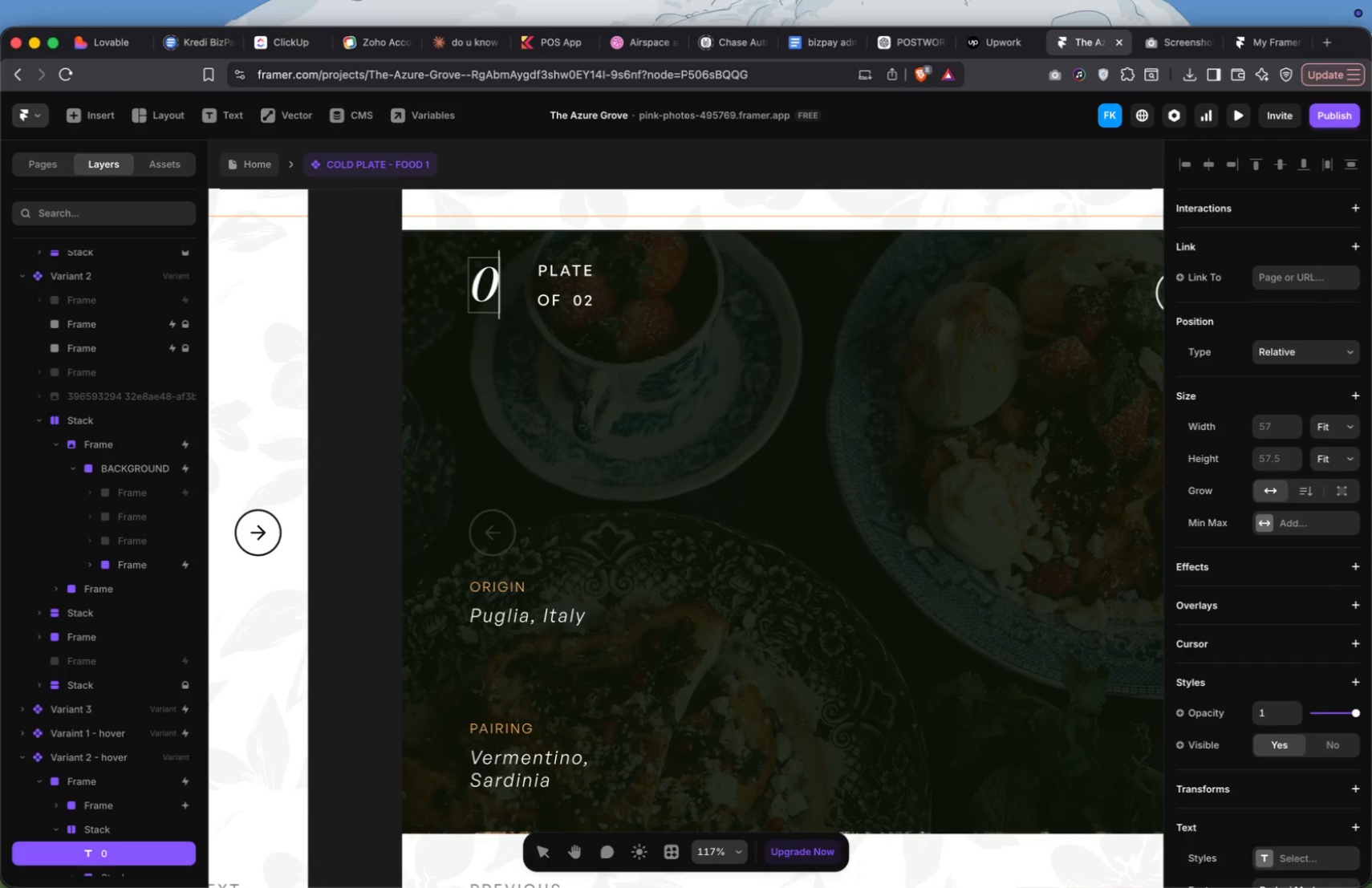 
key(2)
 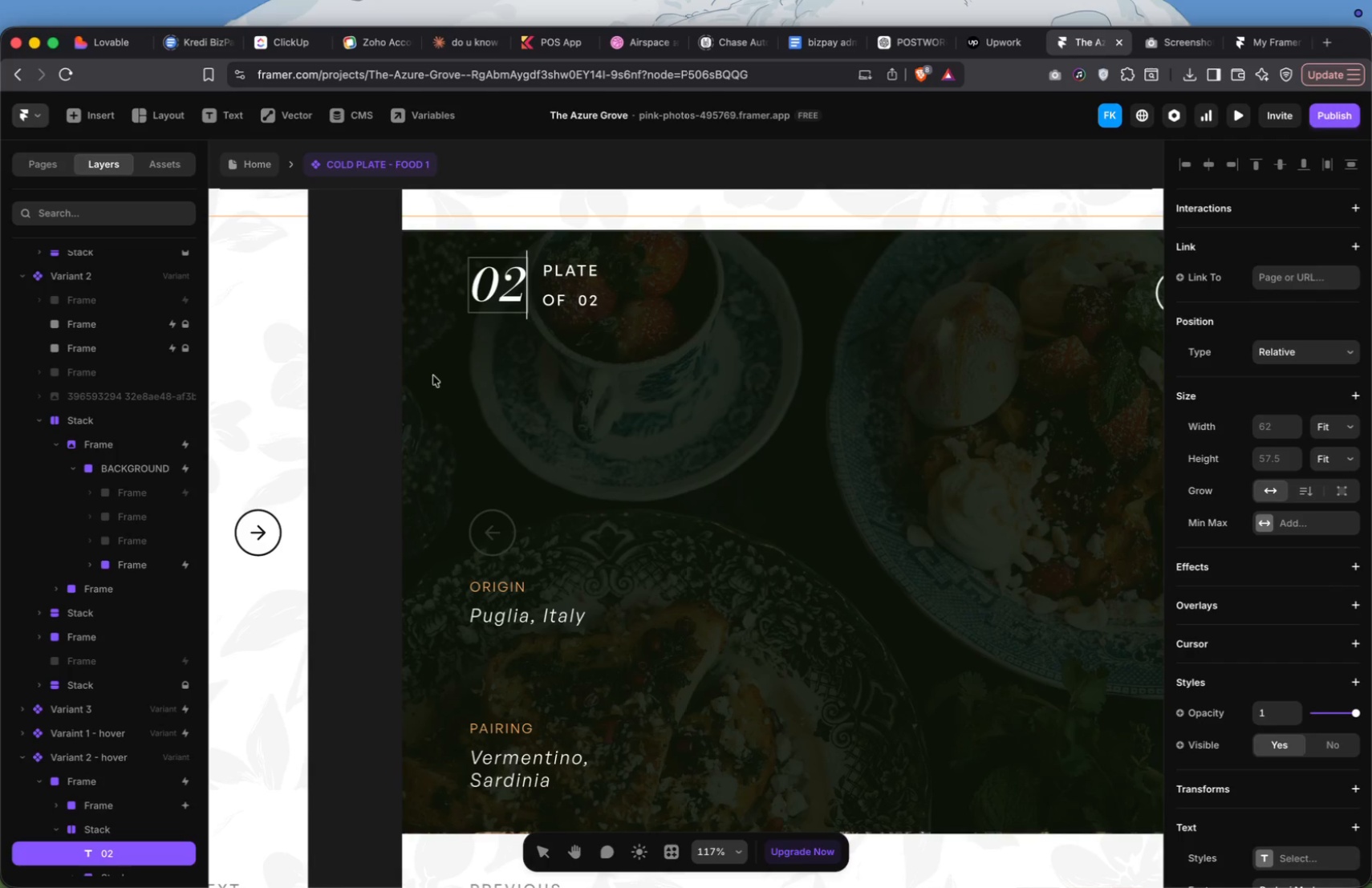 
left_click([351, 403])
 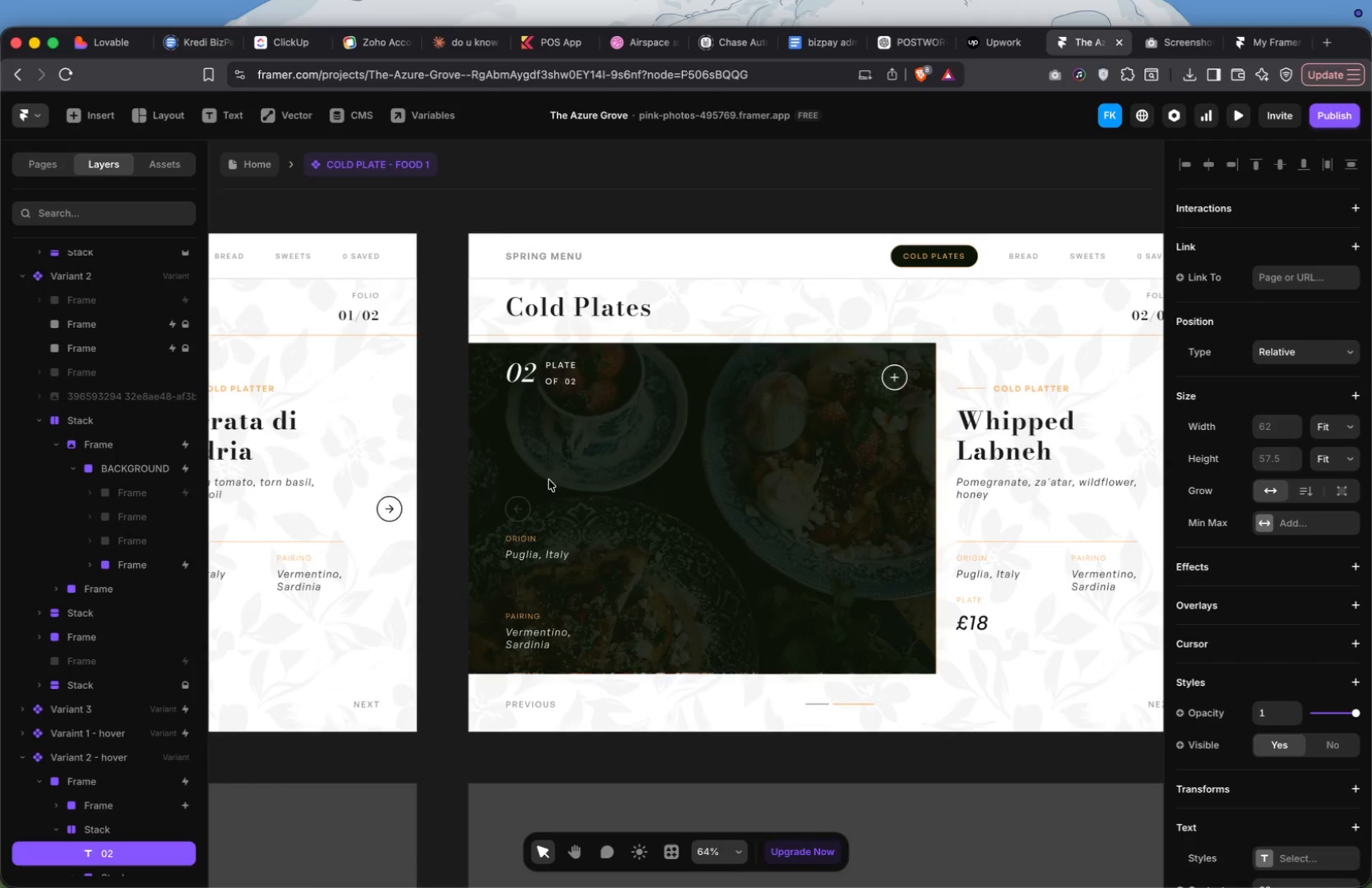 
scroll: coordinate [549, 480], scroll_direction: down, amount: 3.0
 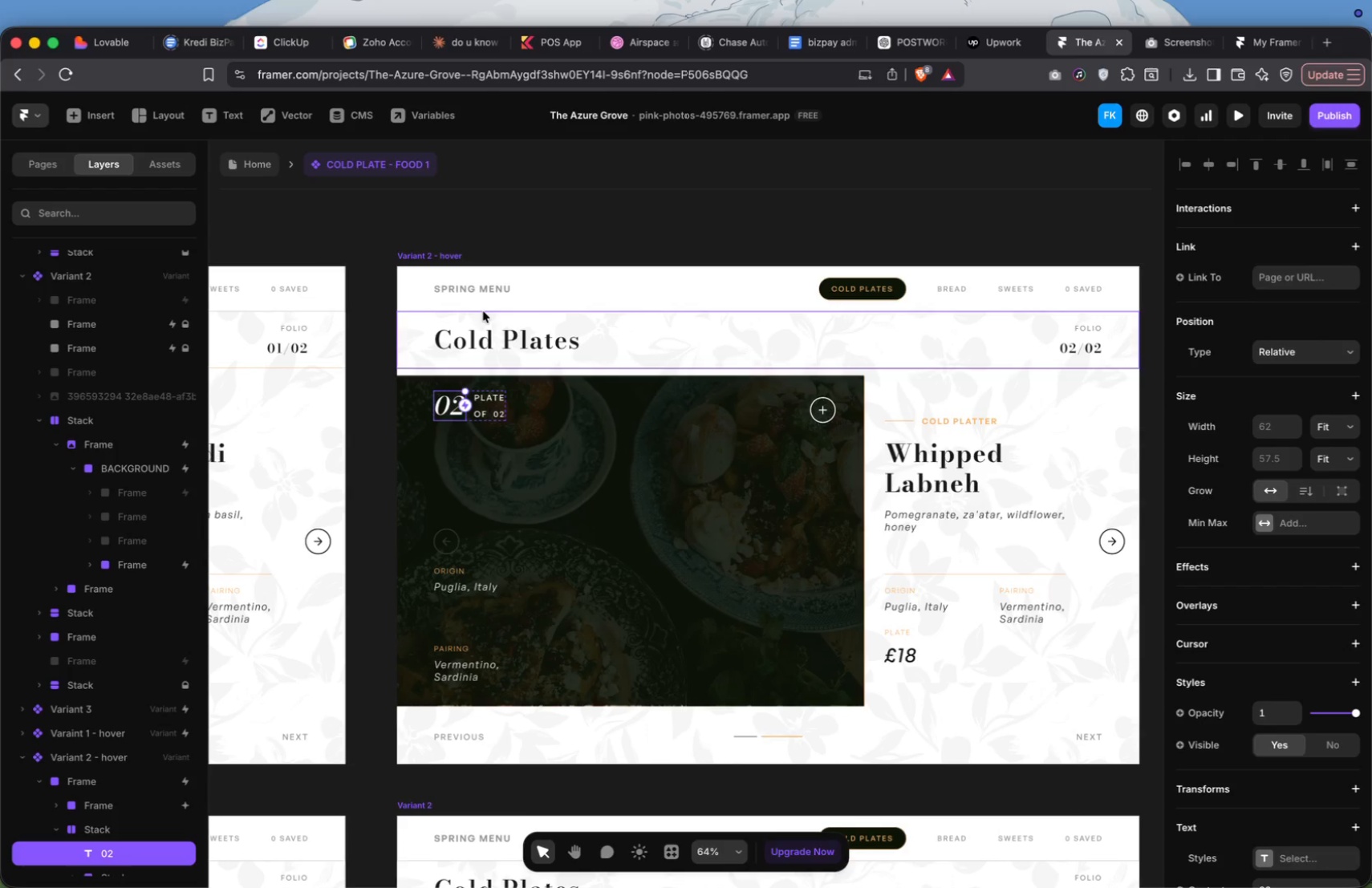 
left_click([448, 257])
 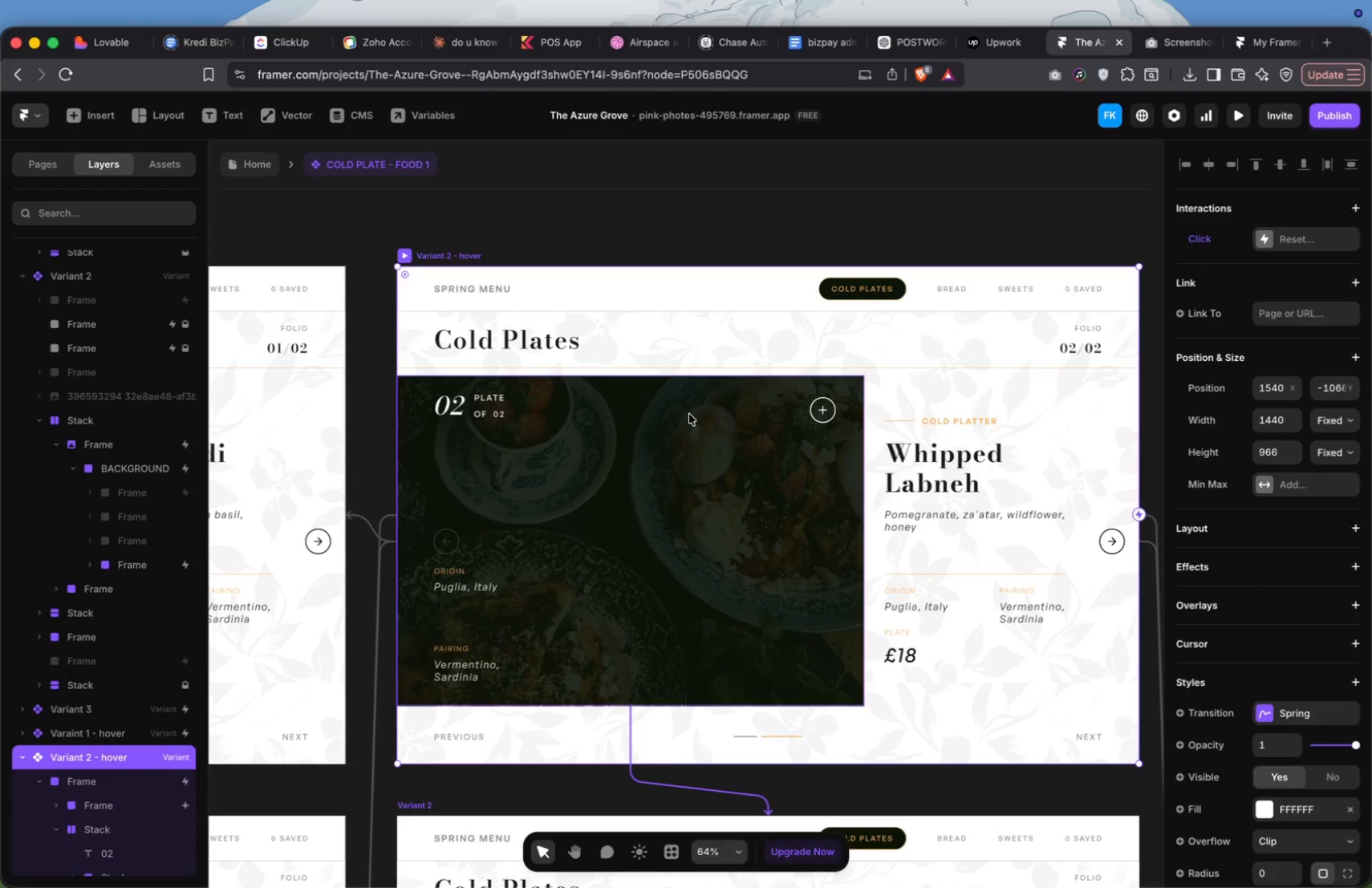 
scroll: coordinate [689, 414], scroll_direction: down, amount: 13.0
 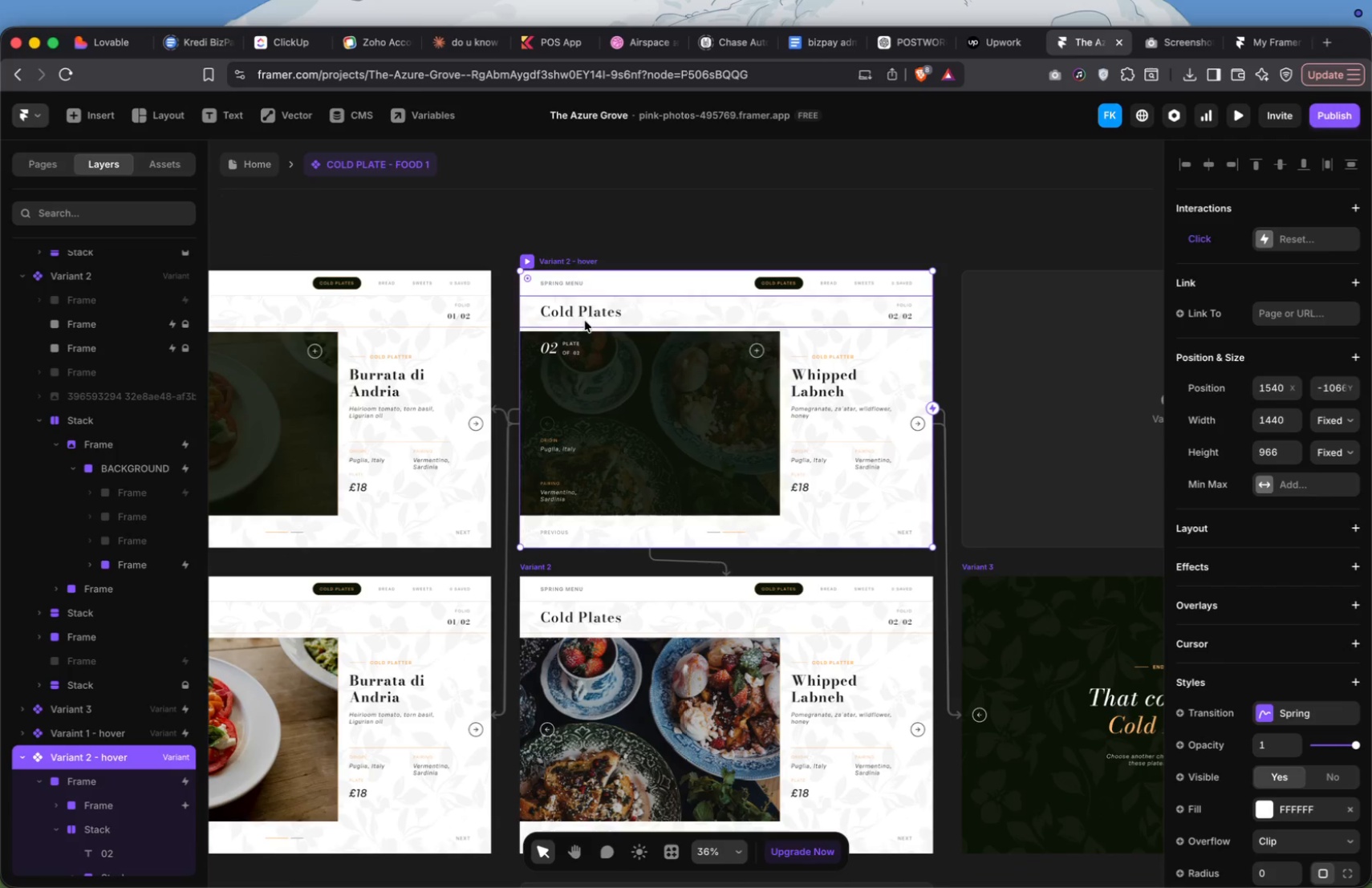 
double_click([636, 395])
 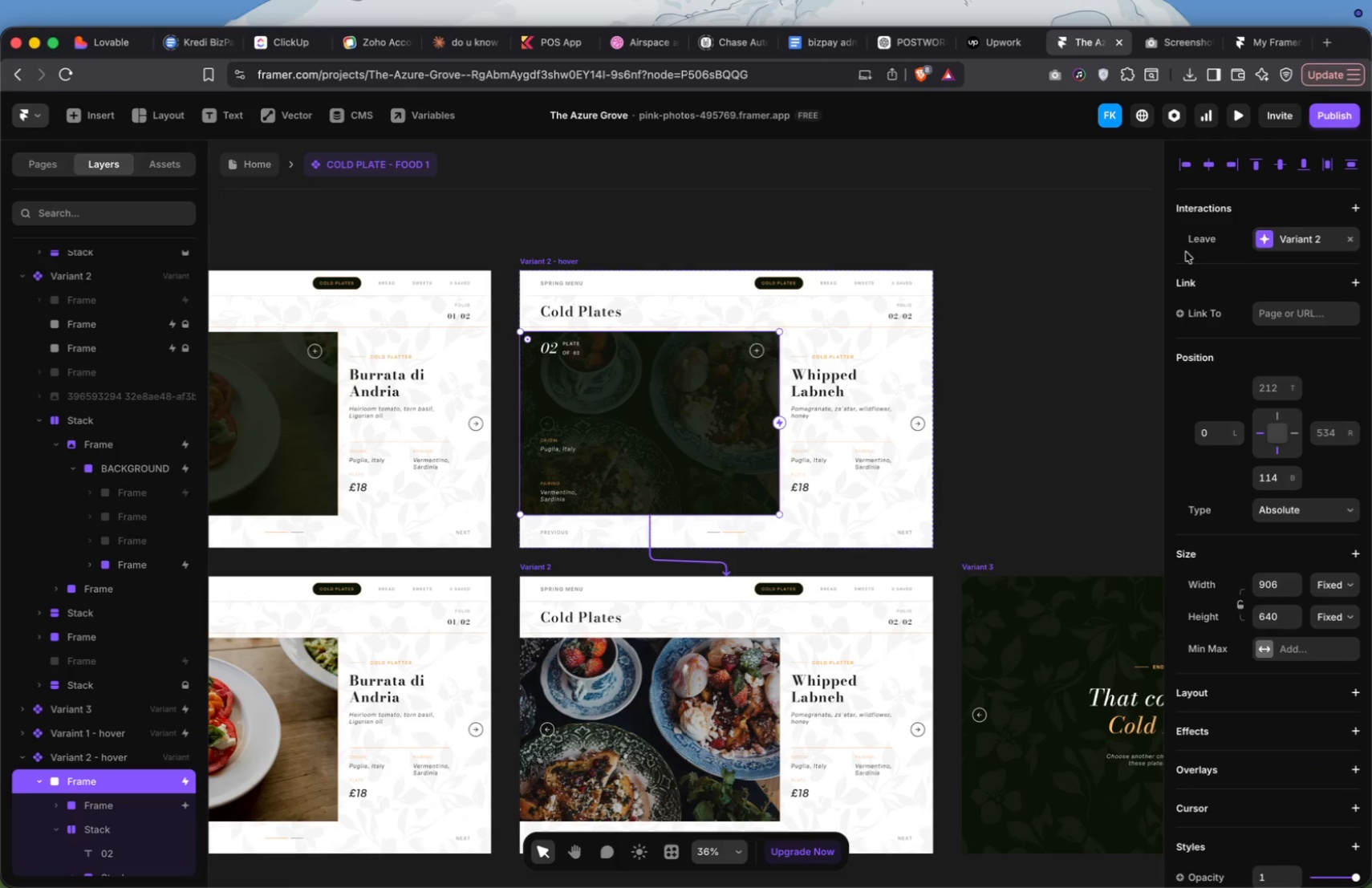 
scroll: coordinate [872, 369], scroll_direction: down, amount: 13.0
 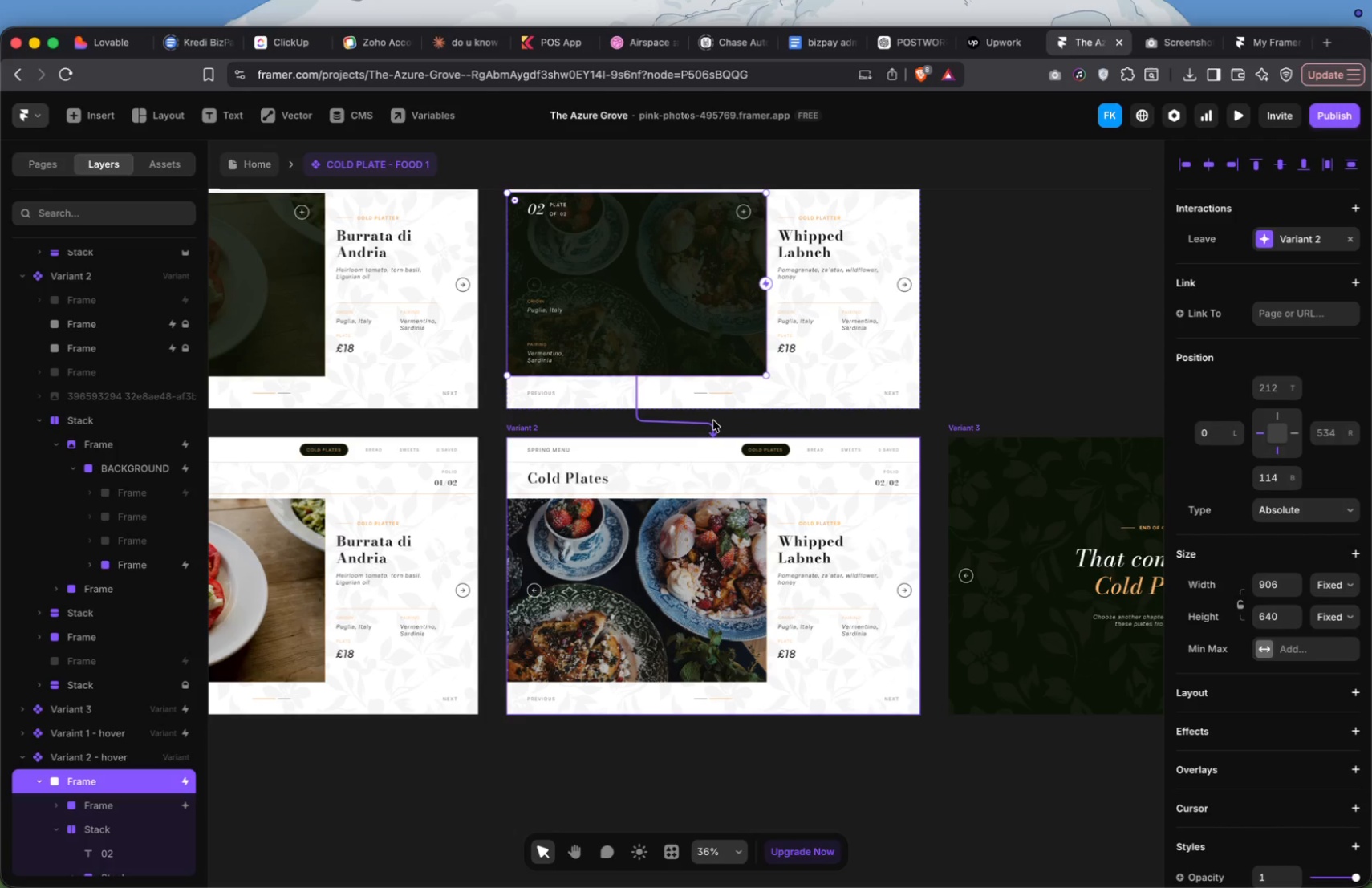 
wait(5.01)
 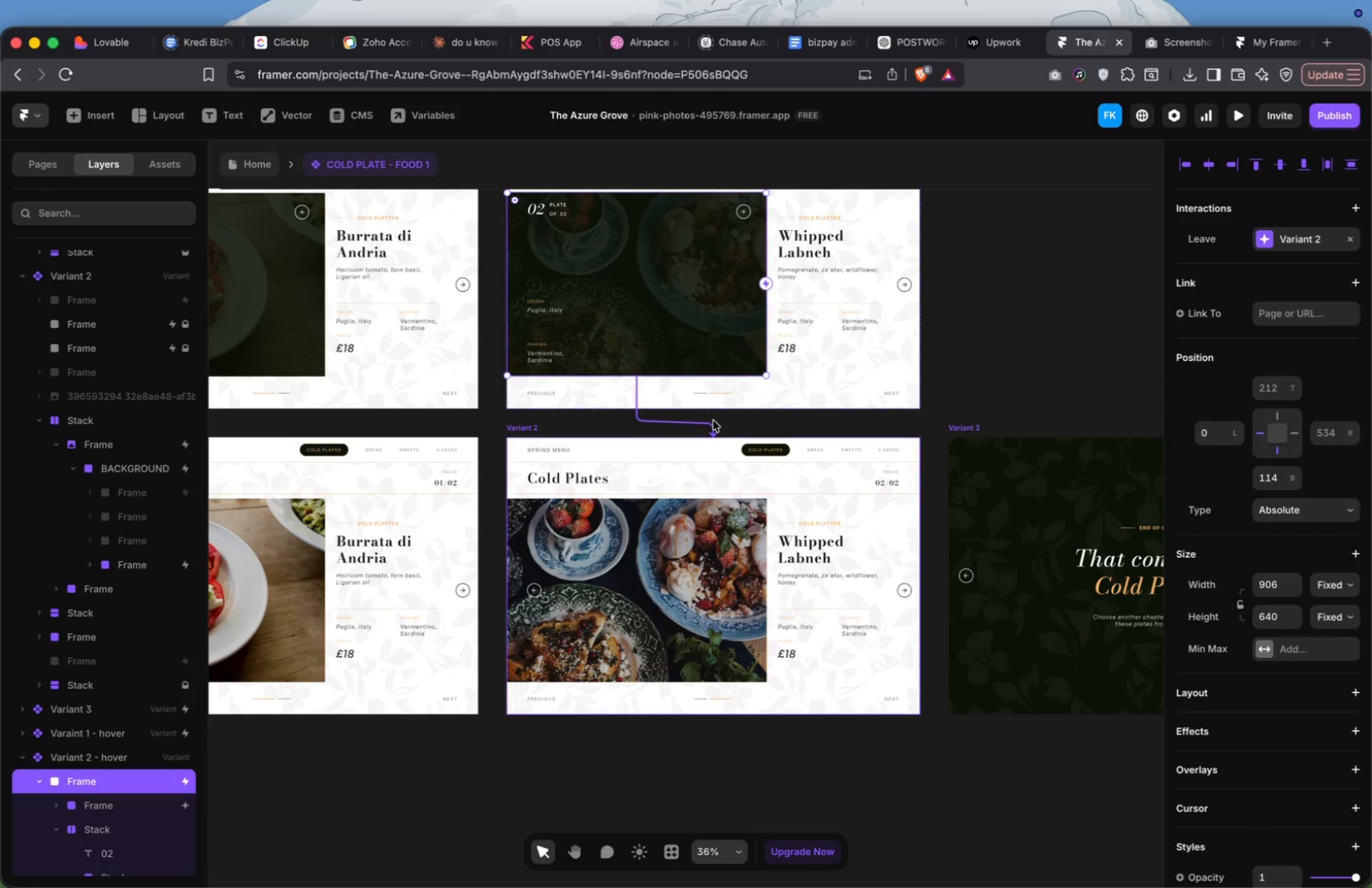 
left_click([528, 428])
 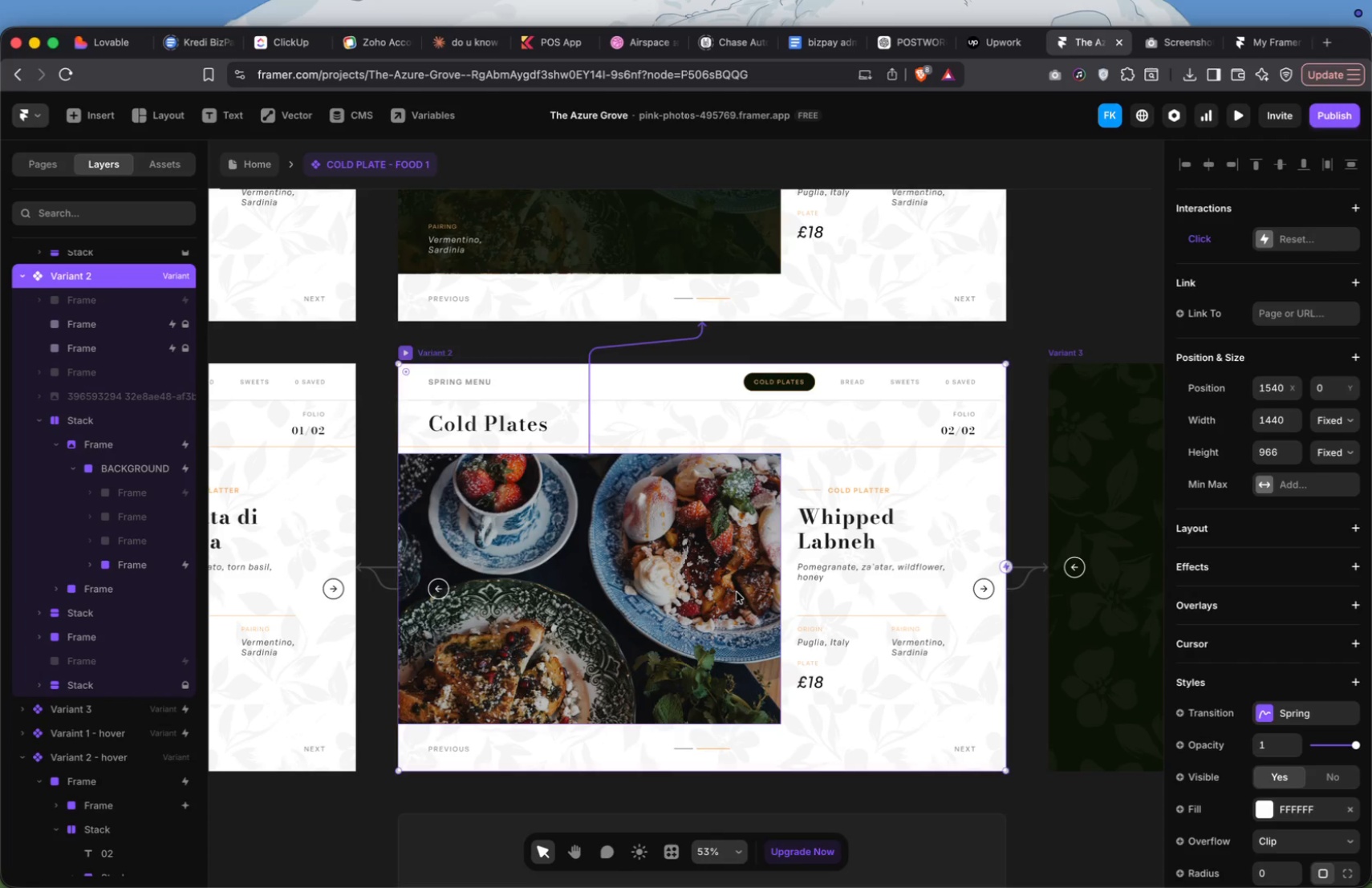 
wait(5.82)
 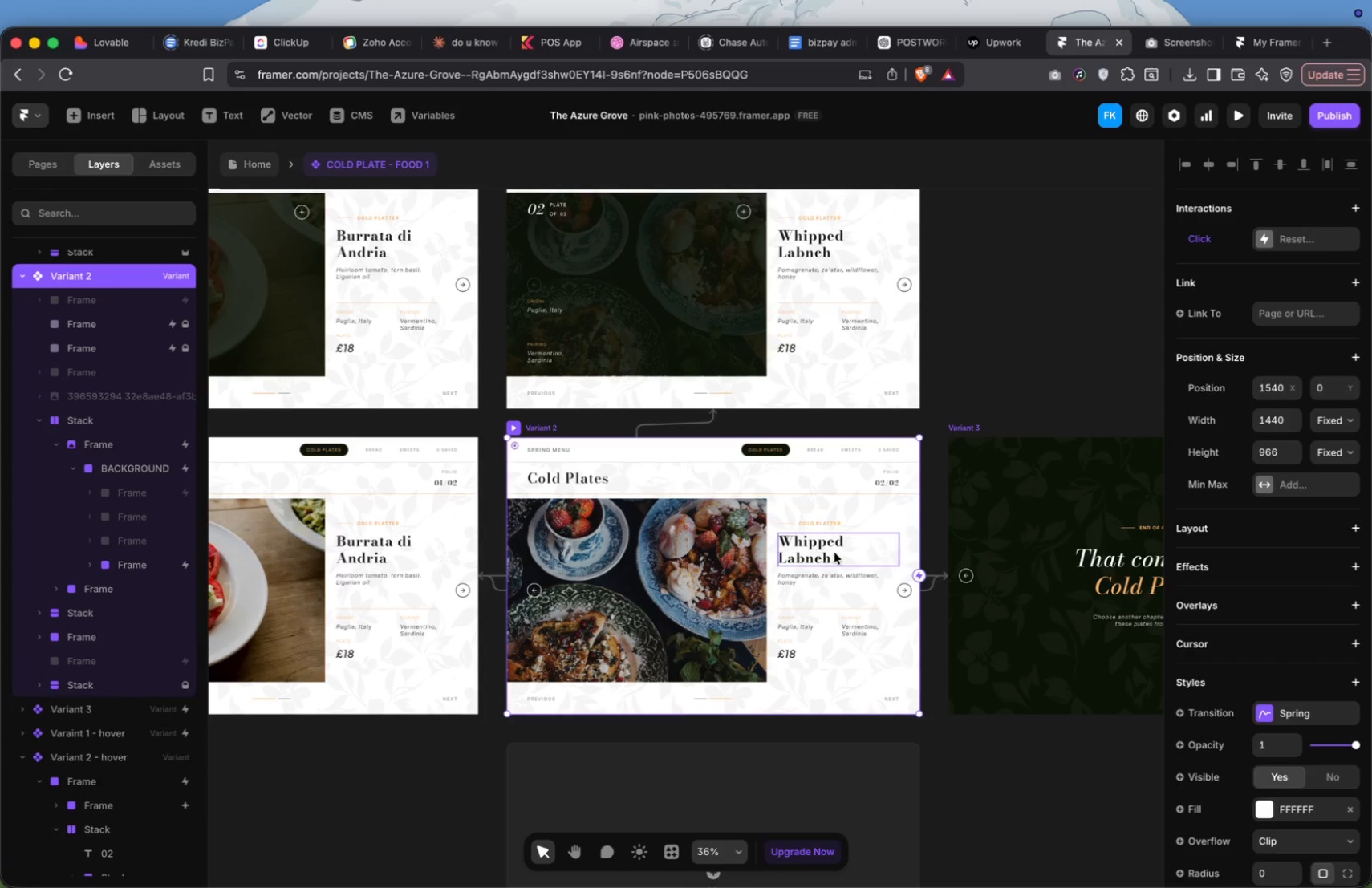 
scroll: coordinate [737, 592], scroll_direction: down, amount: 6.0
 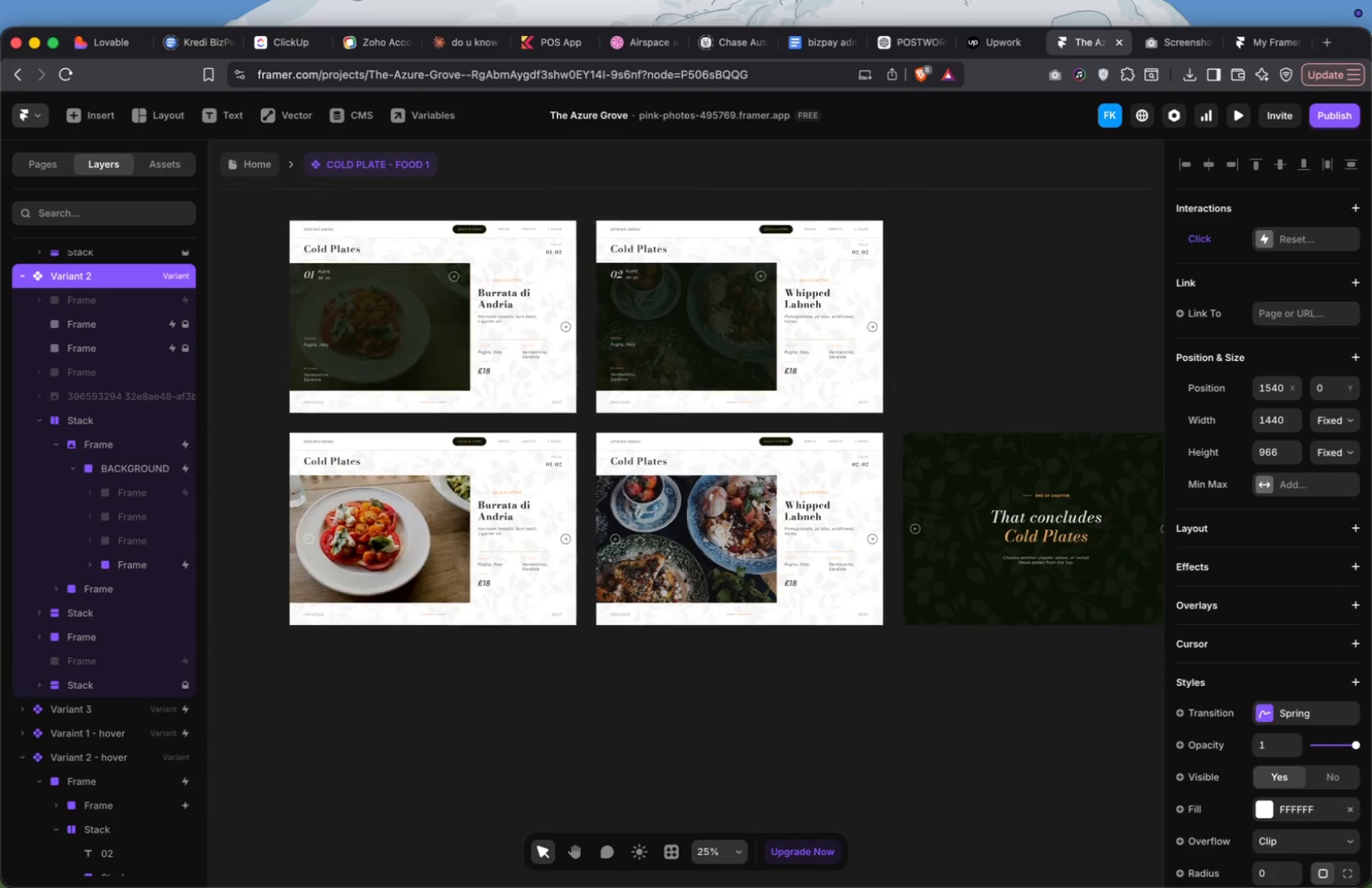 
left_click([632, 429])
 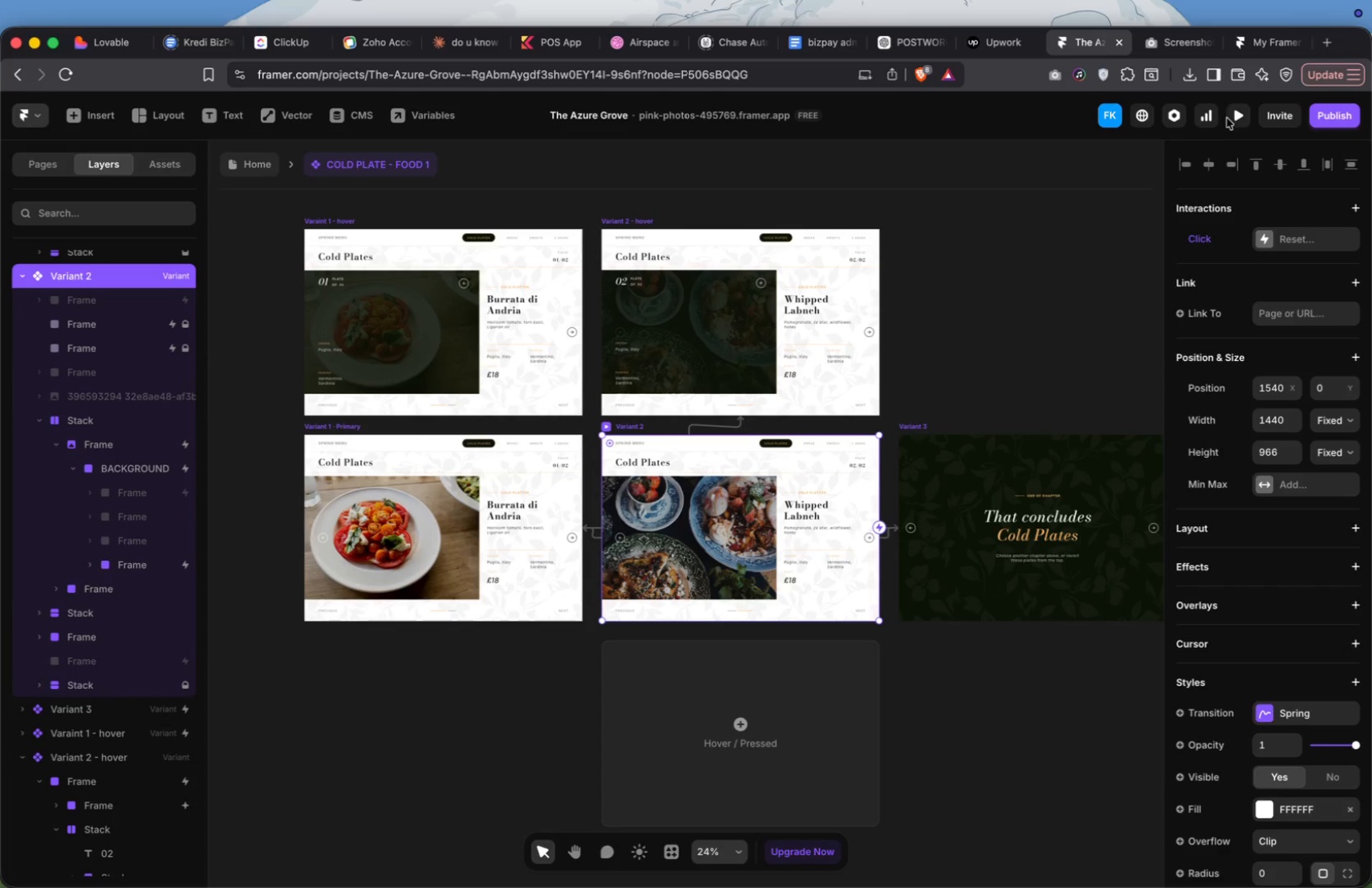 
left_click([1235, 114])
 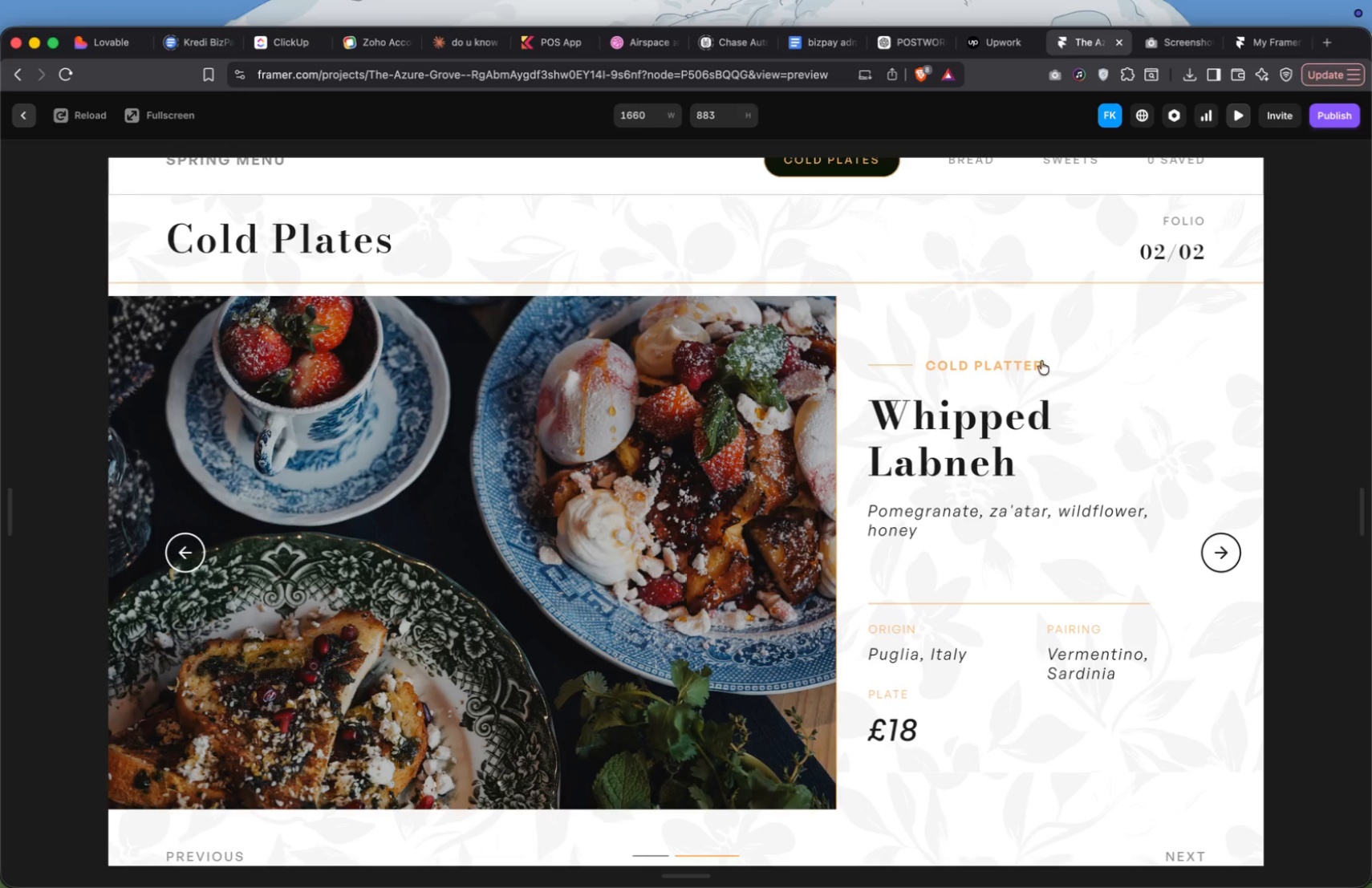 
left_click([483, 498])
 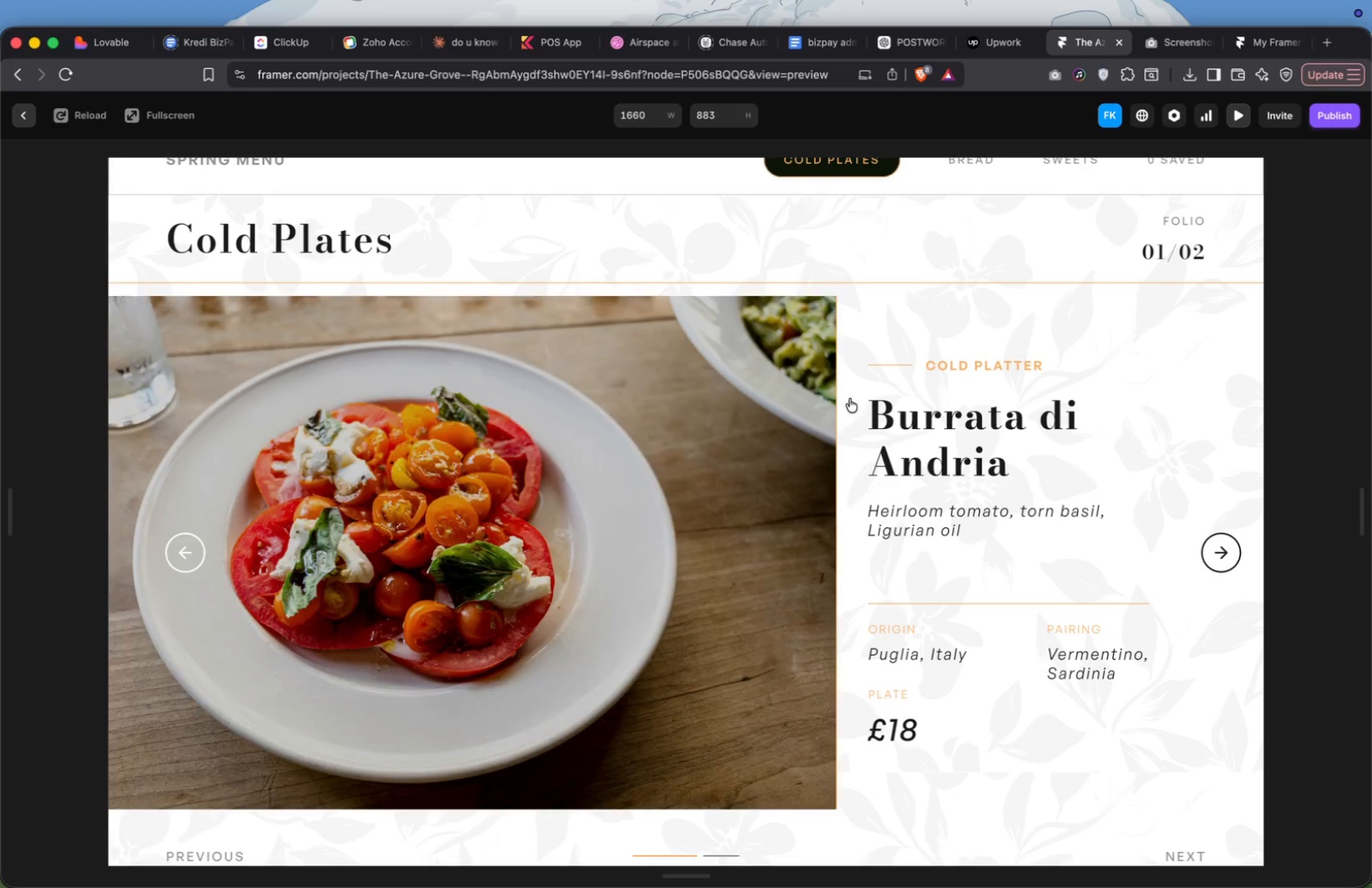 
left_click([481, 497])
 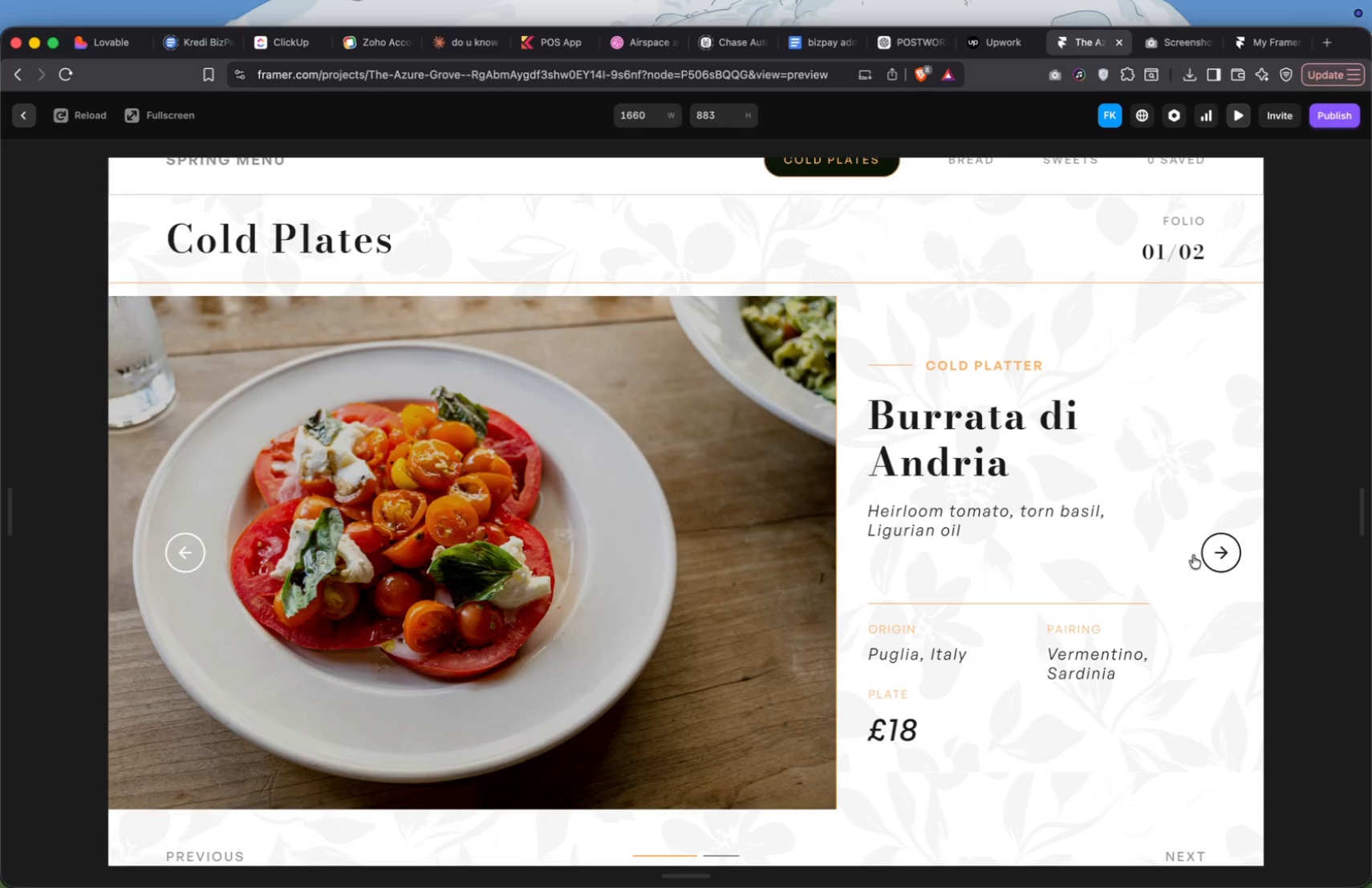 
left_click([1209, 560])
 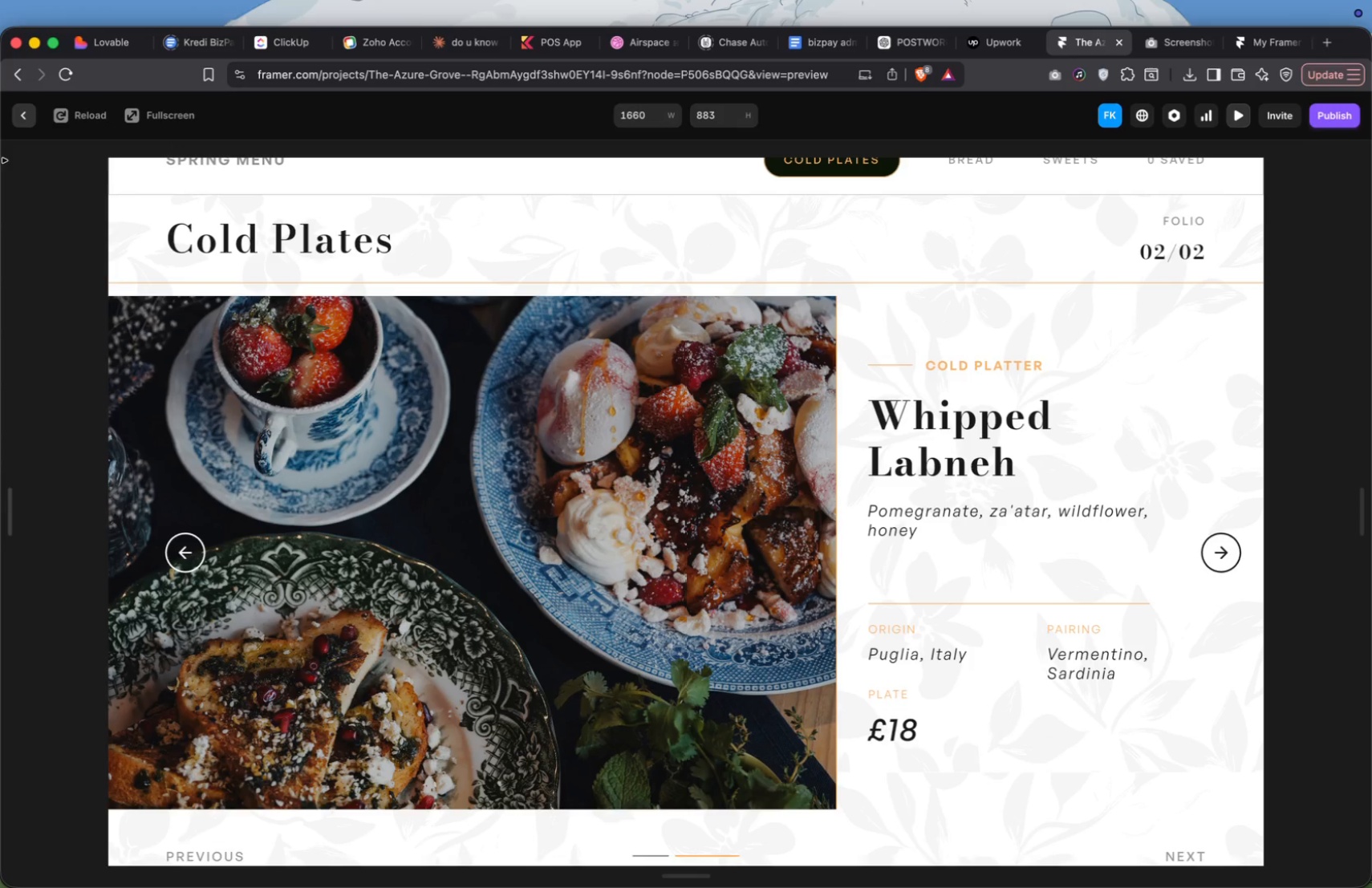 
left_click([21, 114])
 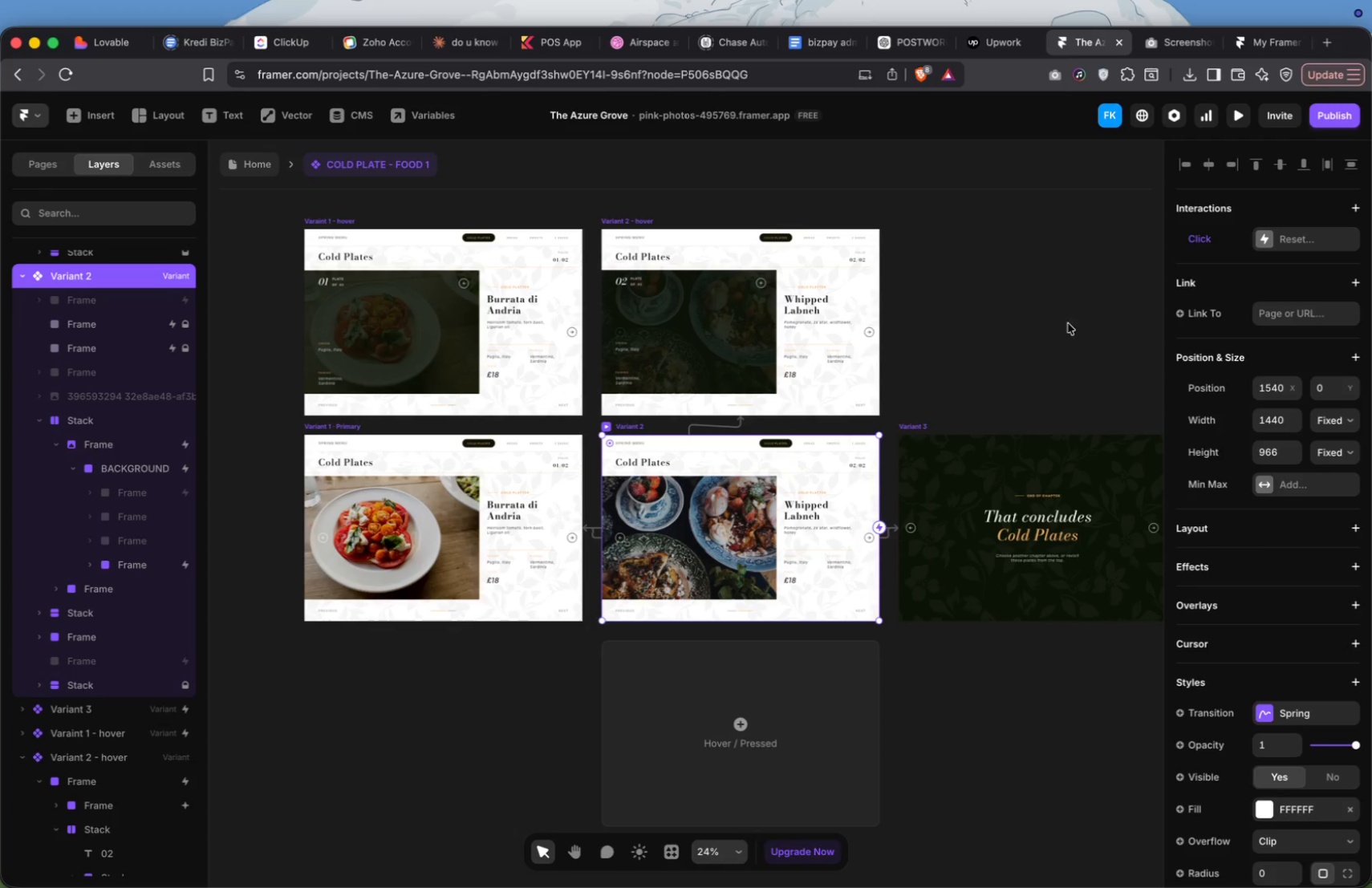 
left_click([1315, 119])
 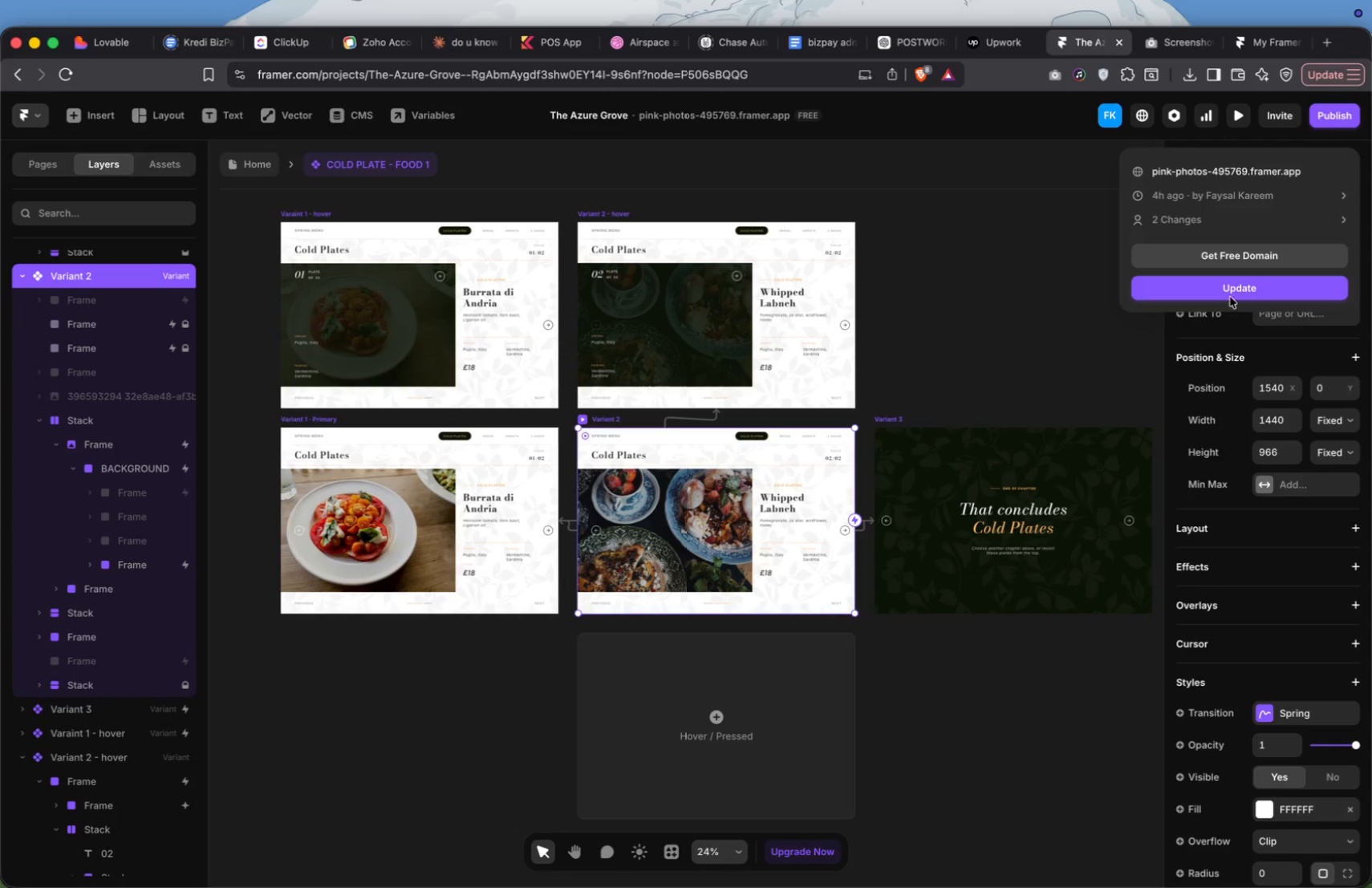 
scroll: coordinate [1043, 301], scroll_direction: down, amount: 5.0
 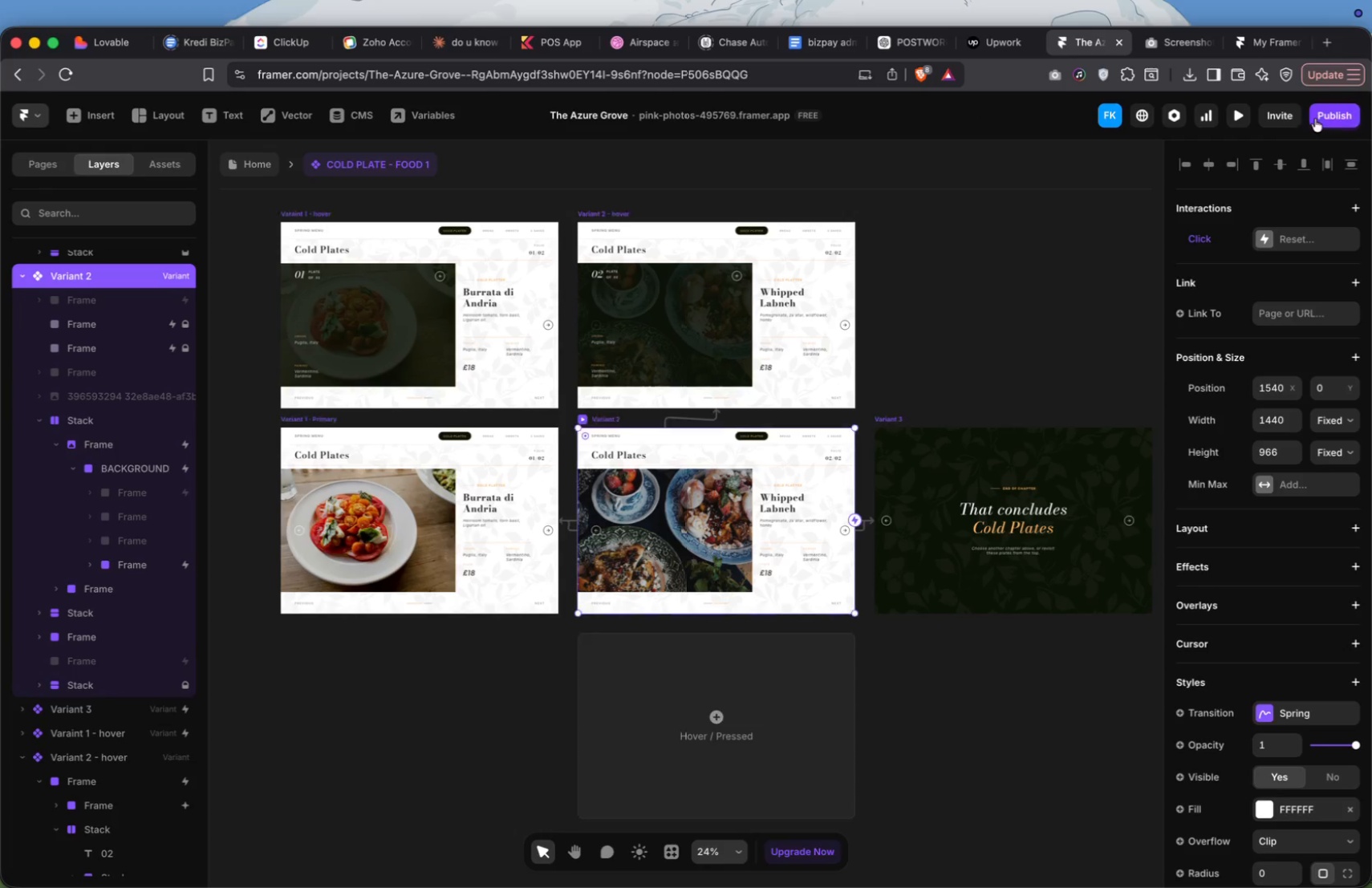 
left_click([1231, 294])
 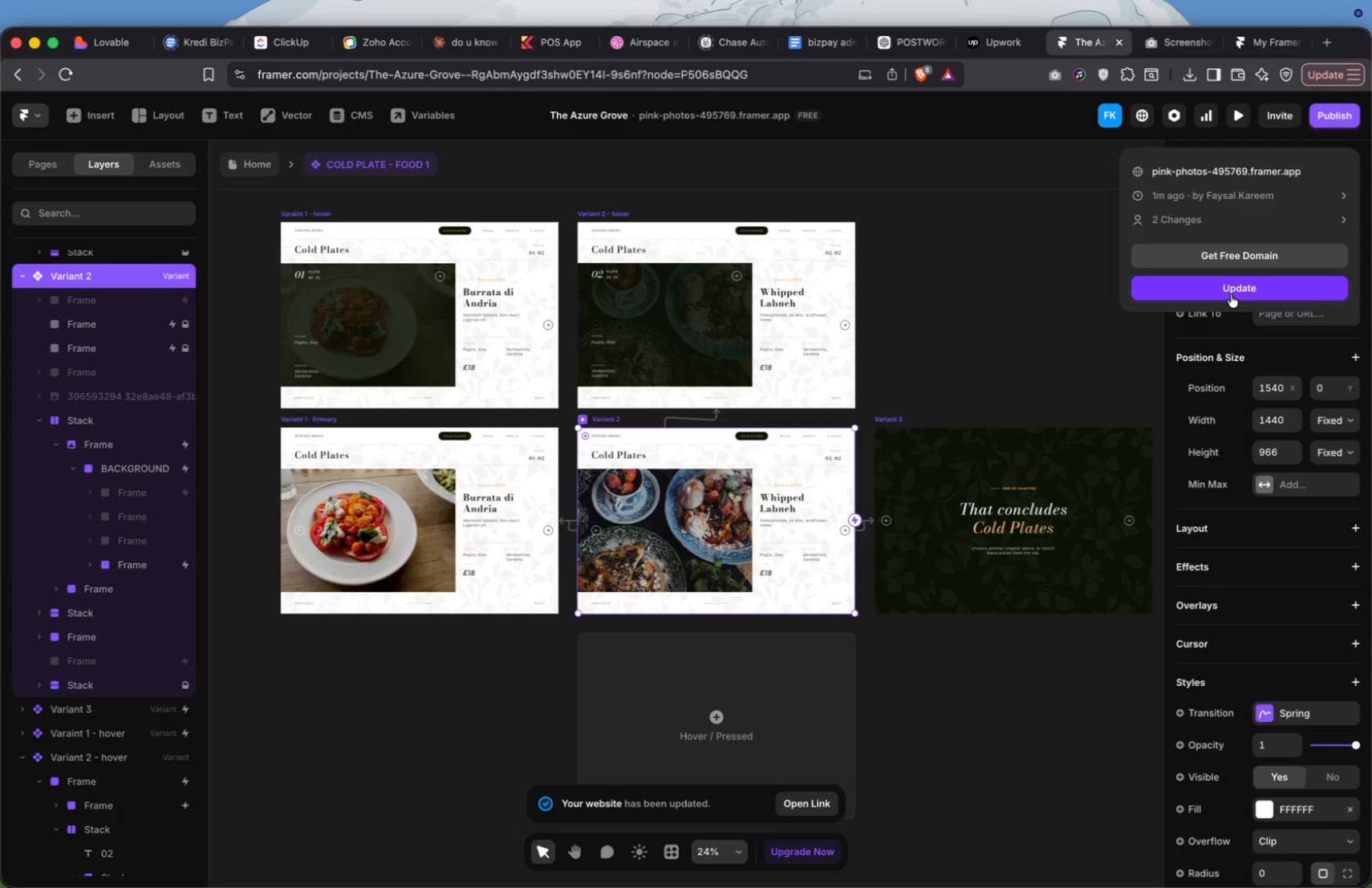 
left_click([962, 378])
 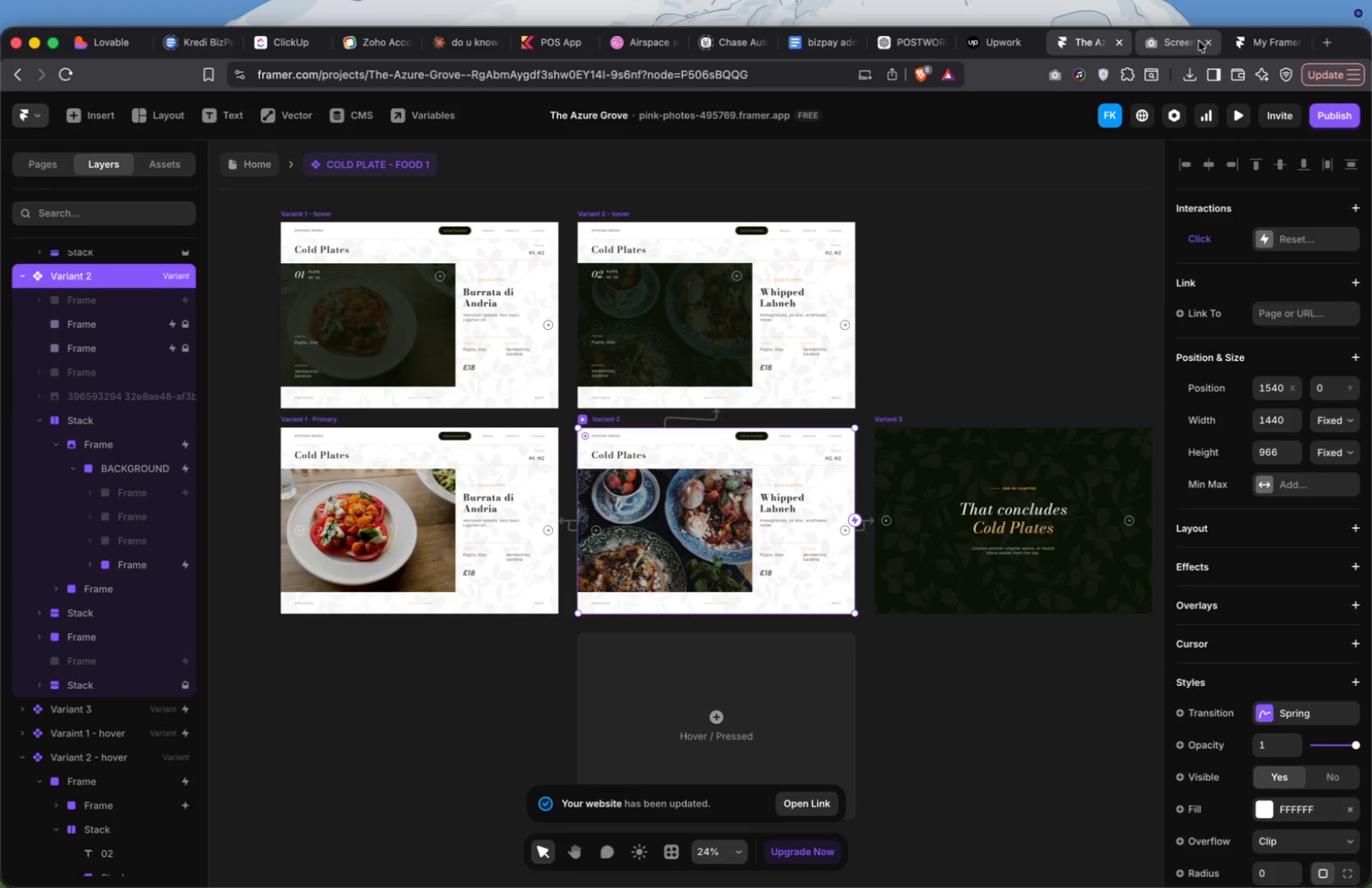 
left_click([1212, 41])
 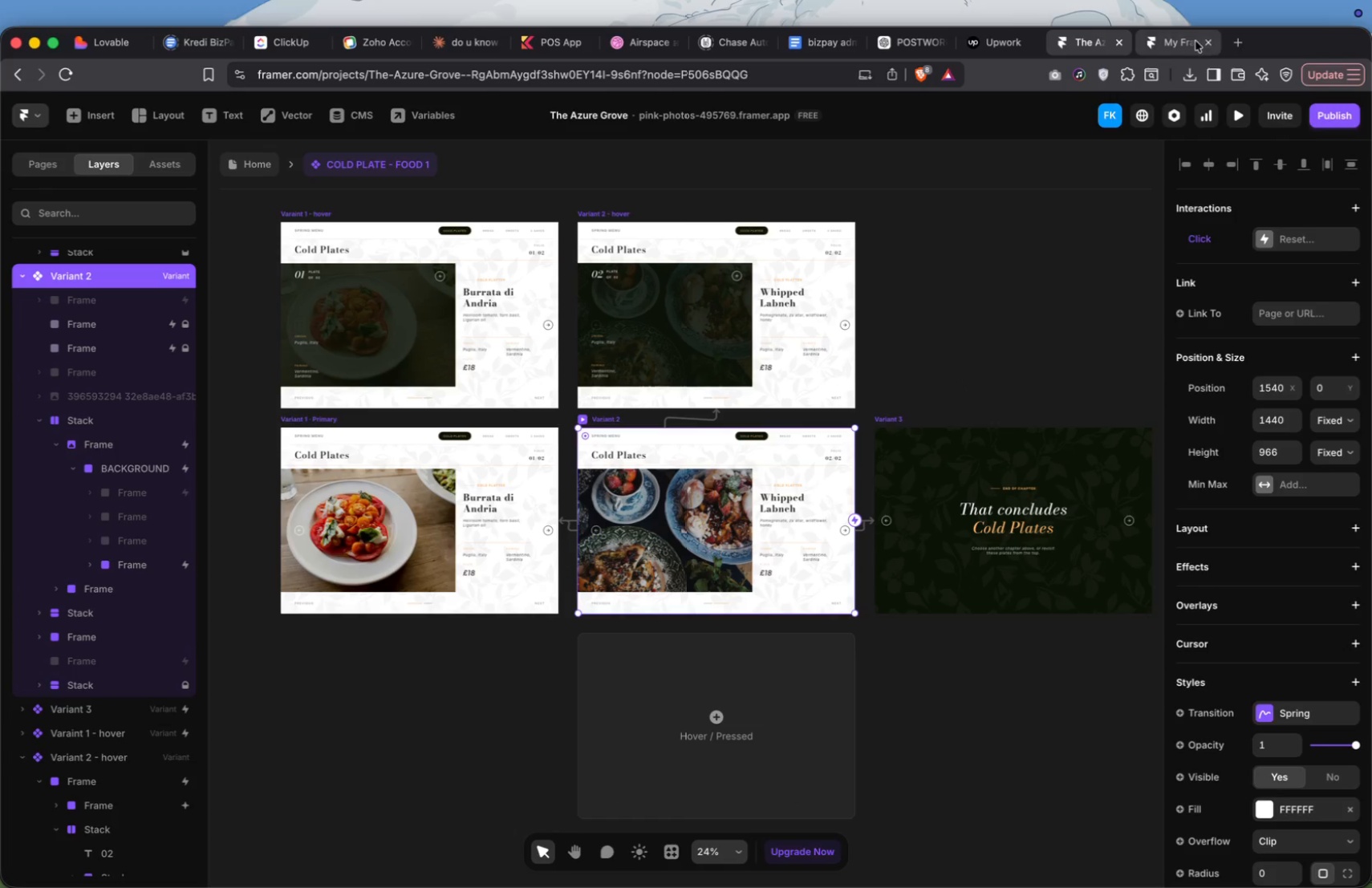 
left_click([1185, 40])
 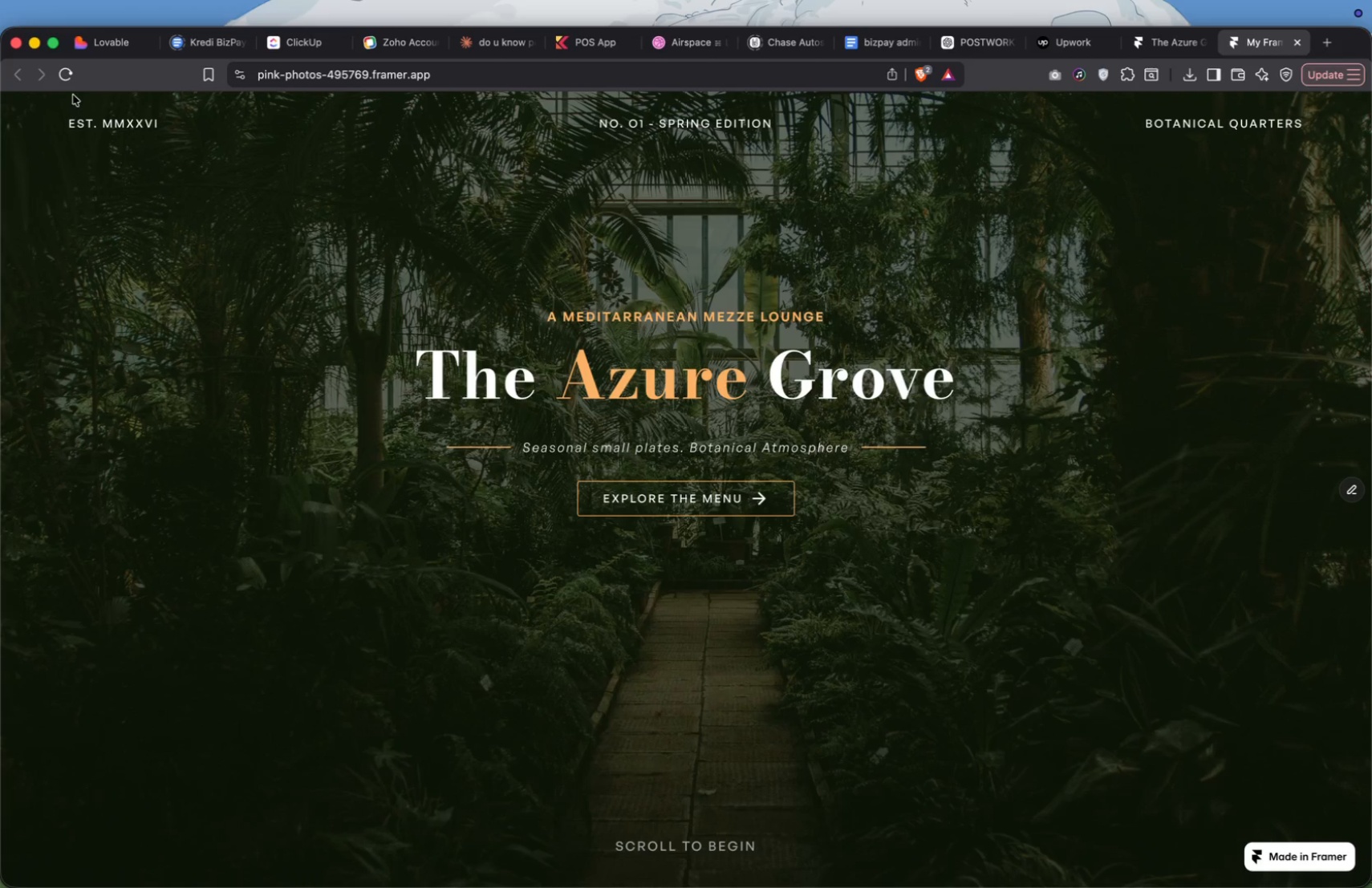 
left_click([70, 80])
 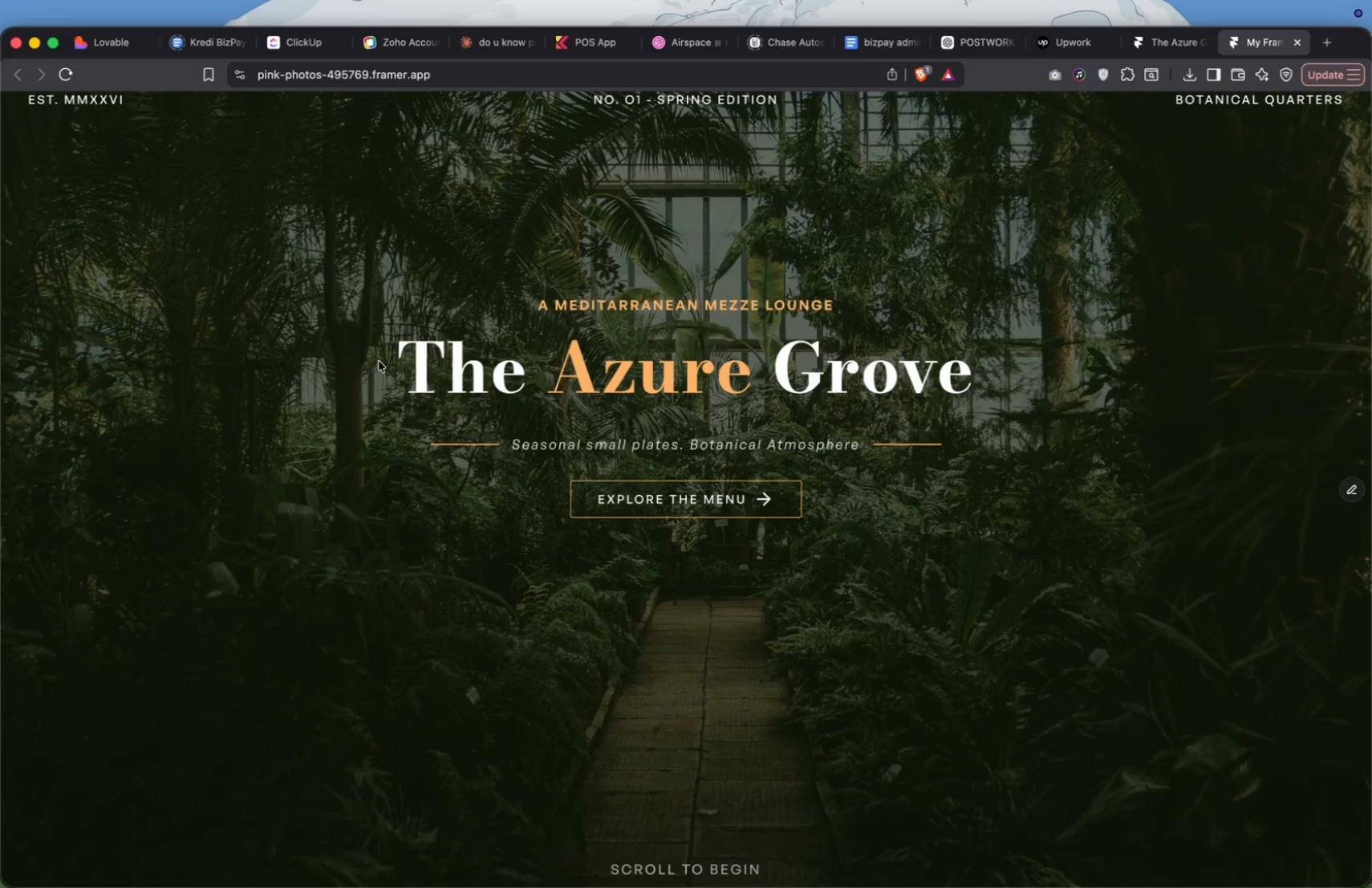 
wait(5.06)
 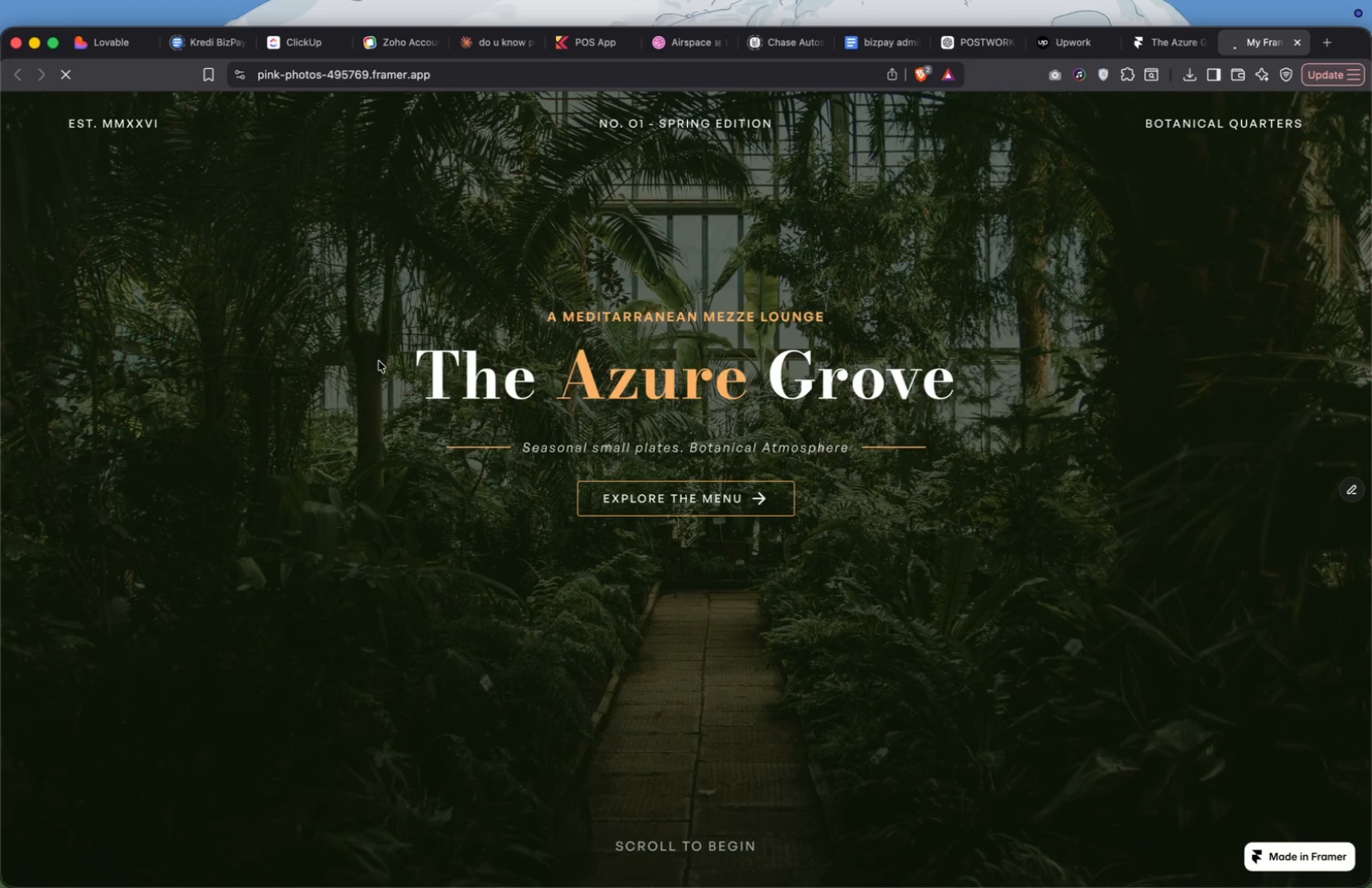 
scroll: coordinate [662, 497], scroll_direction: down, amount: 110.0
 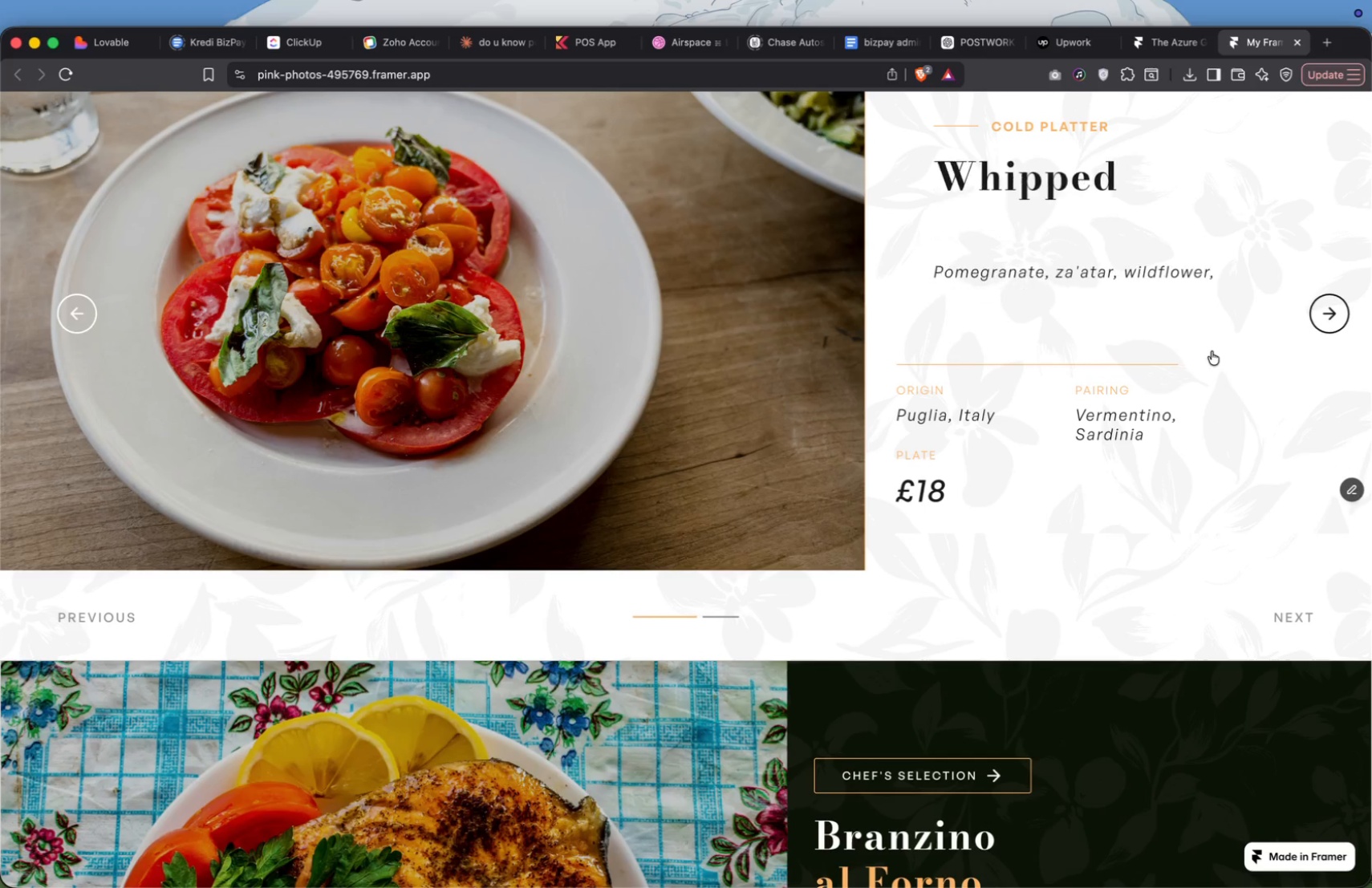 
scroll: coordinate [1212, 351], scroll_direction: up, amount: 18.0
 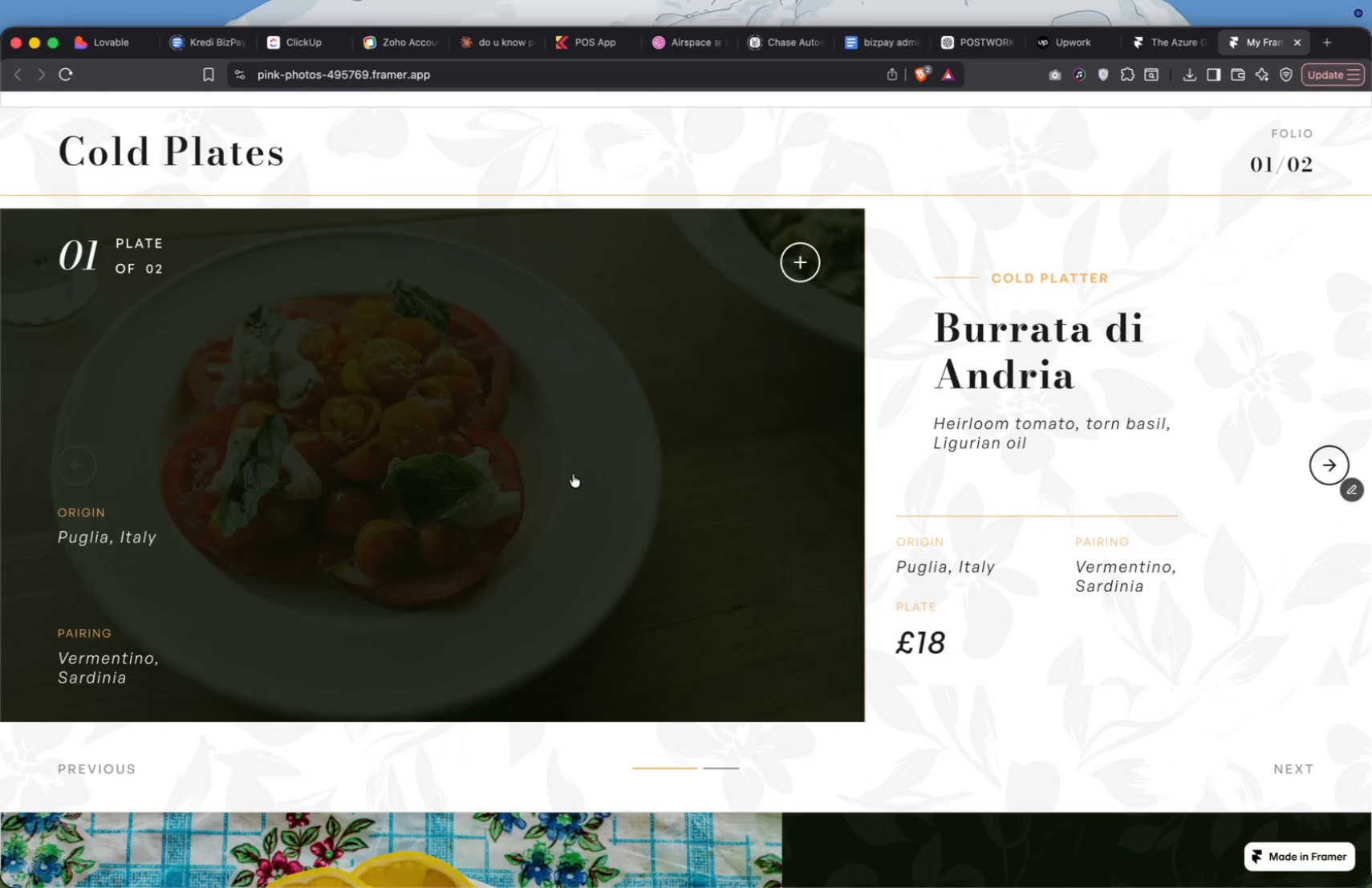 
left_click([1147, 474])
 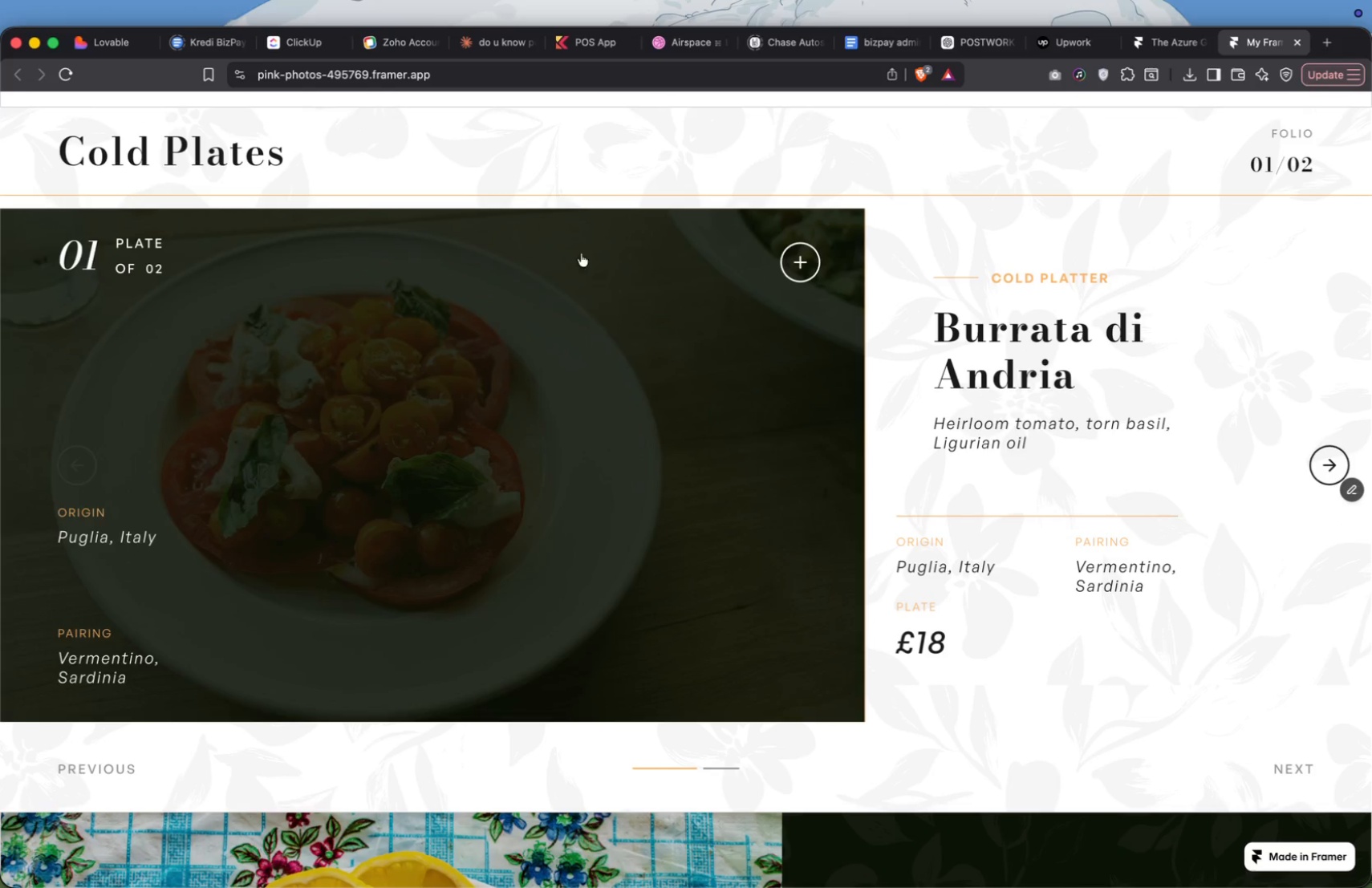 
left_click([1165, 42])
 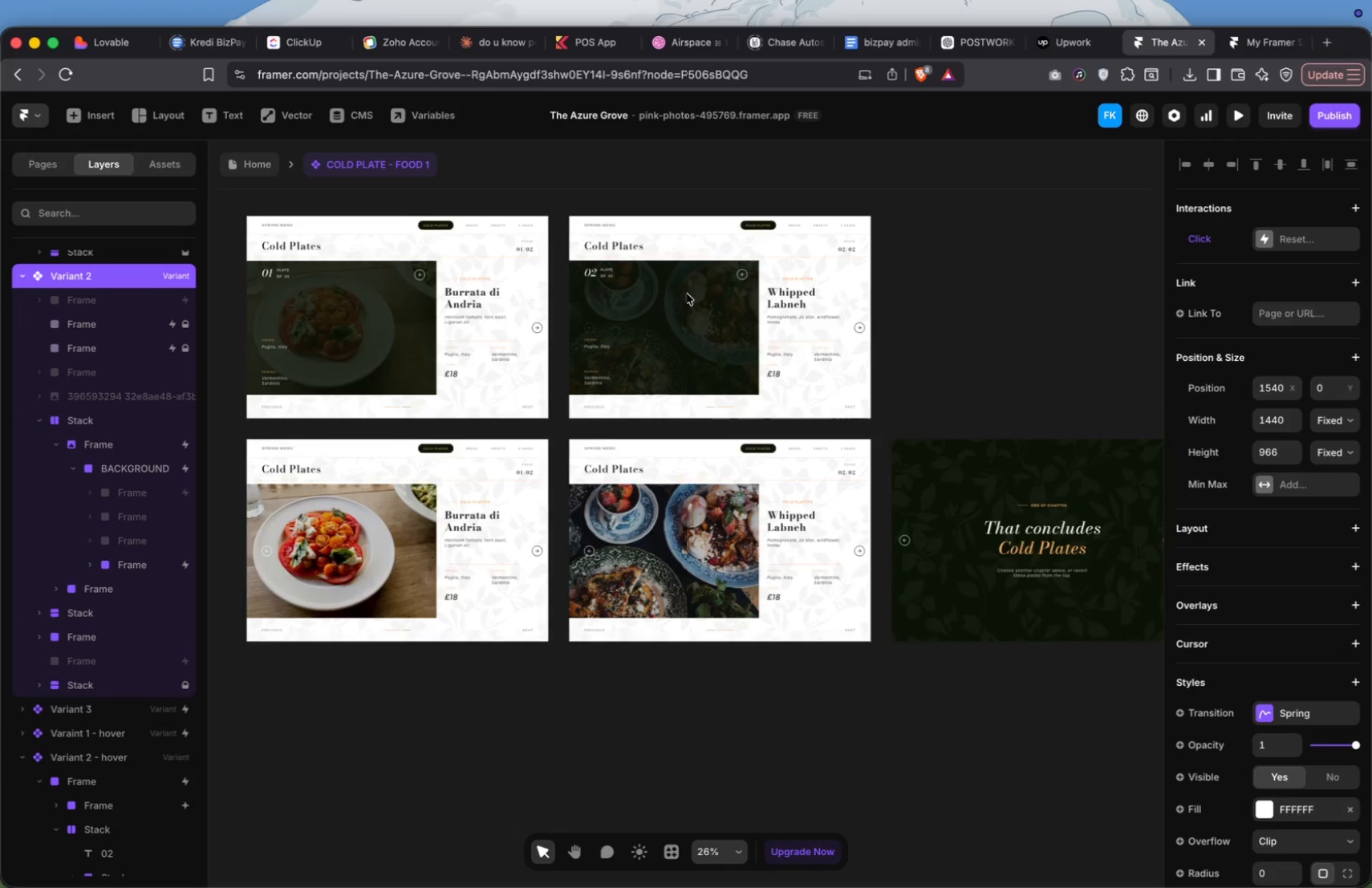 
left_click([678, 310])
 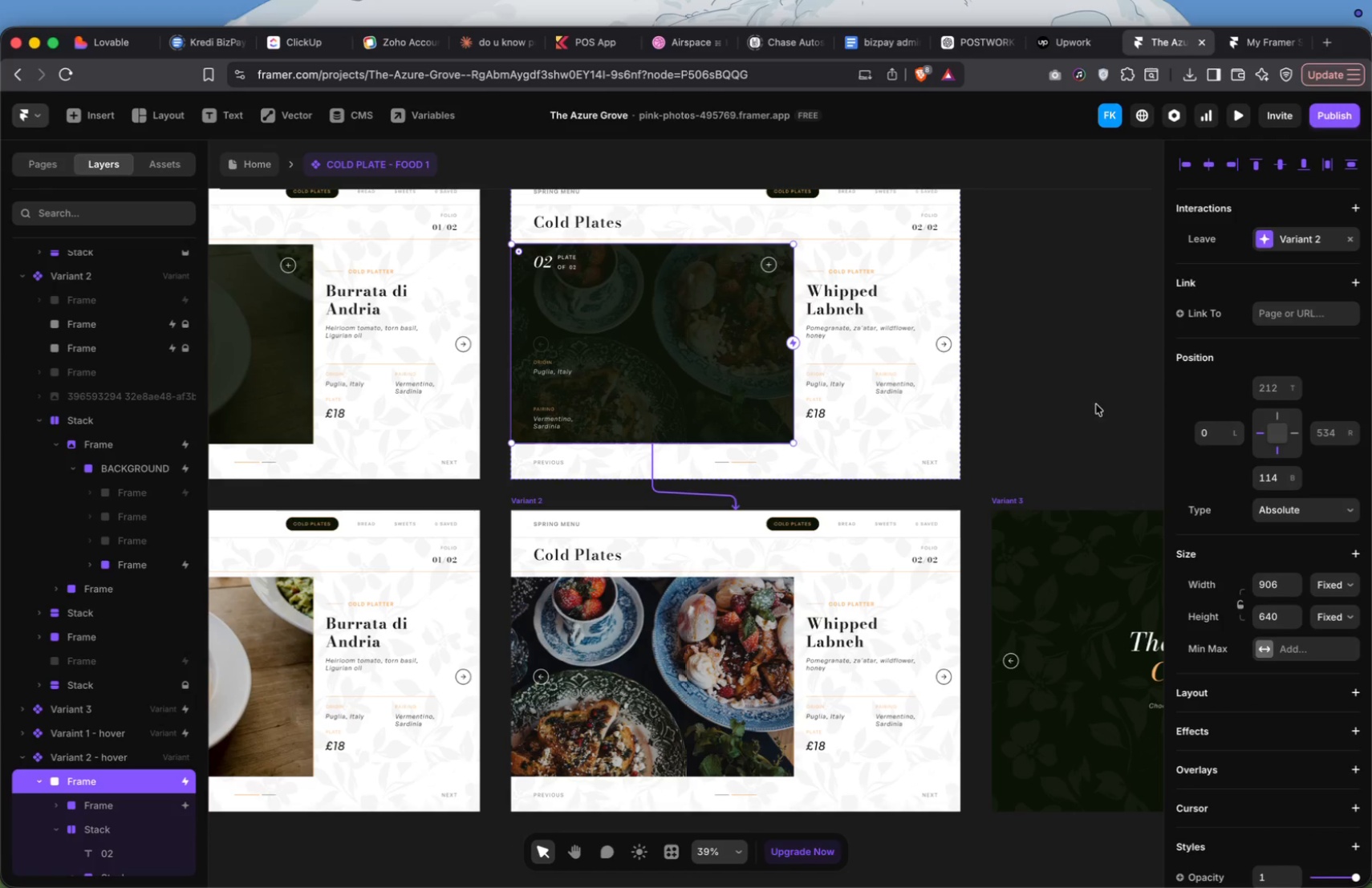 
left_click([1264, 248])
 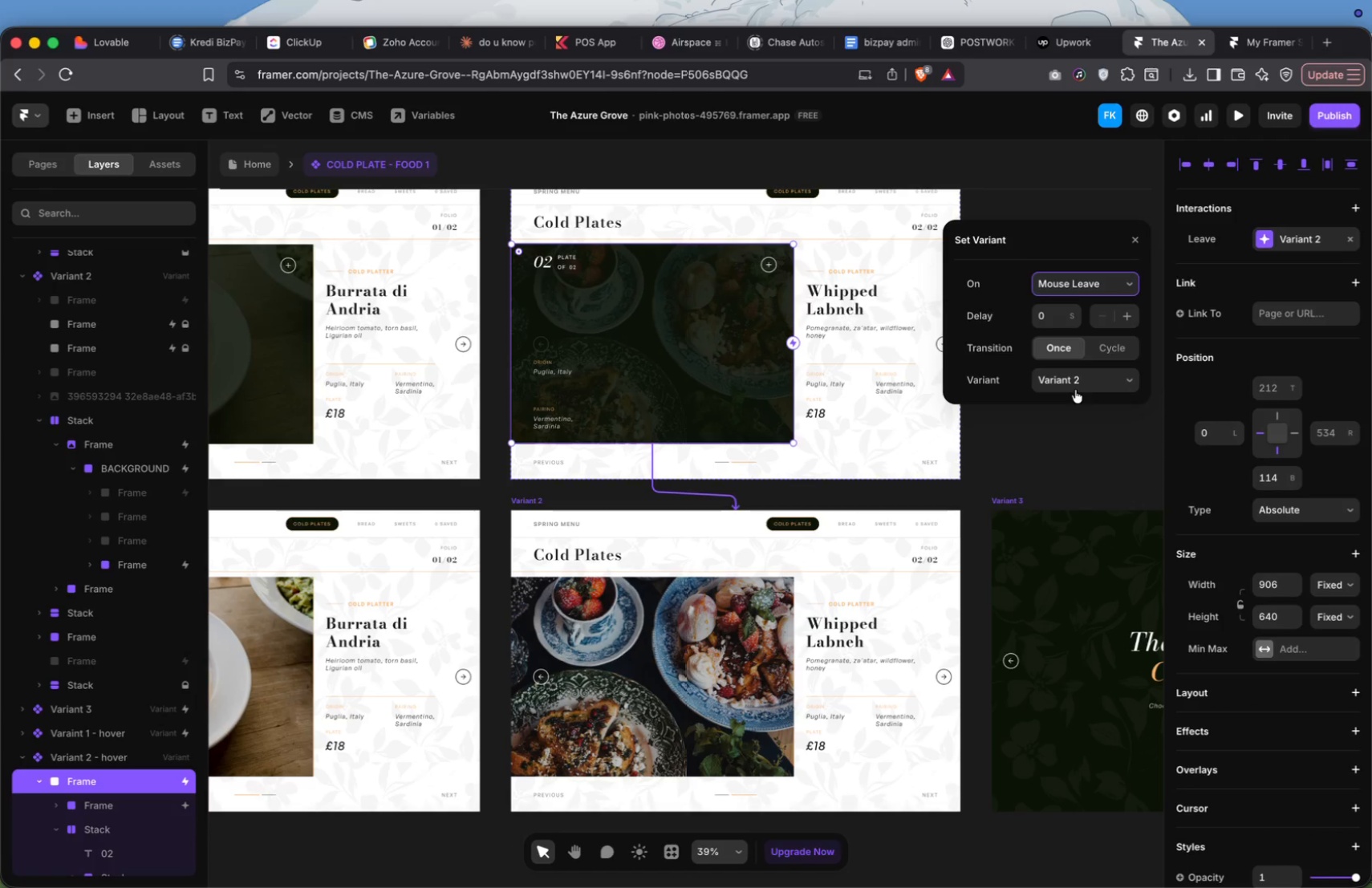 
left_click([1078, 377])
 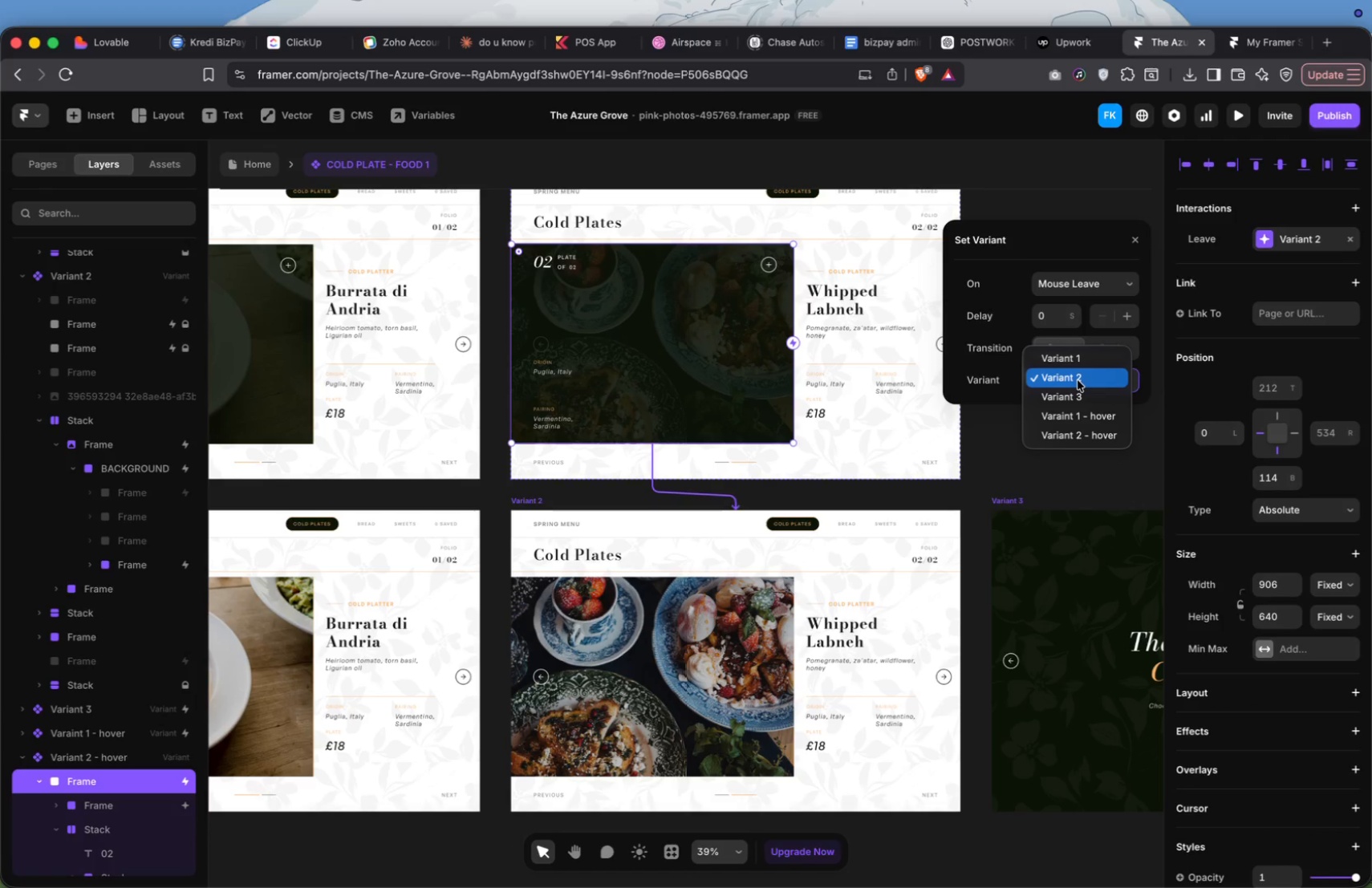 
left_click([1078, 380])
 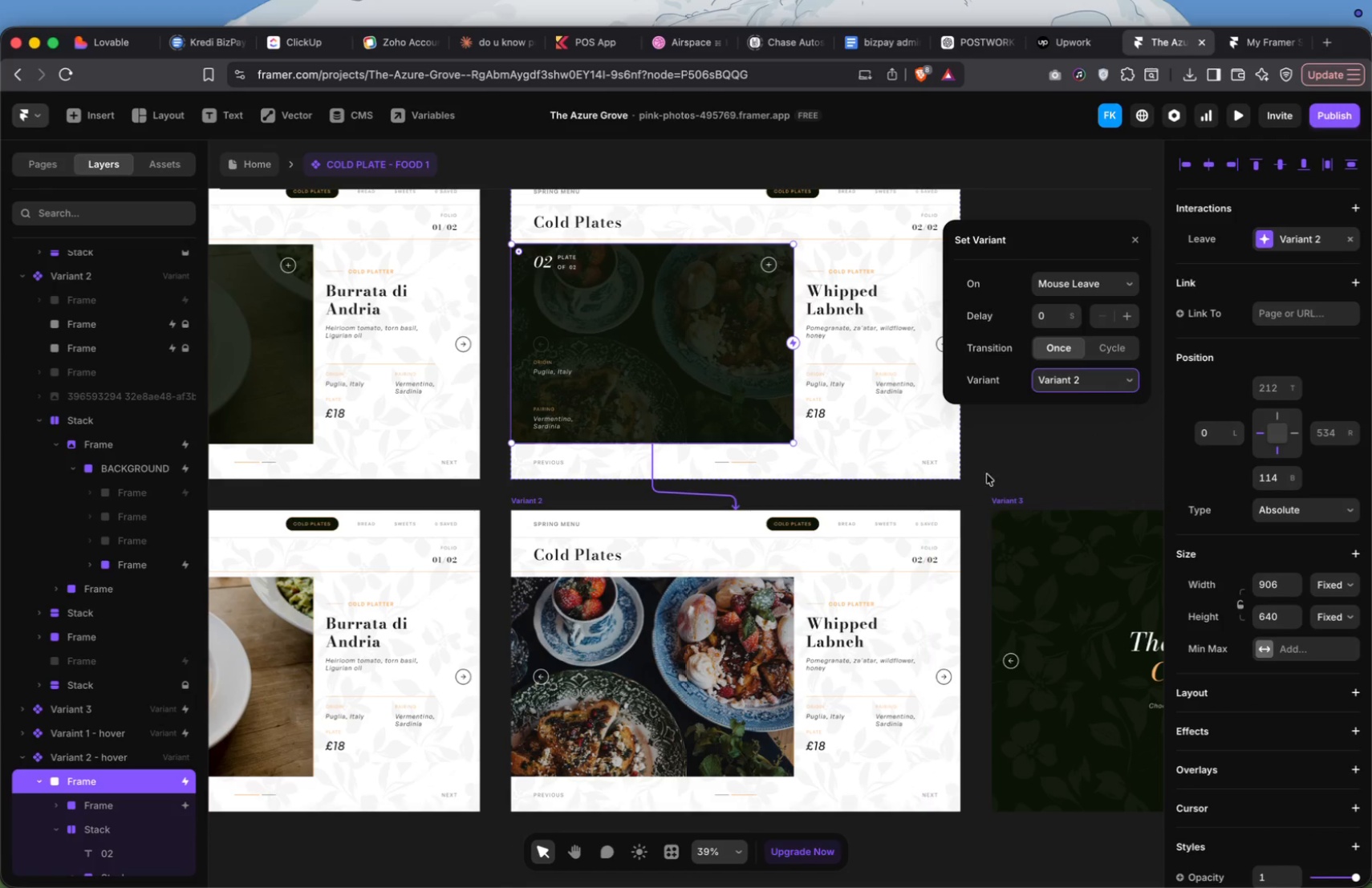 
left_click([988, 464])
 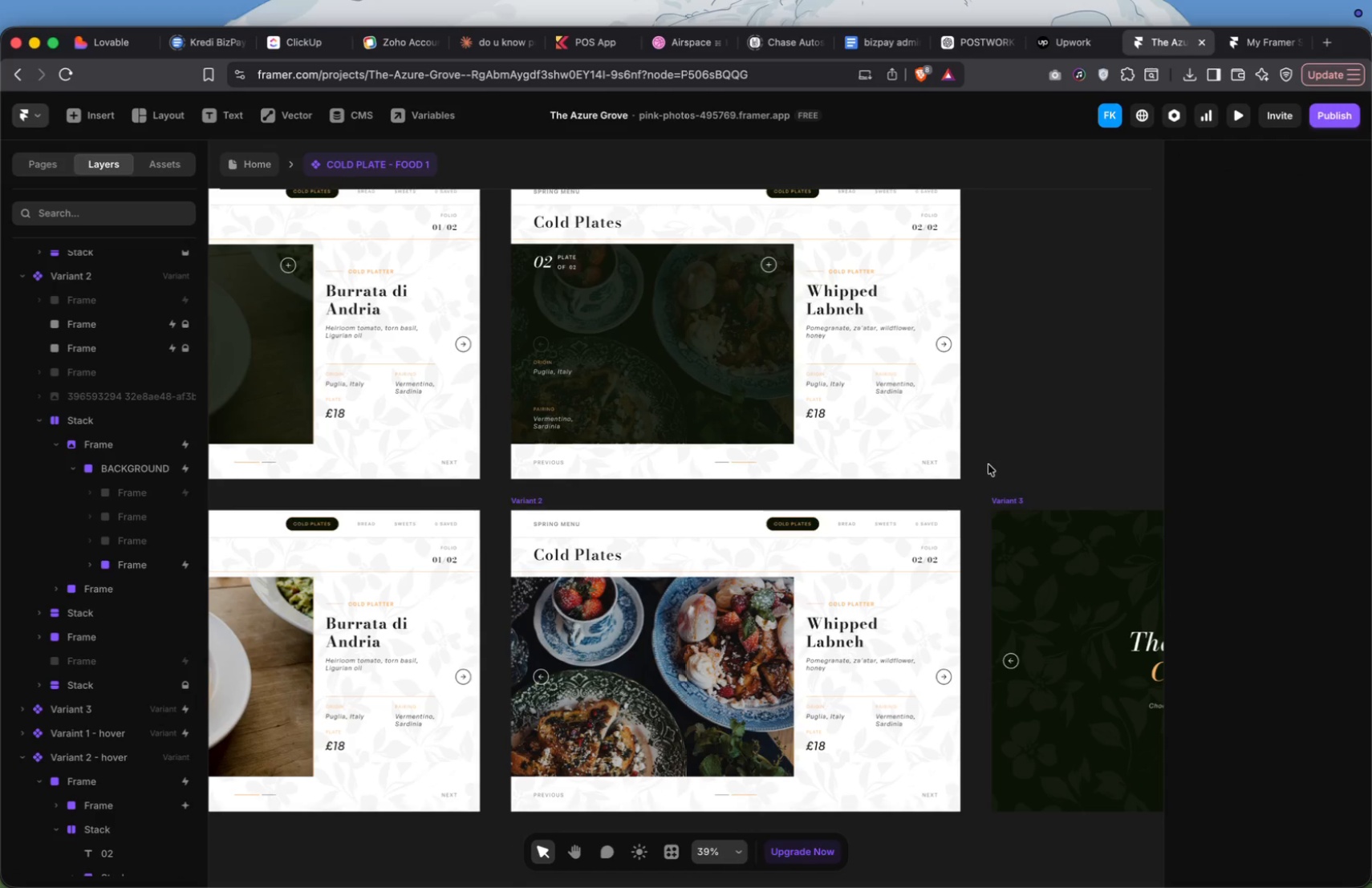 
scroll: coordinate [988, 464], scroll_direction: down, amount: 4.0
 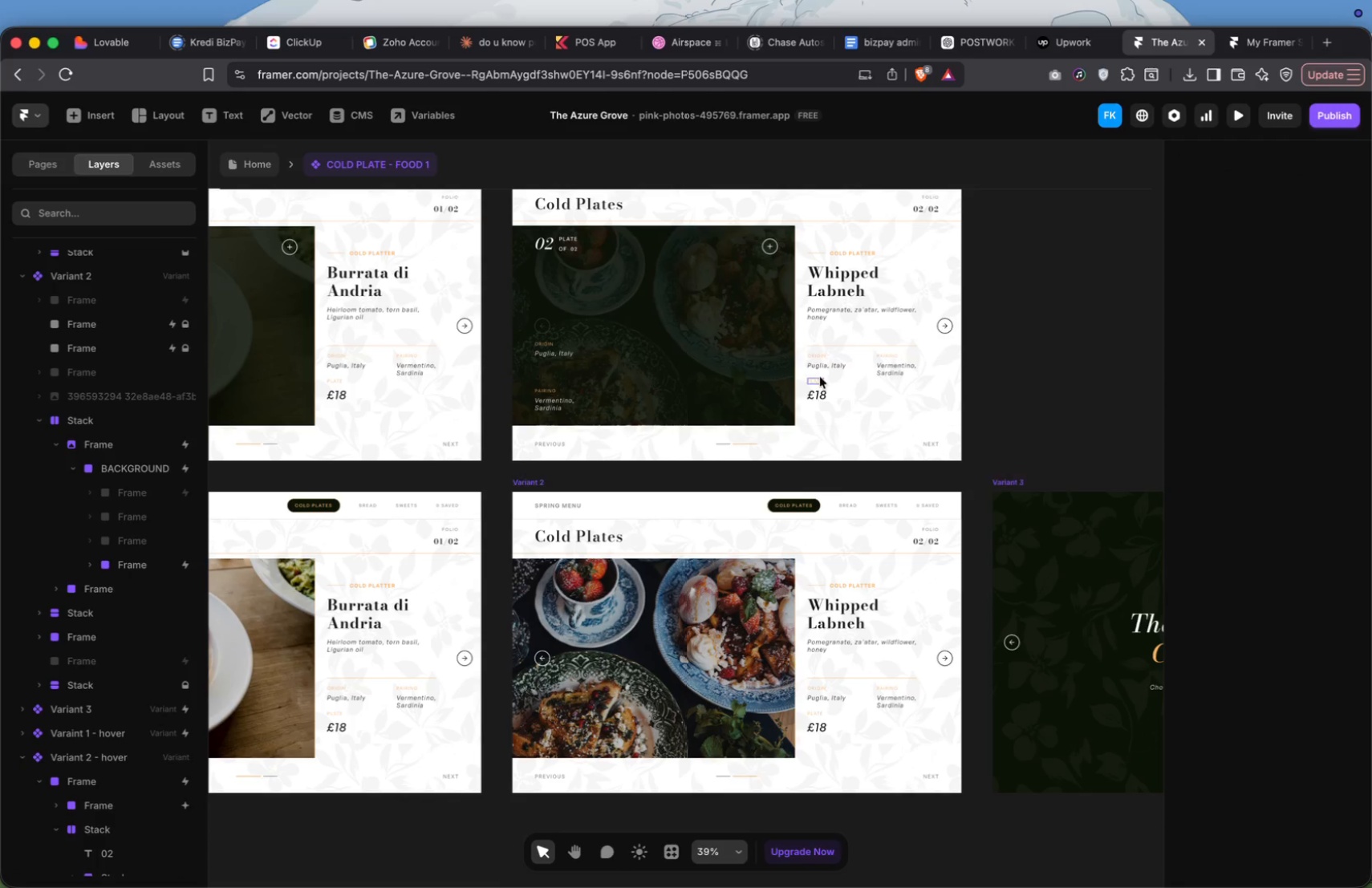 
scroll: coordinate [819, 375], scroll_direction: up, amount: 11.0
 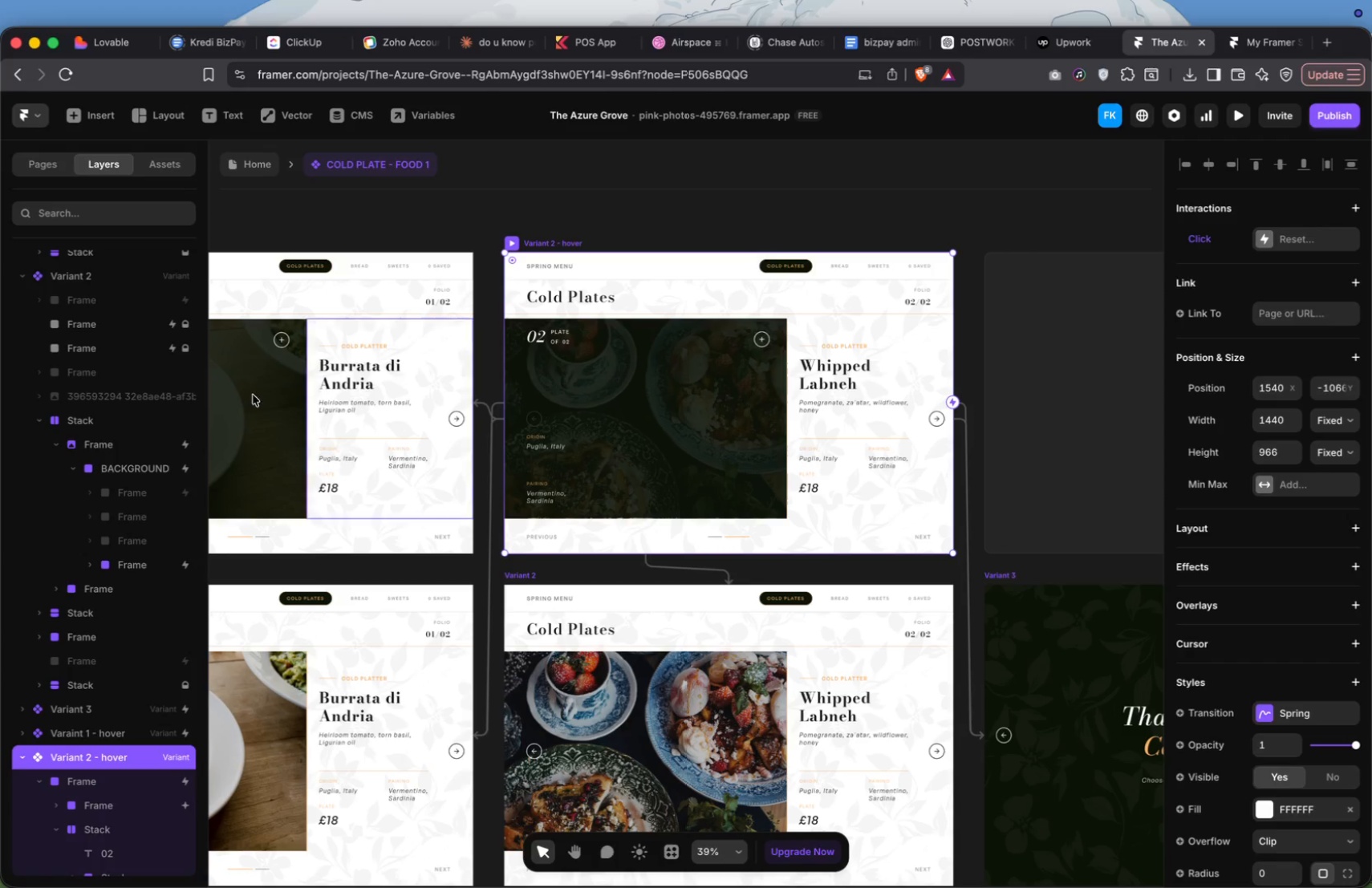 
scroll: coordinate [79, 563], scroll_direction: down, amount: 29.0
 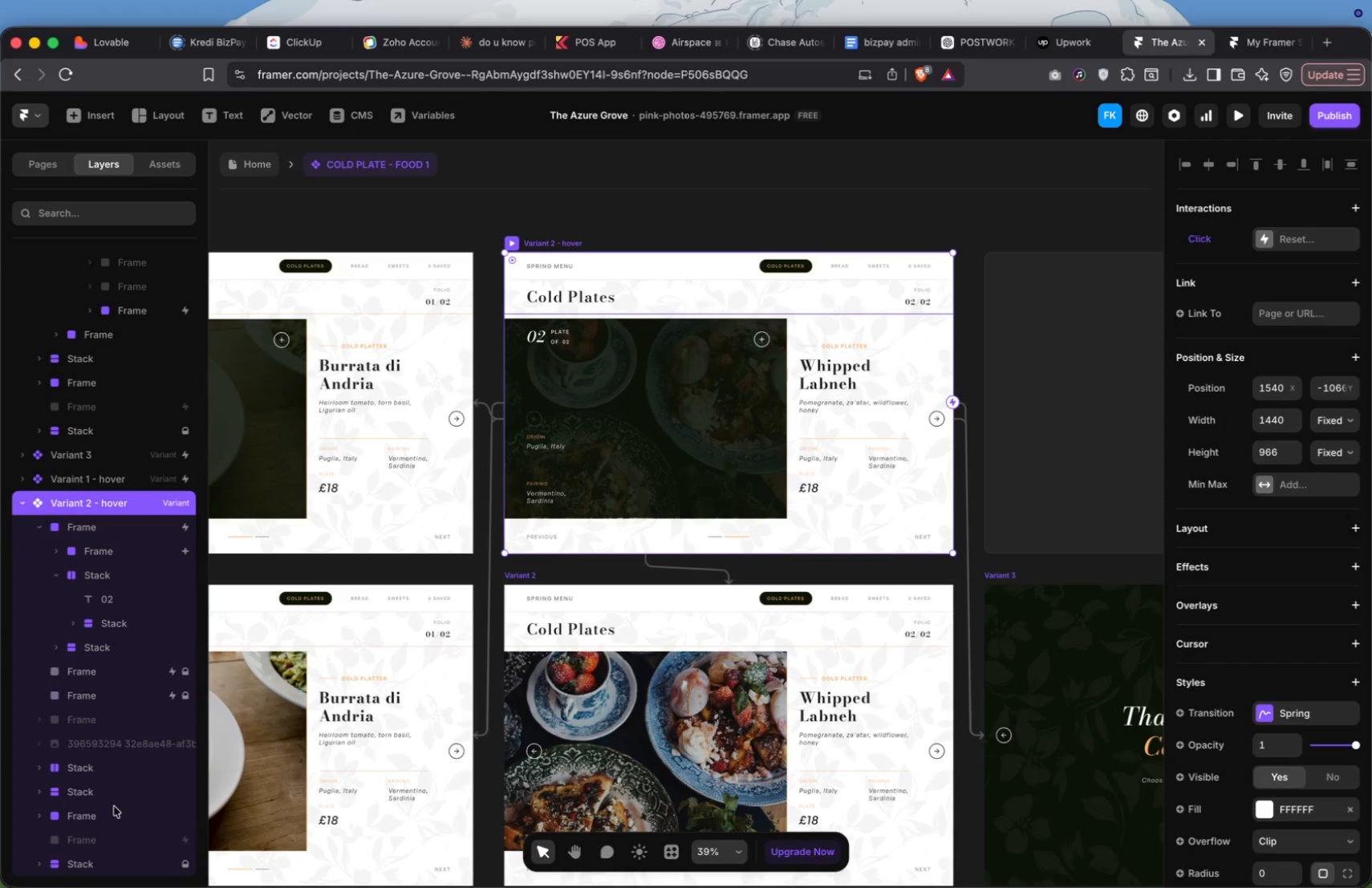 
left_click([109, 836])
 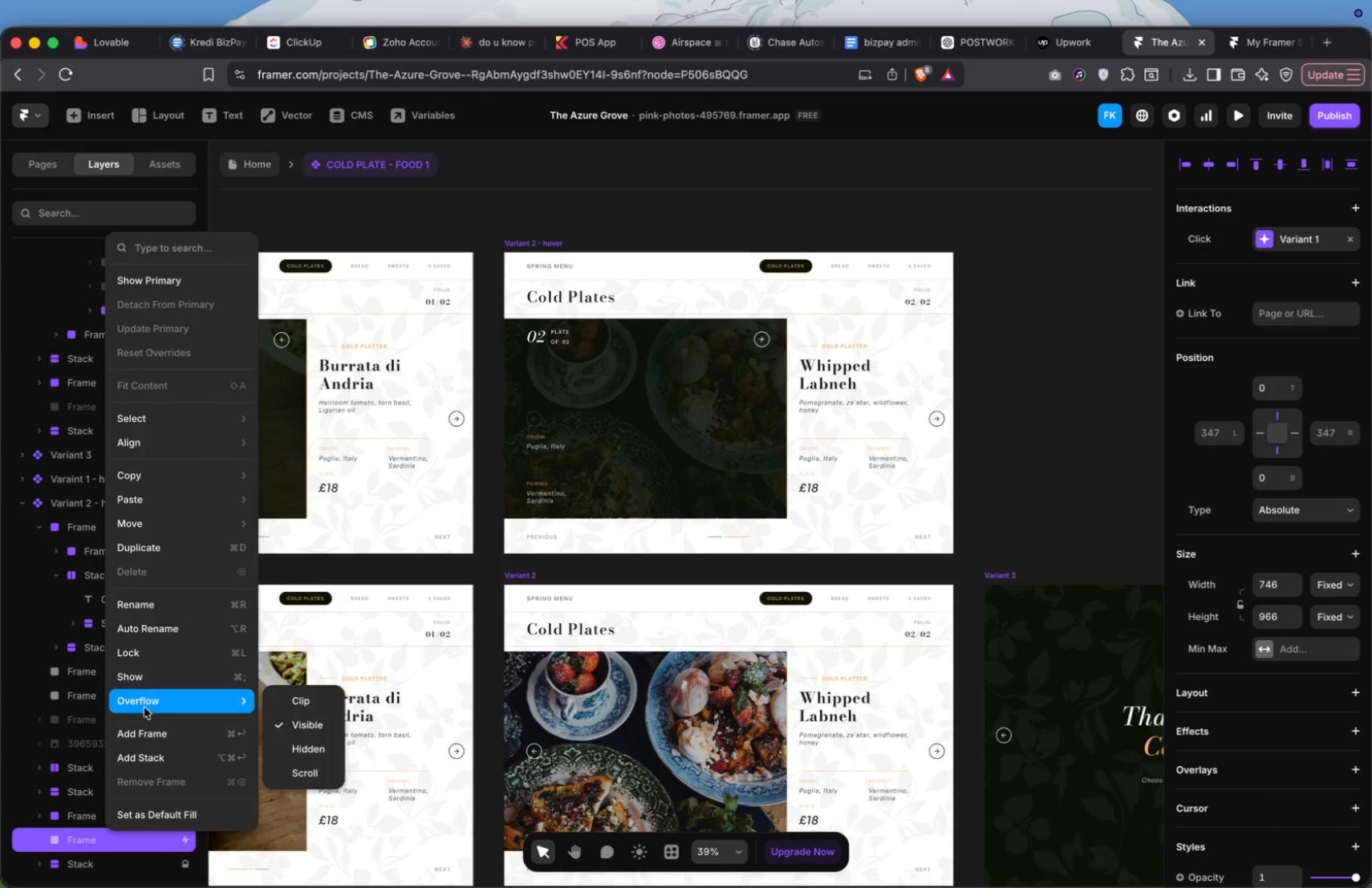 
wait(5.07)
 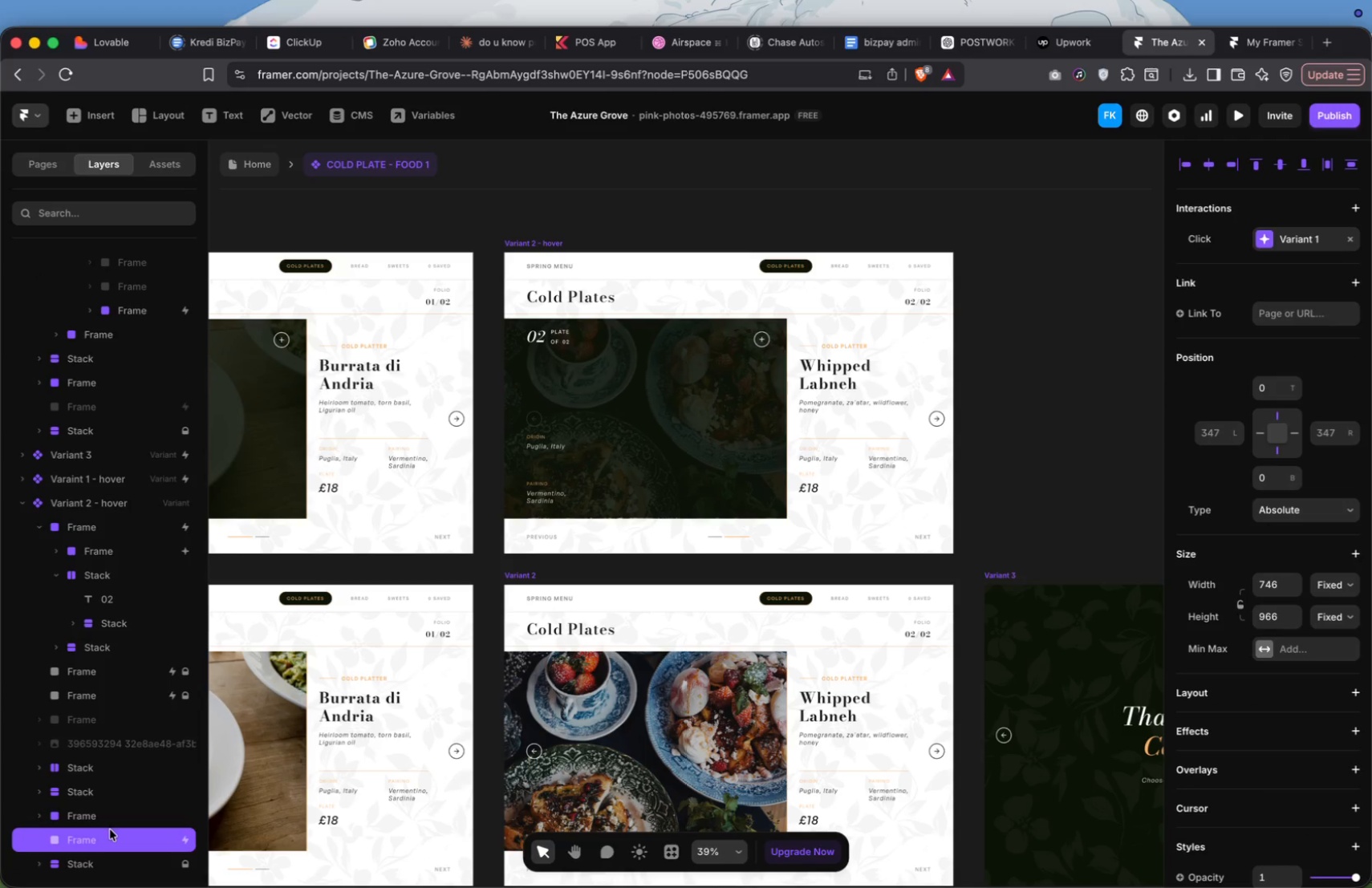 
left_click([78, 740])
 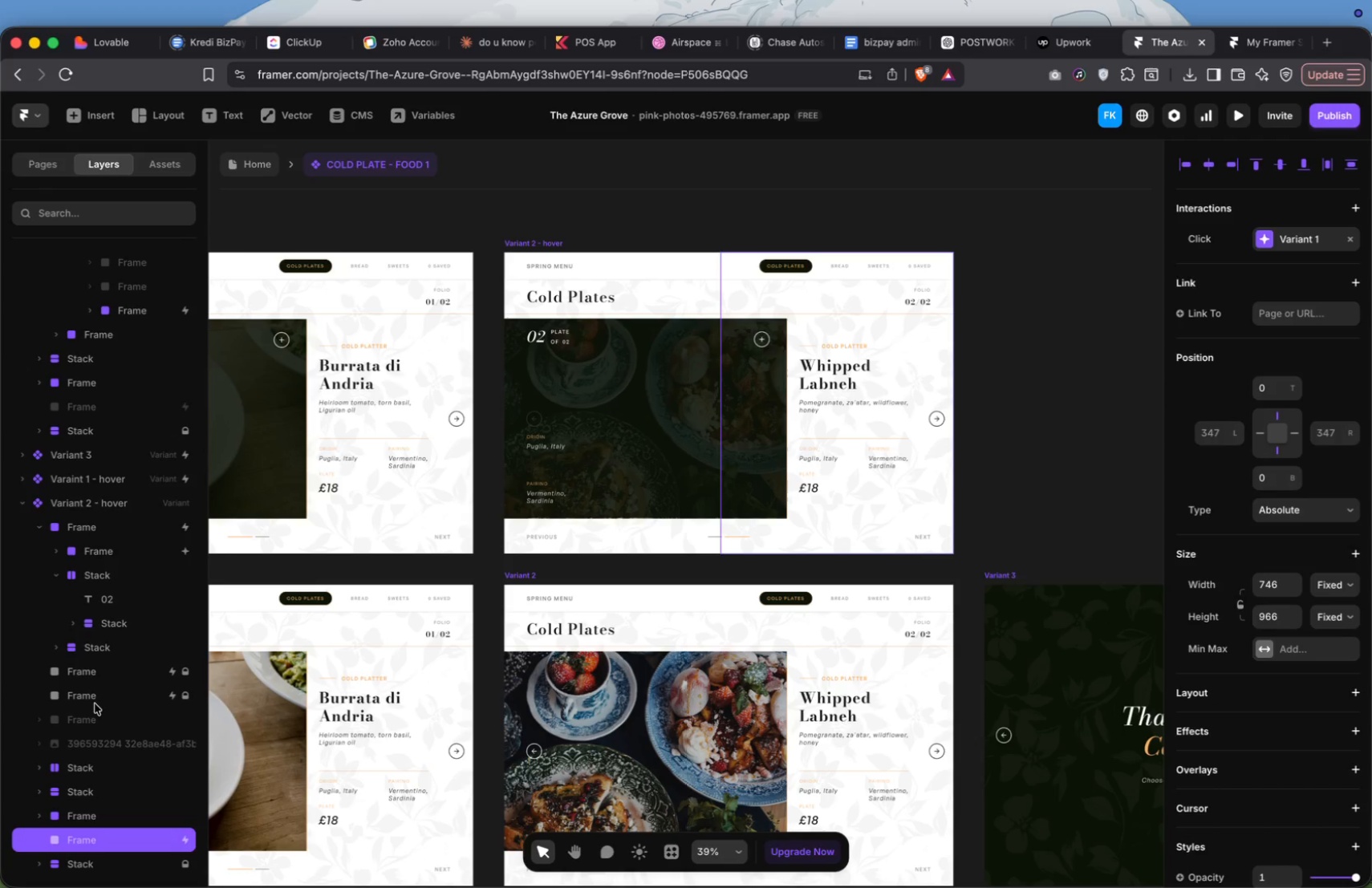 
left_click([95, 703])
 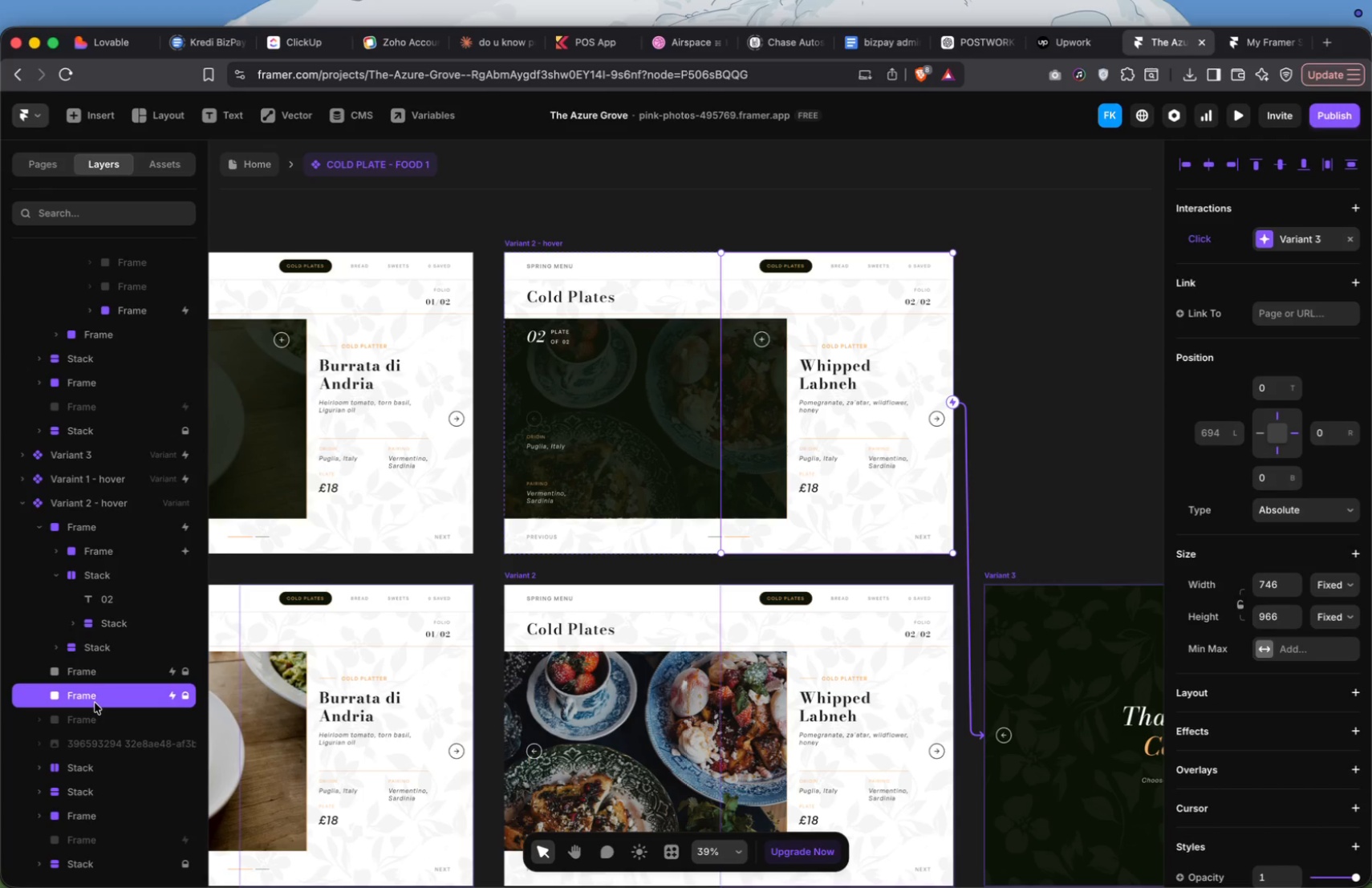 
right_click([95, 703])
 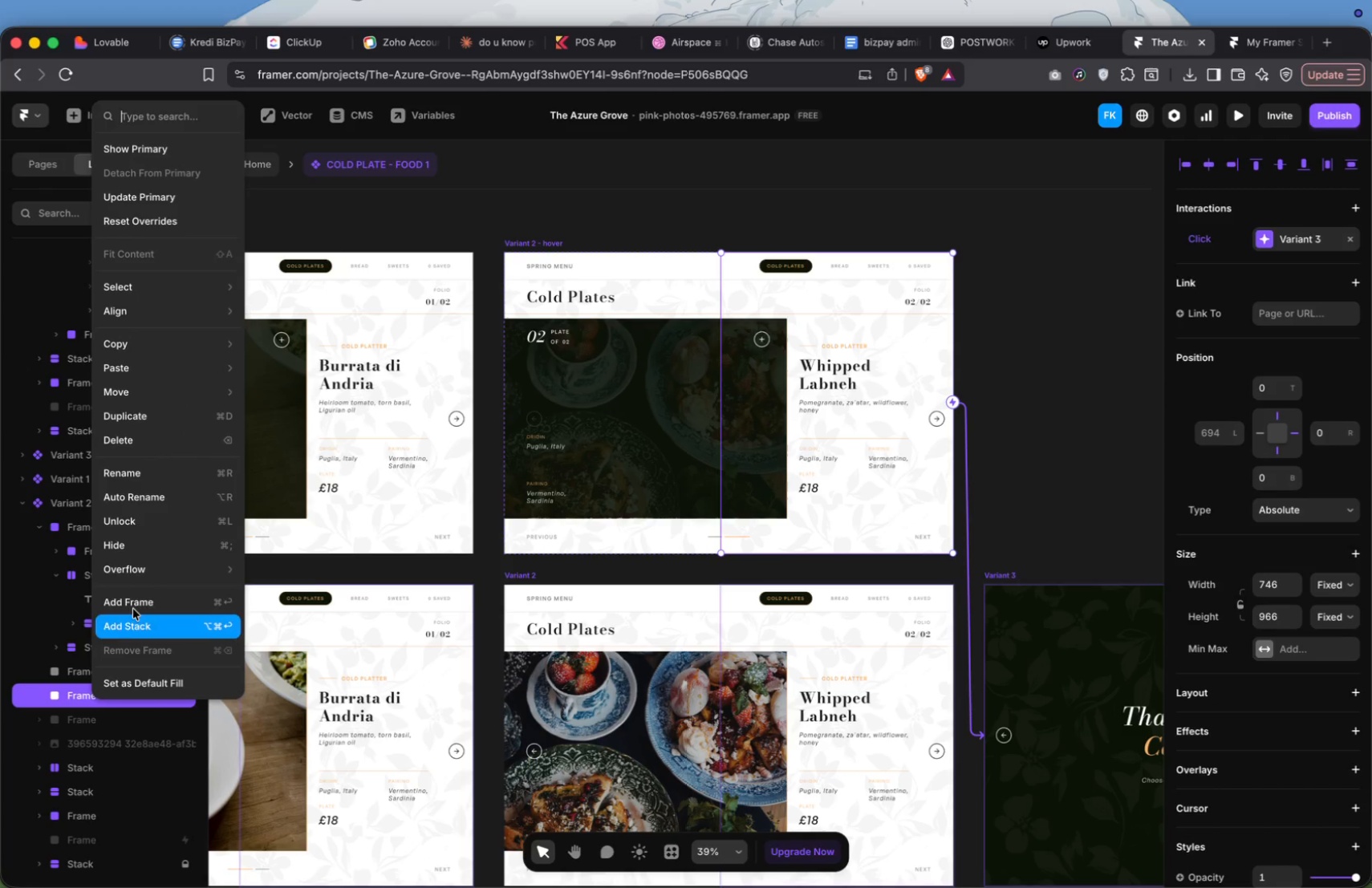 
left_click([165, 525])
 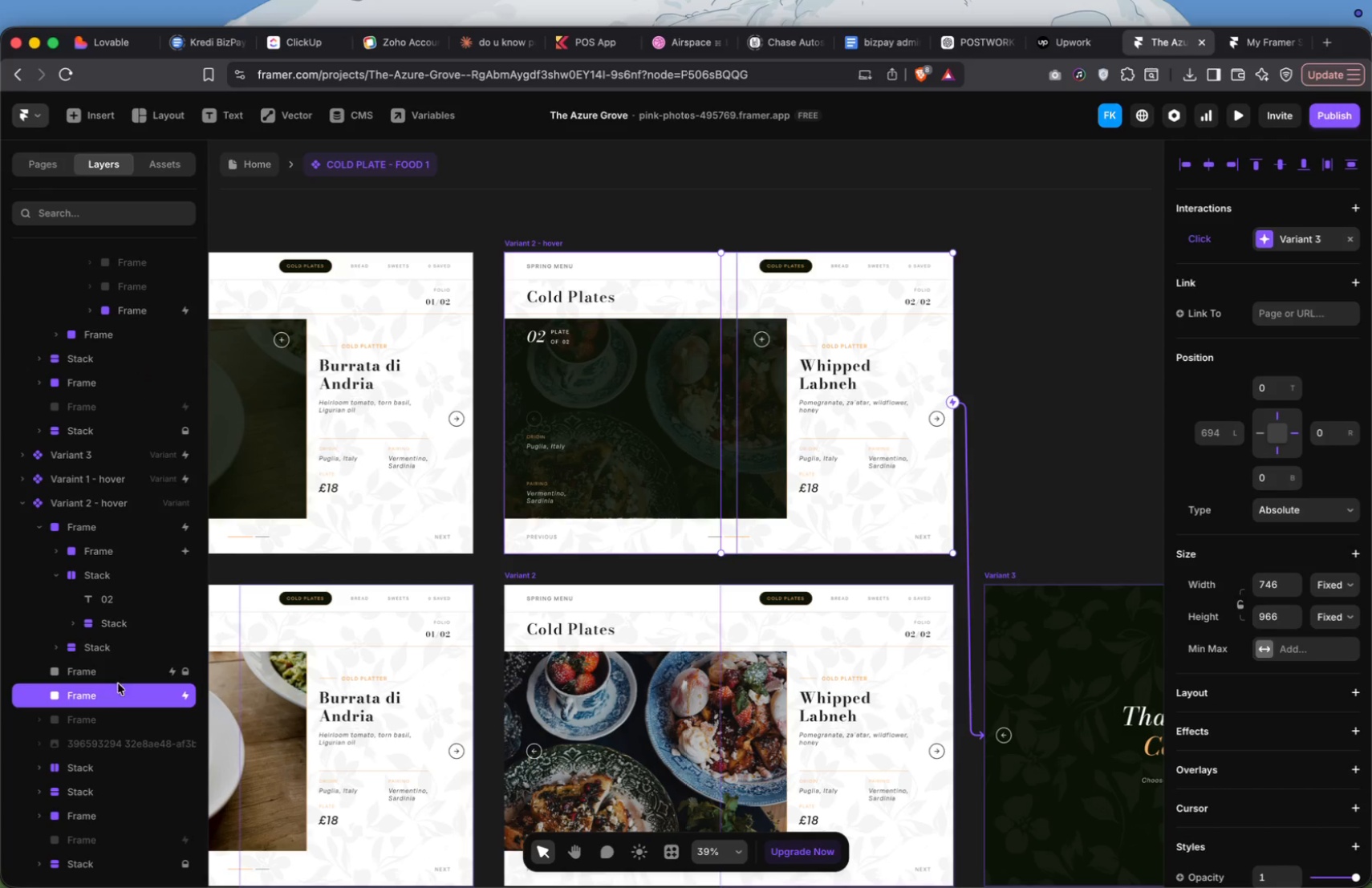 
right_click([115, 690])
 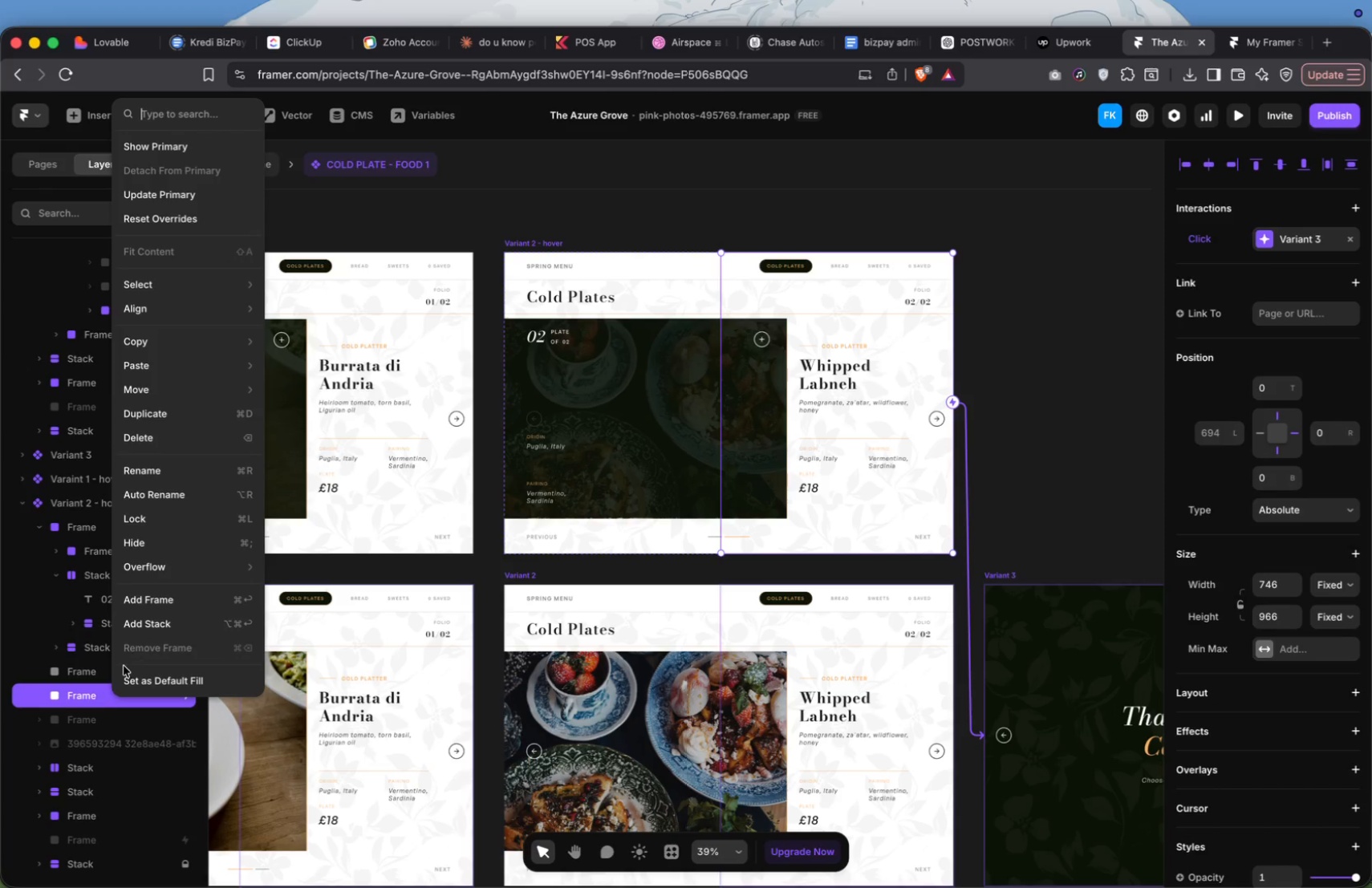 
left_click([86, 702])
 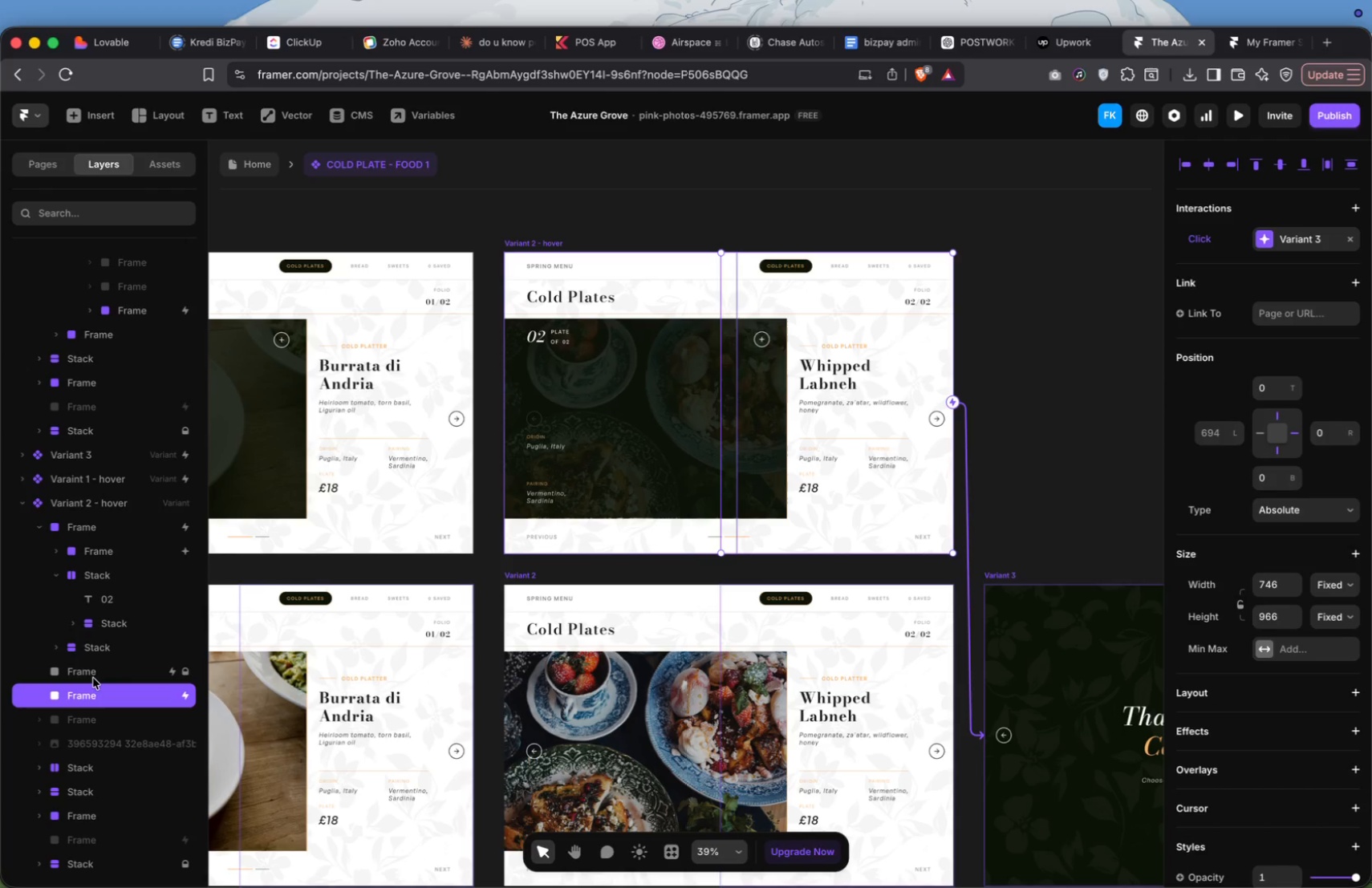 
left_click([94, 676])
 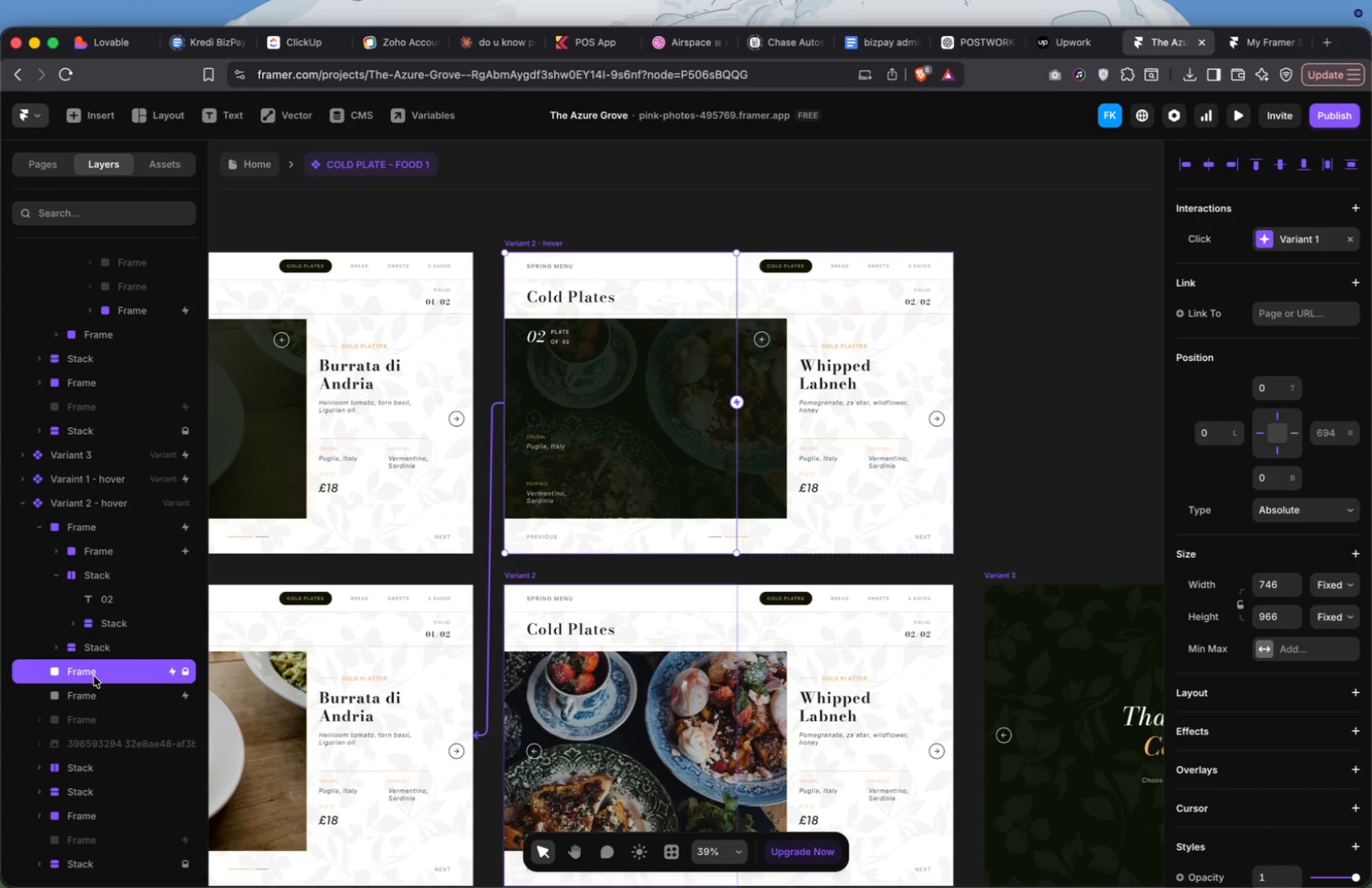 
right_click([93, 676])
 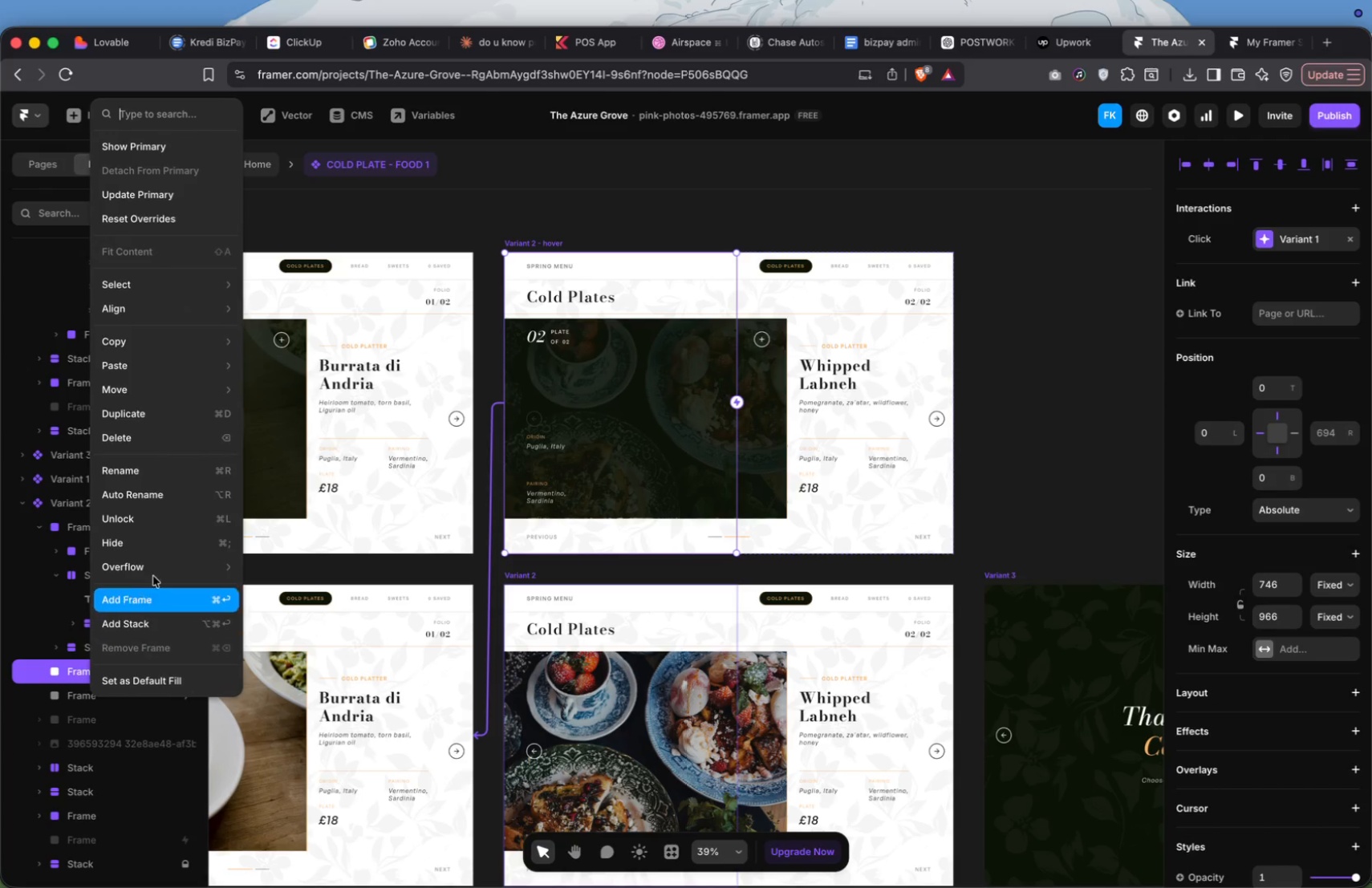 
left_click([163, 522])
 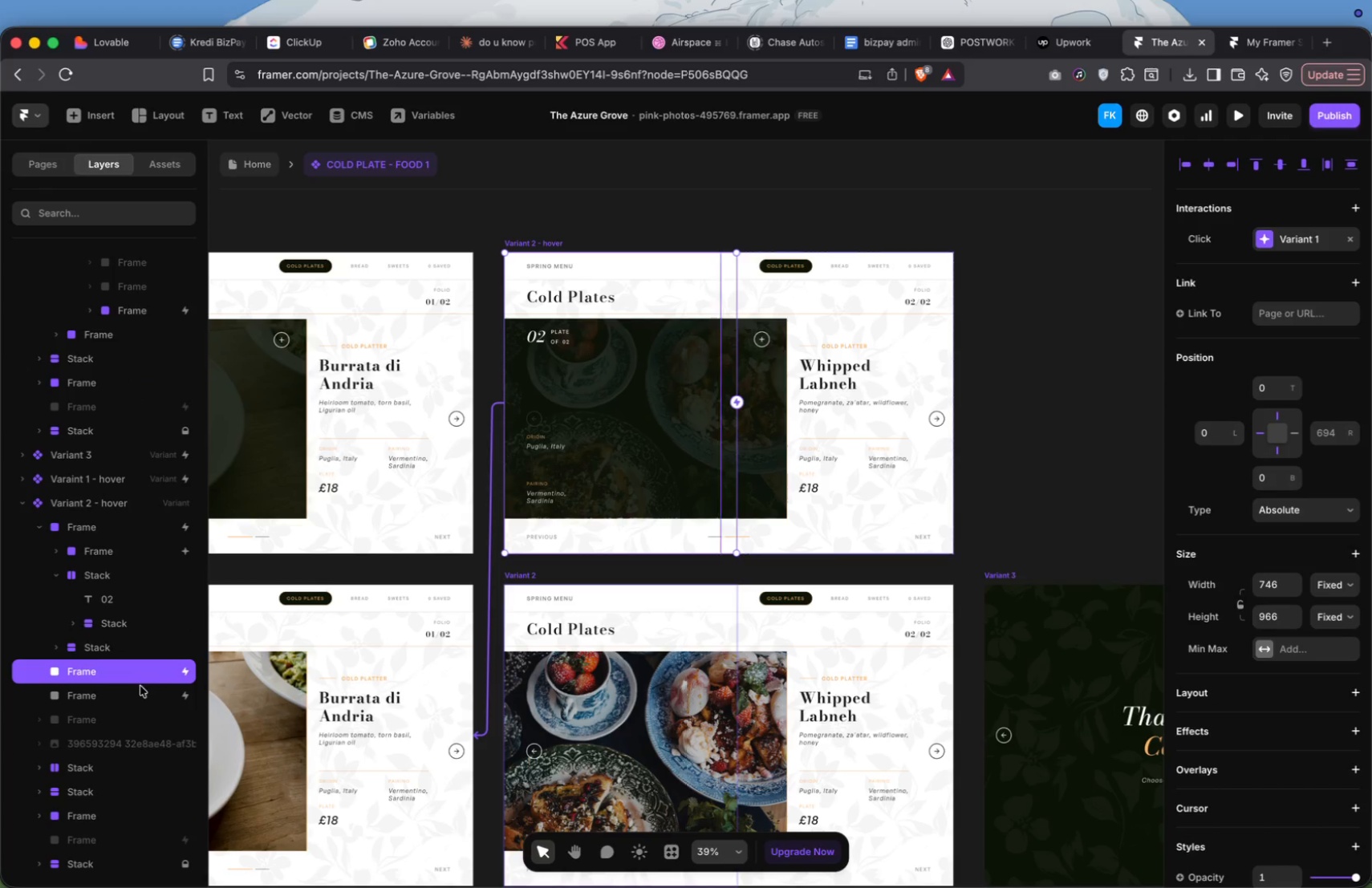 
hold_key(key=ShiftLeft, duration=0.51)
left_click([139, 691])
 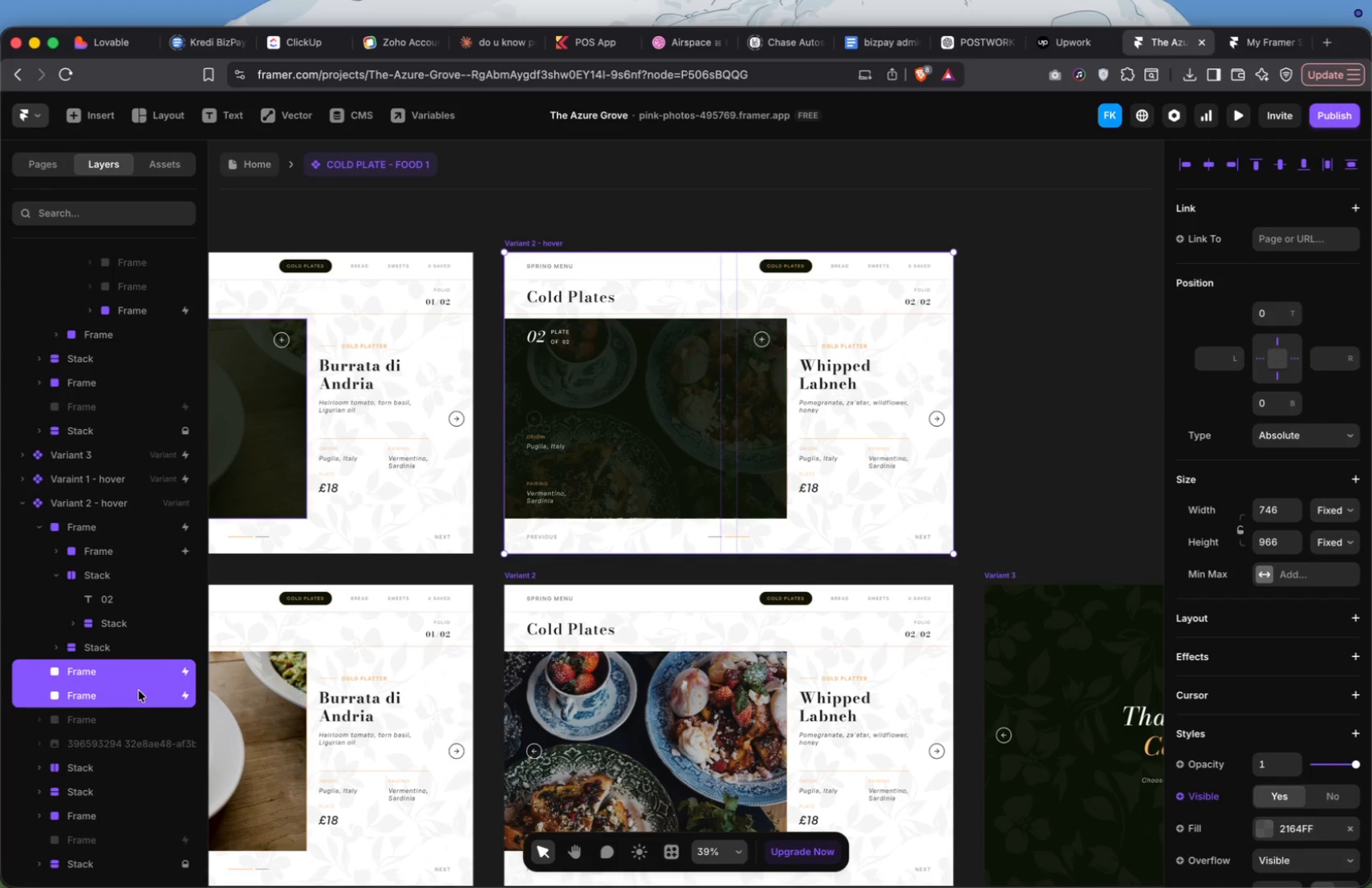 
key(Backspace)
 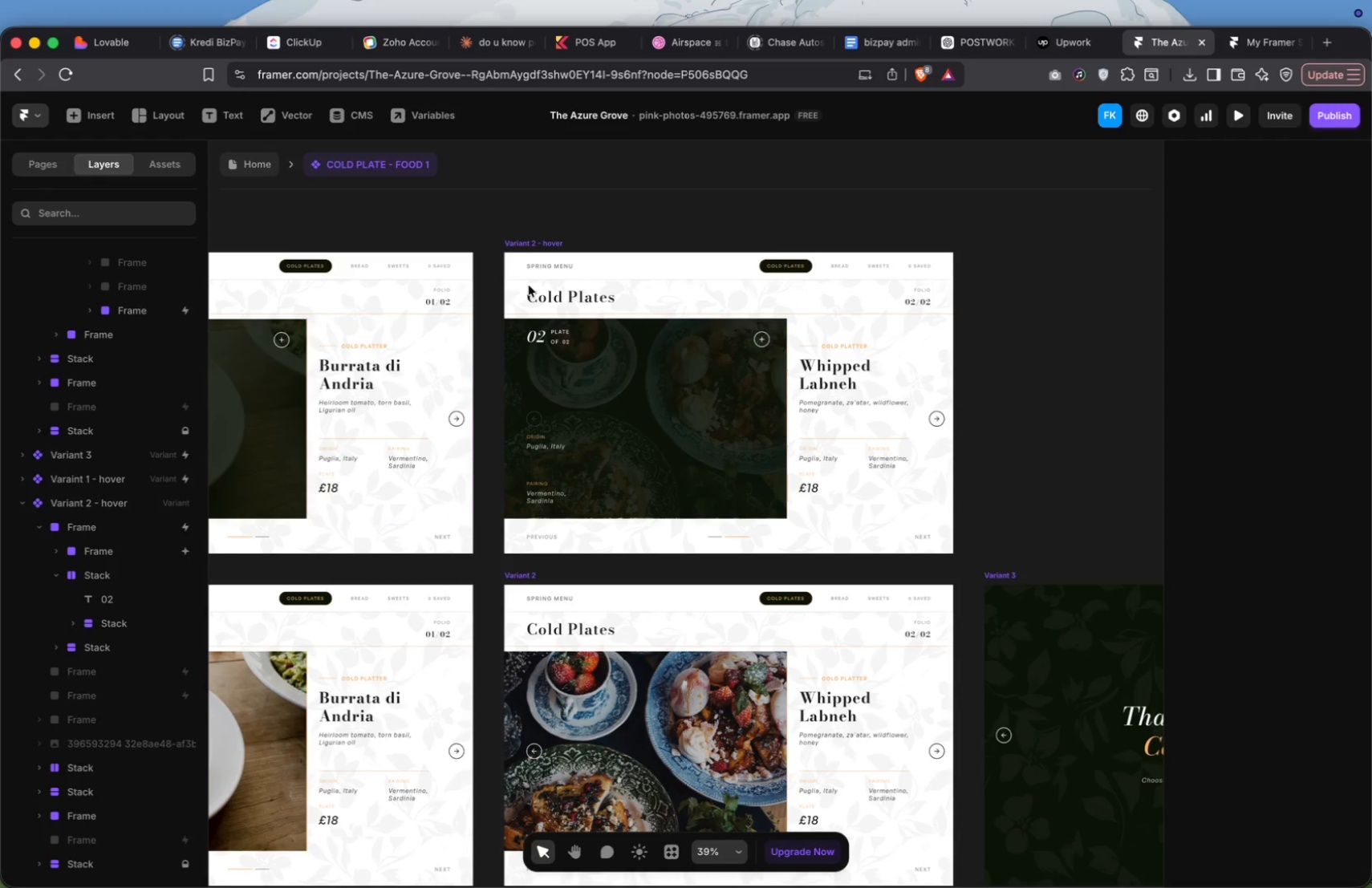 
left_click([554, 245])
 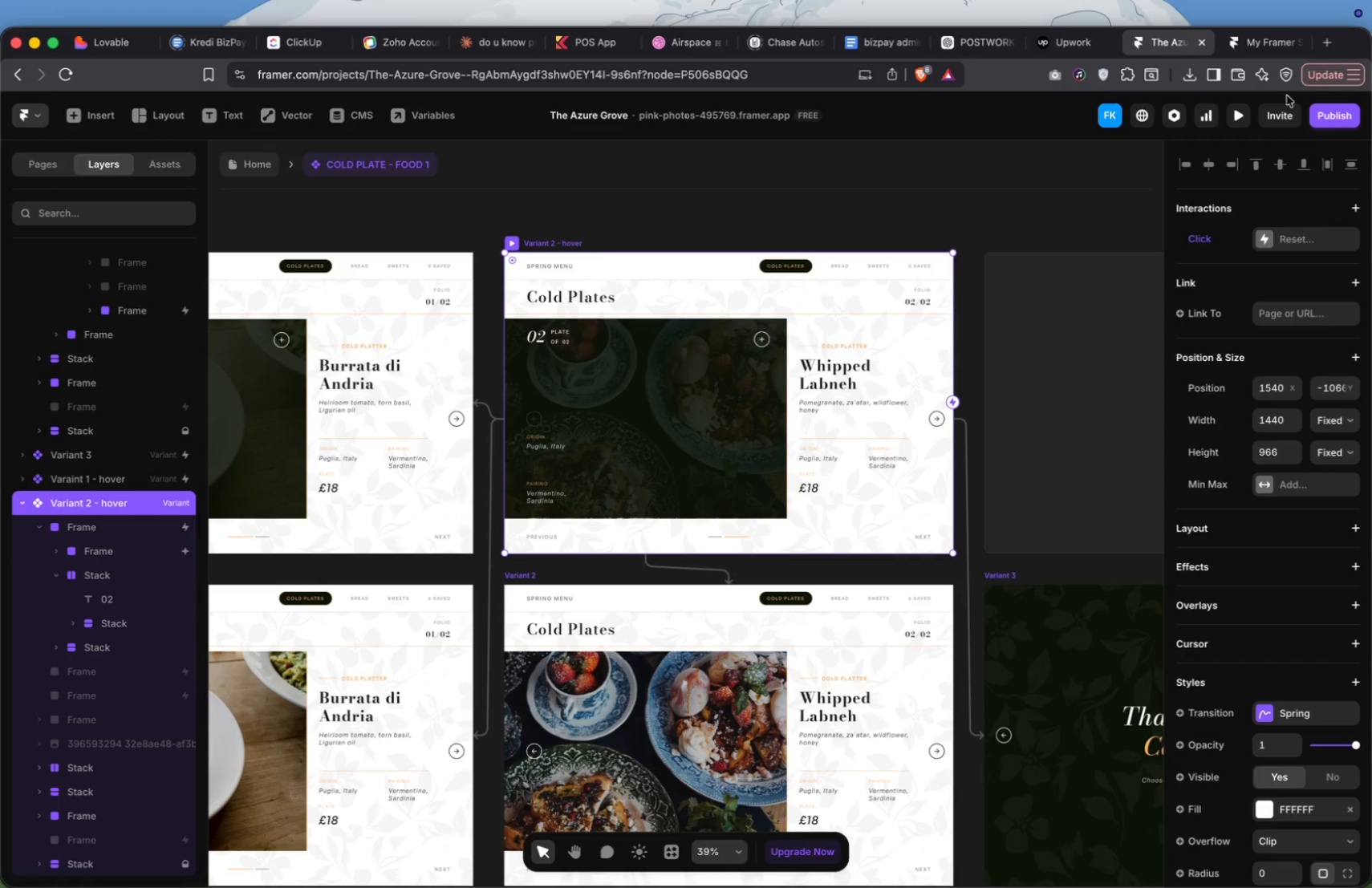 
left_click([1331, 113])
 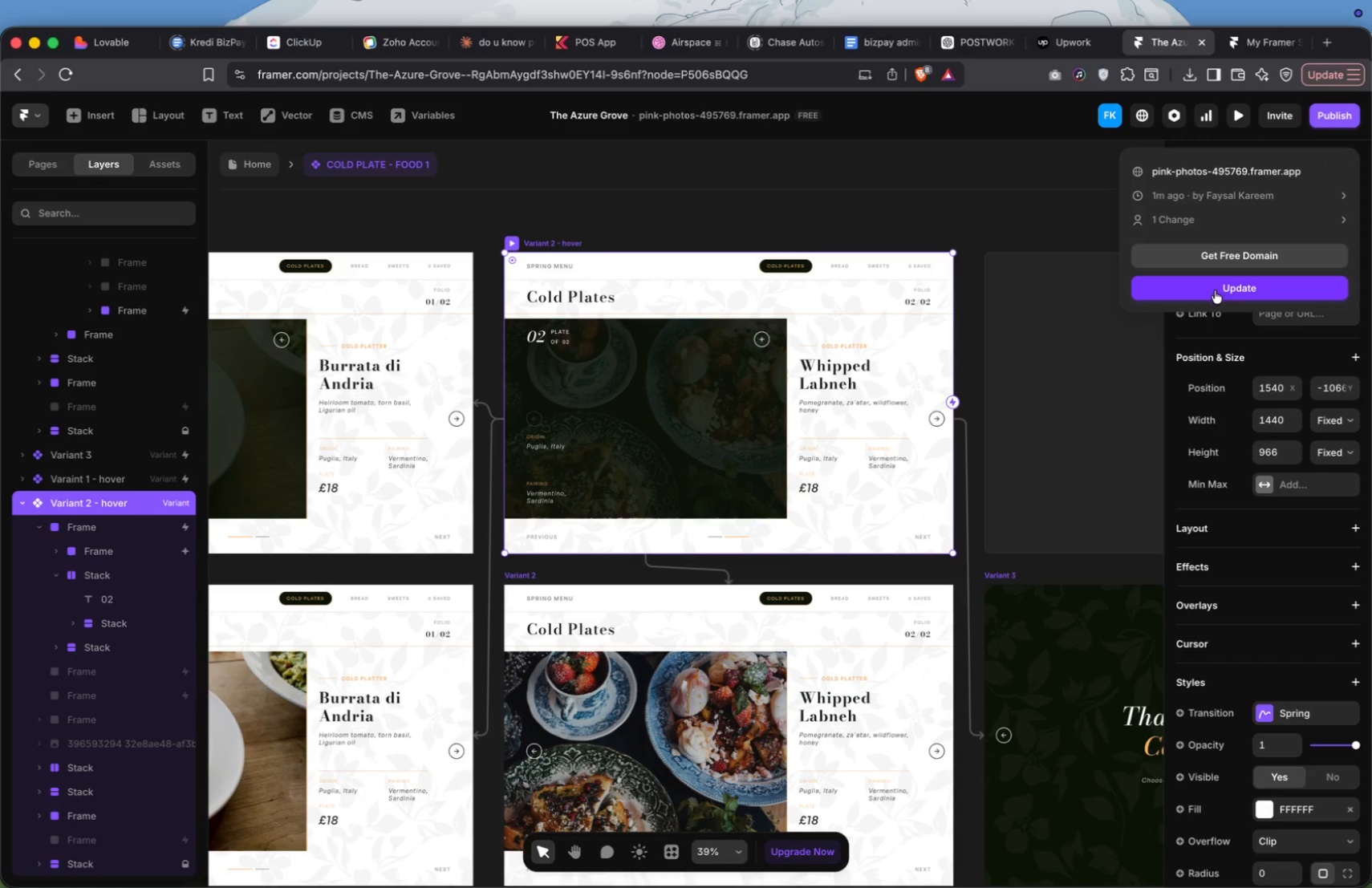 
left_click([1214, 291])
 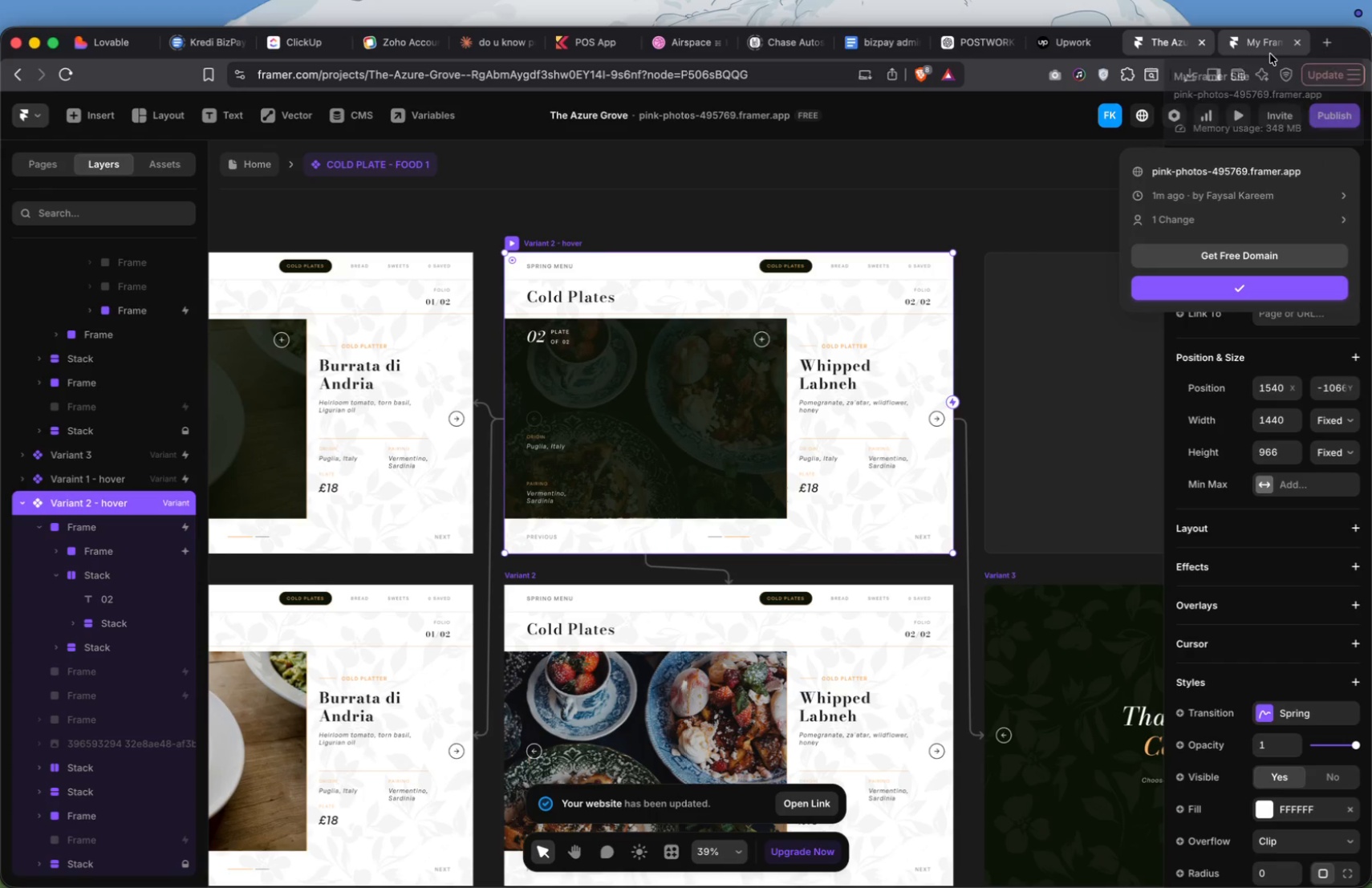 
left_click([1270, 54])
 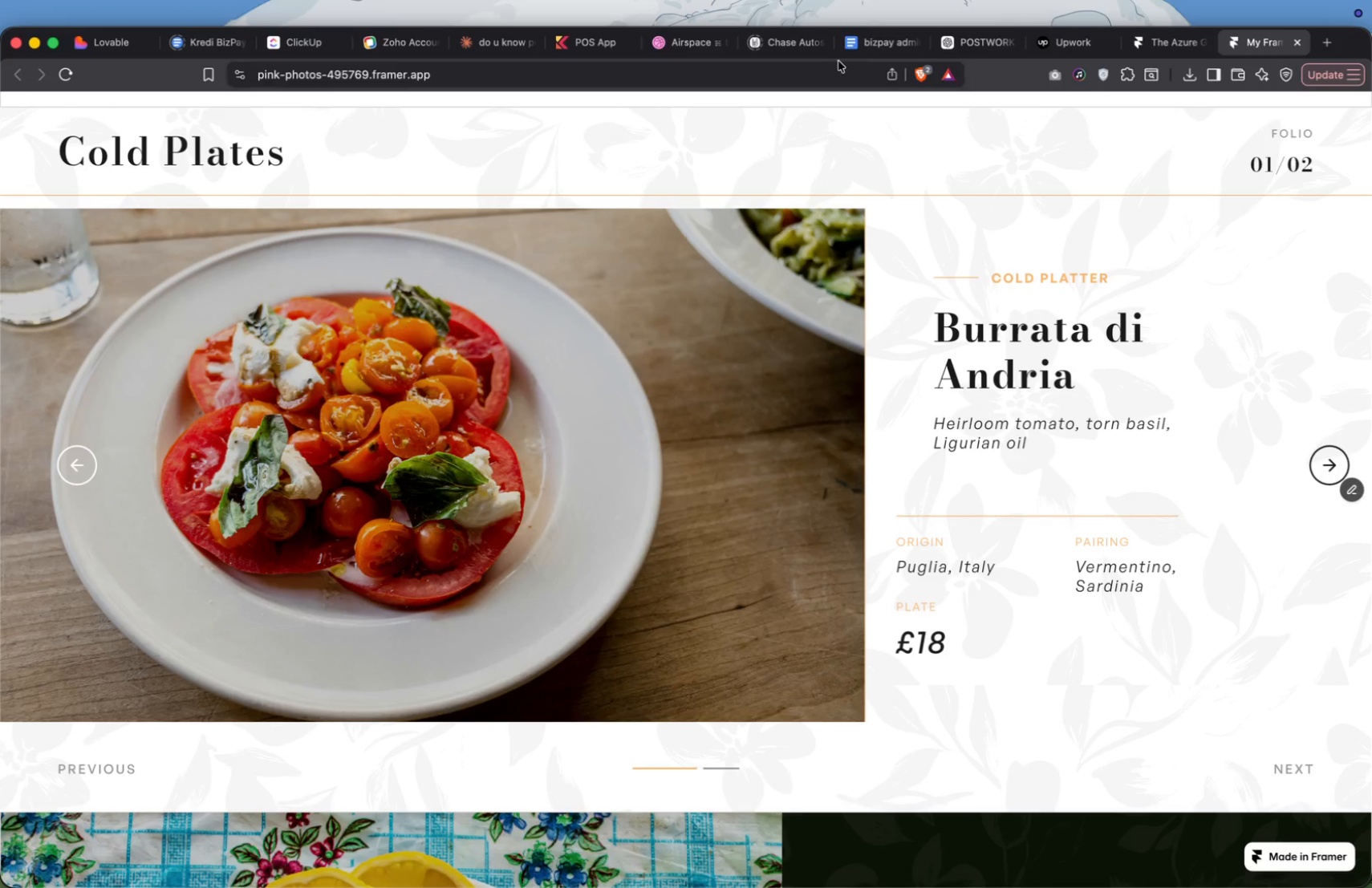 
left_click([820, 66])
 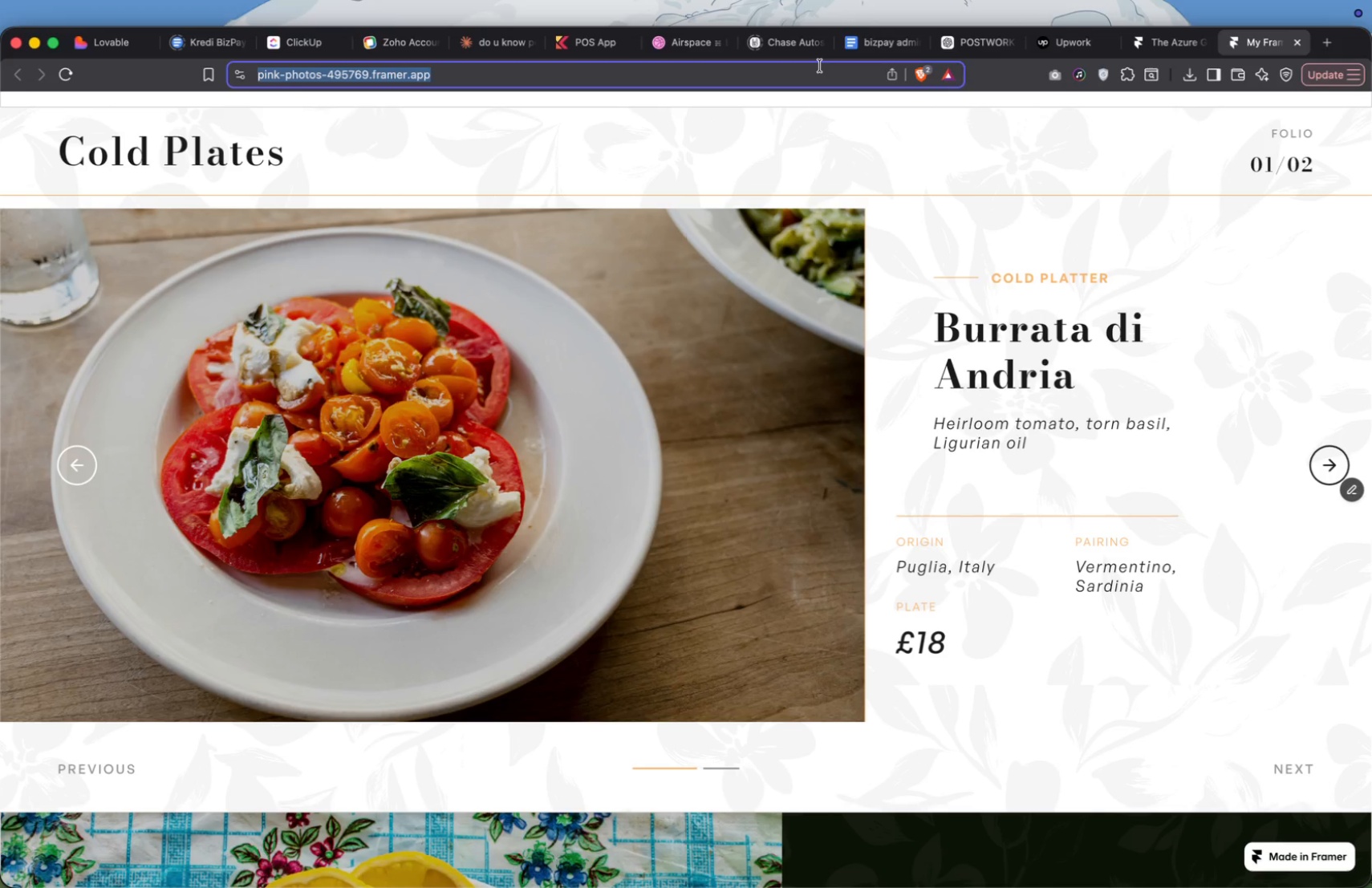 
key(Meta+C)
 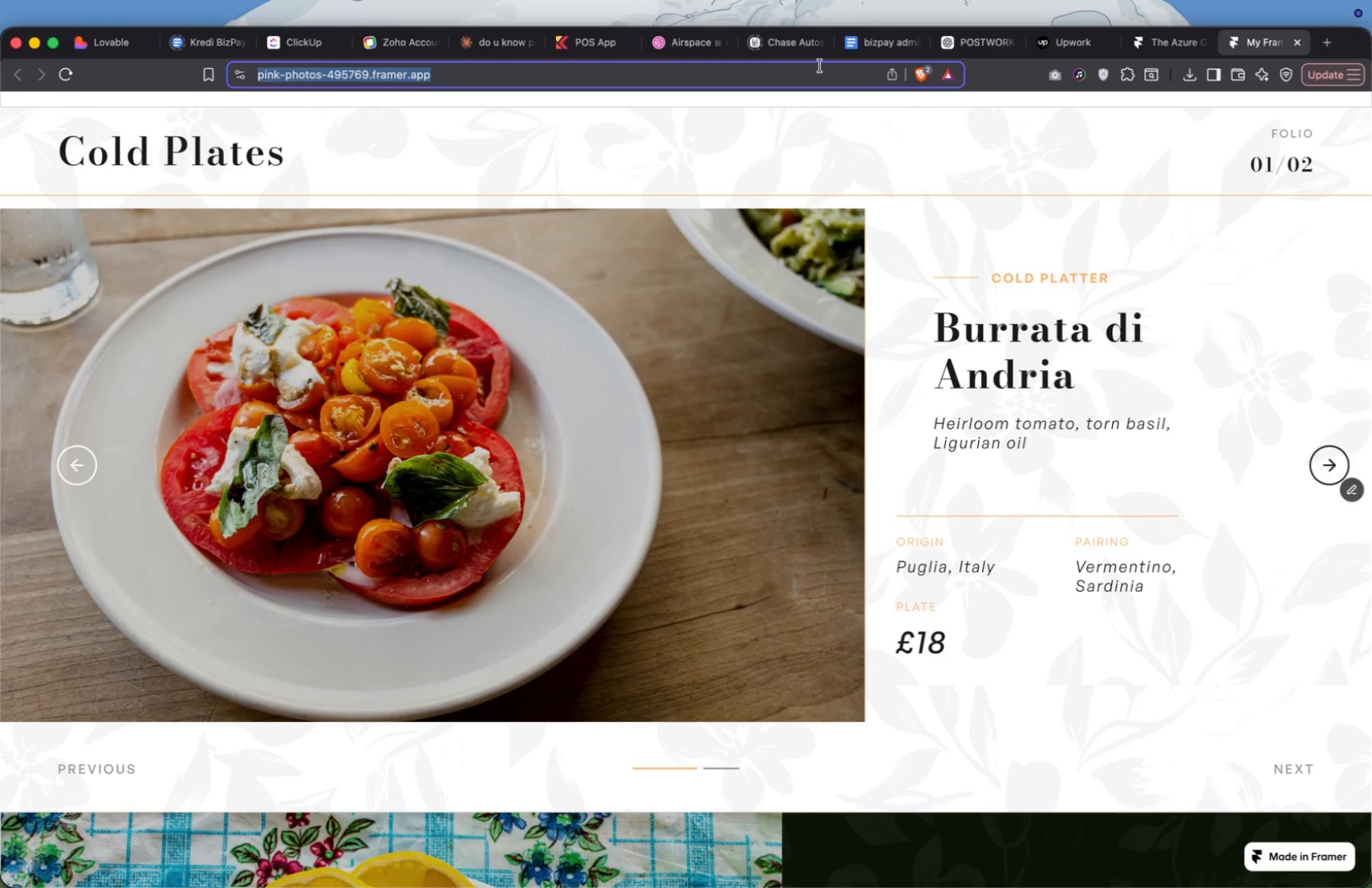 
key(Meta+C)
 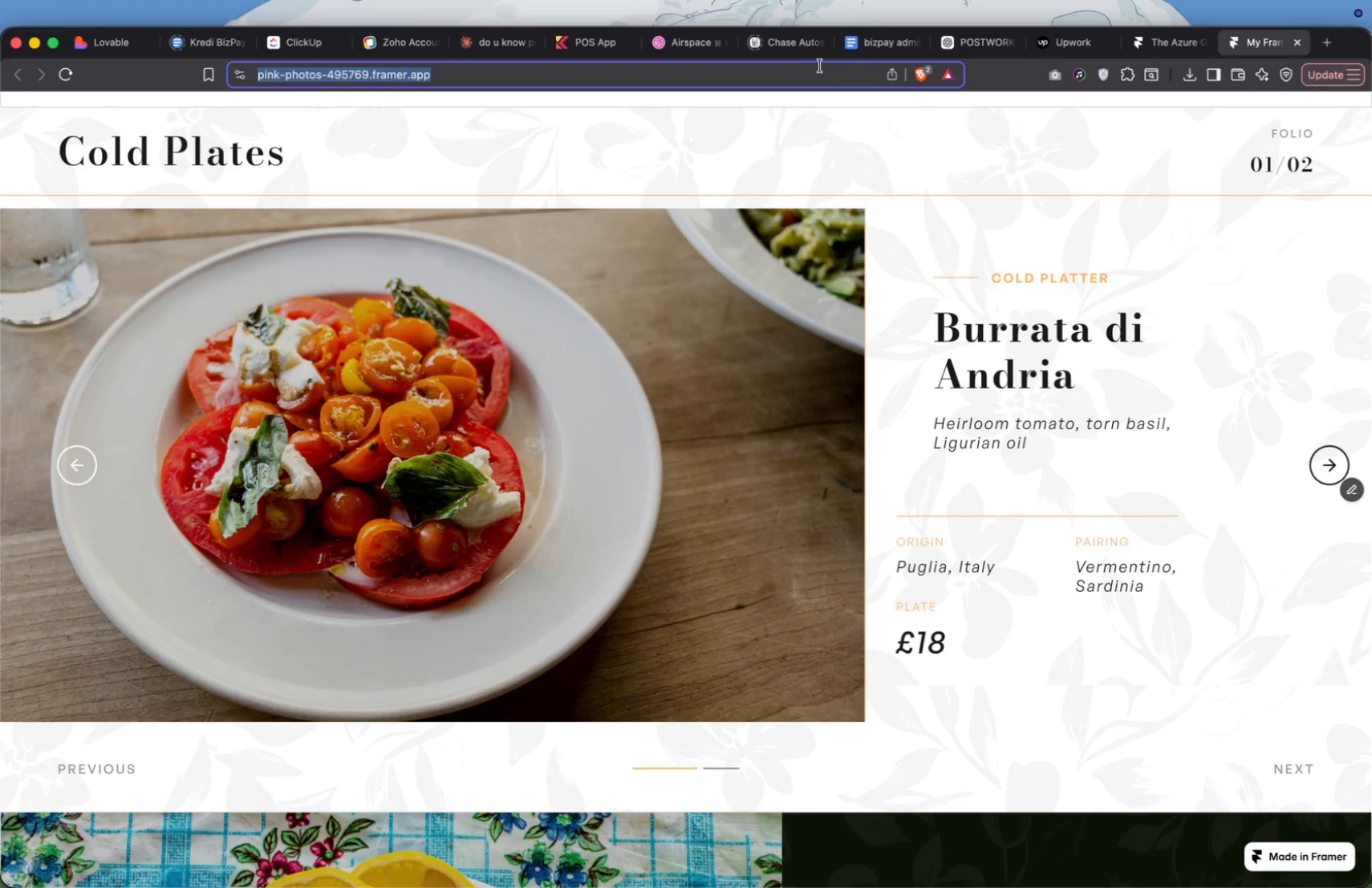 
key(Meta+C)
 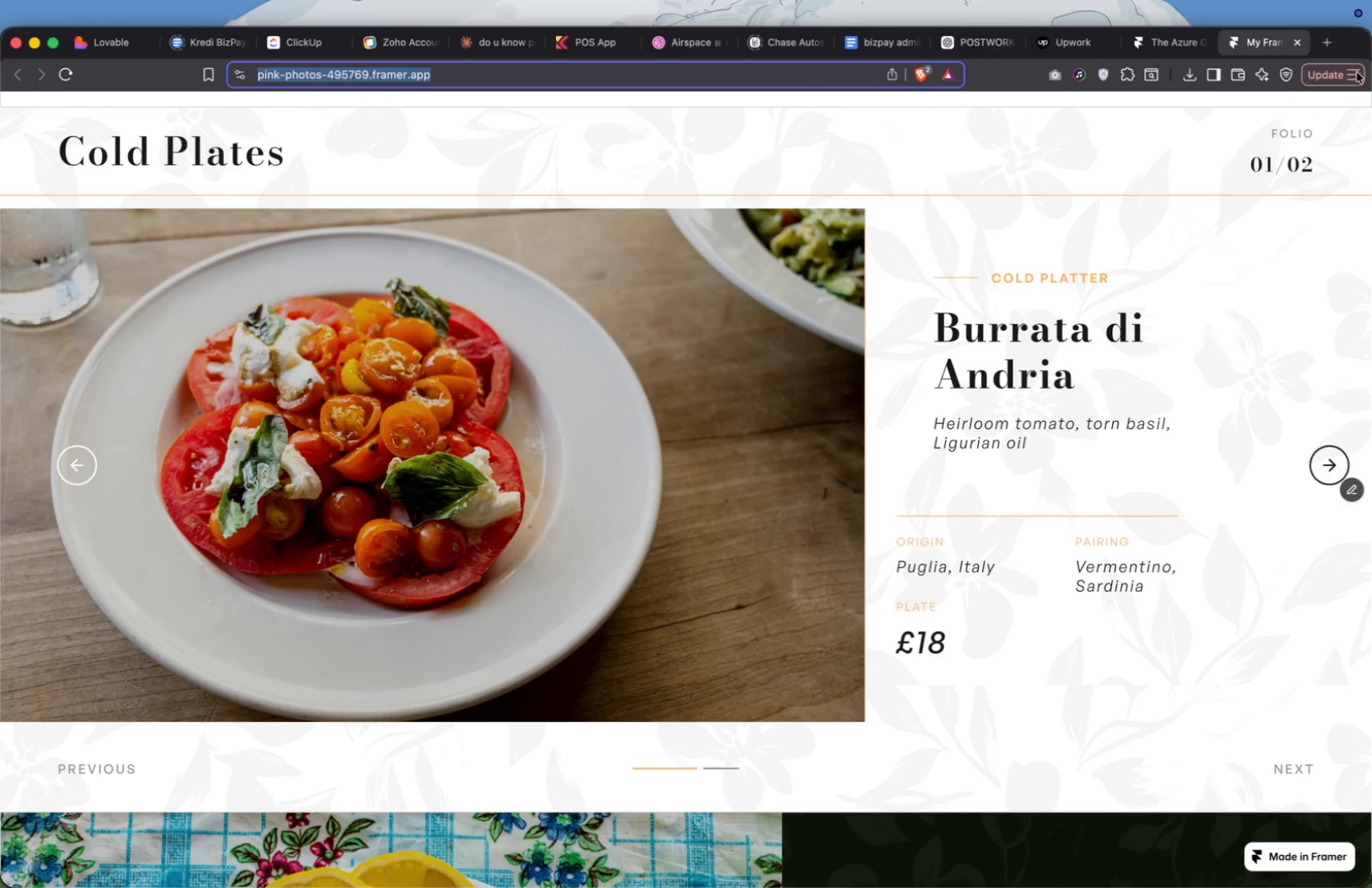 
left_click([1355, 75])
 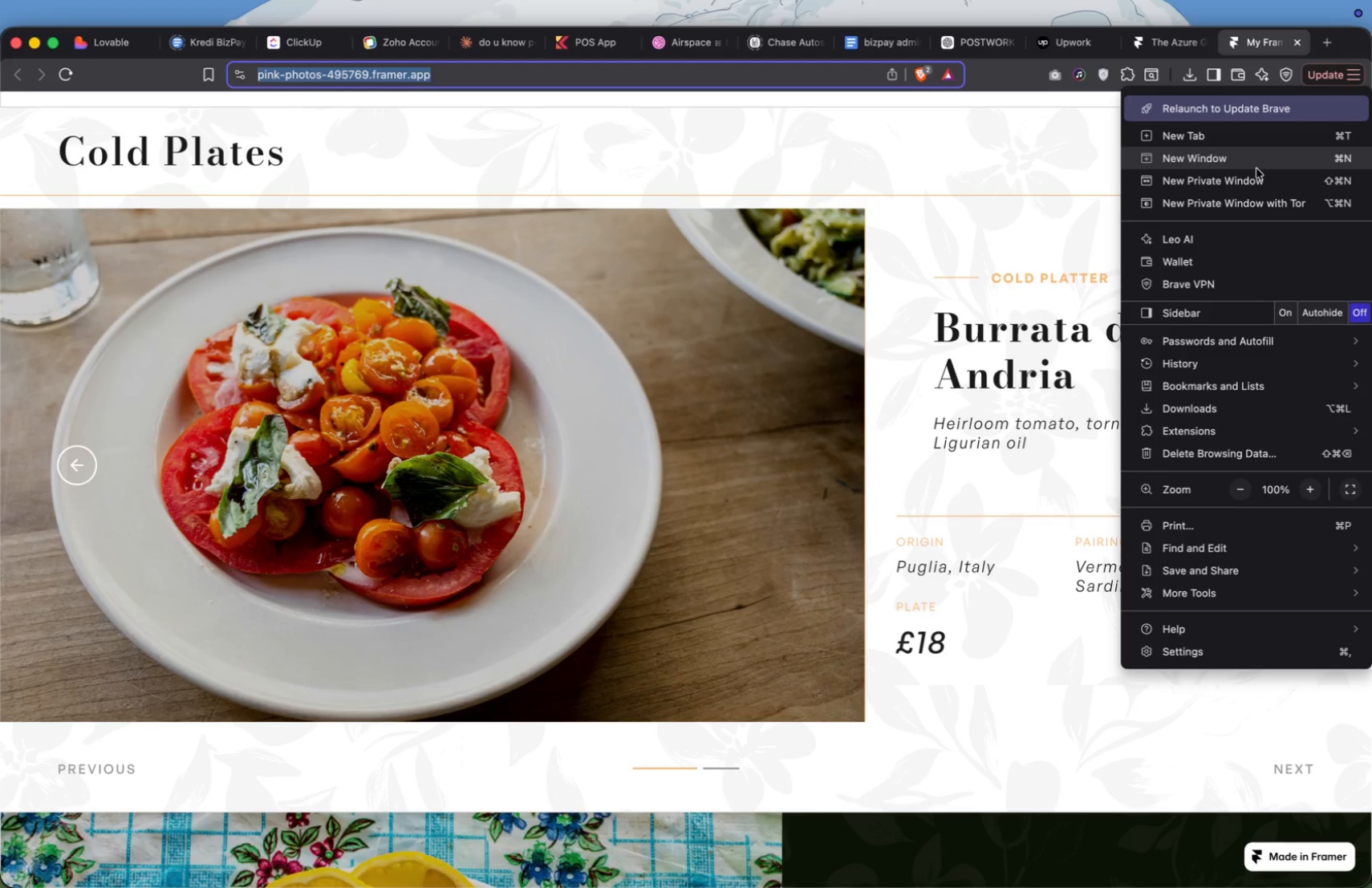 
left_click([1255, 173])
 